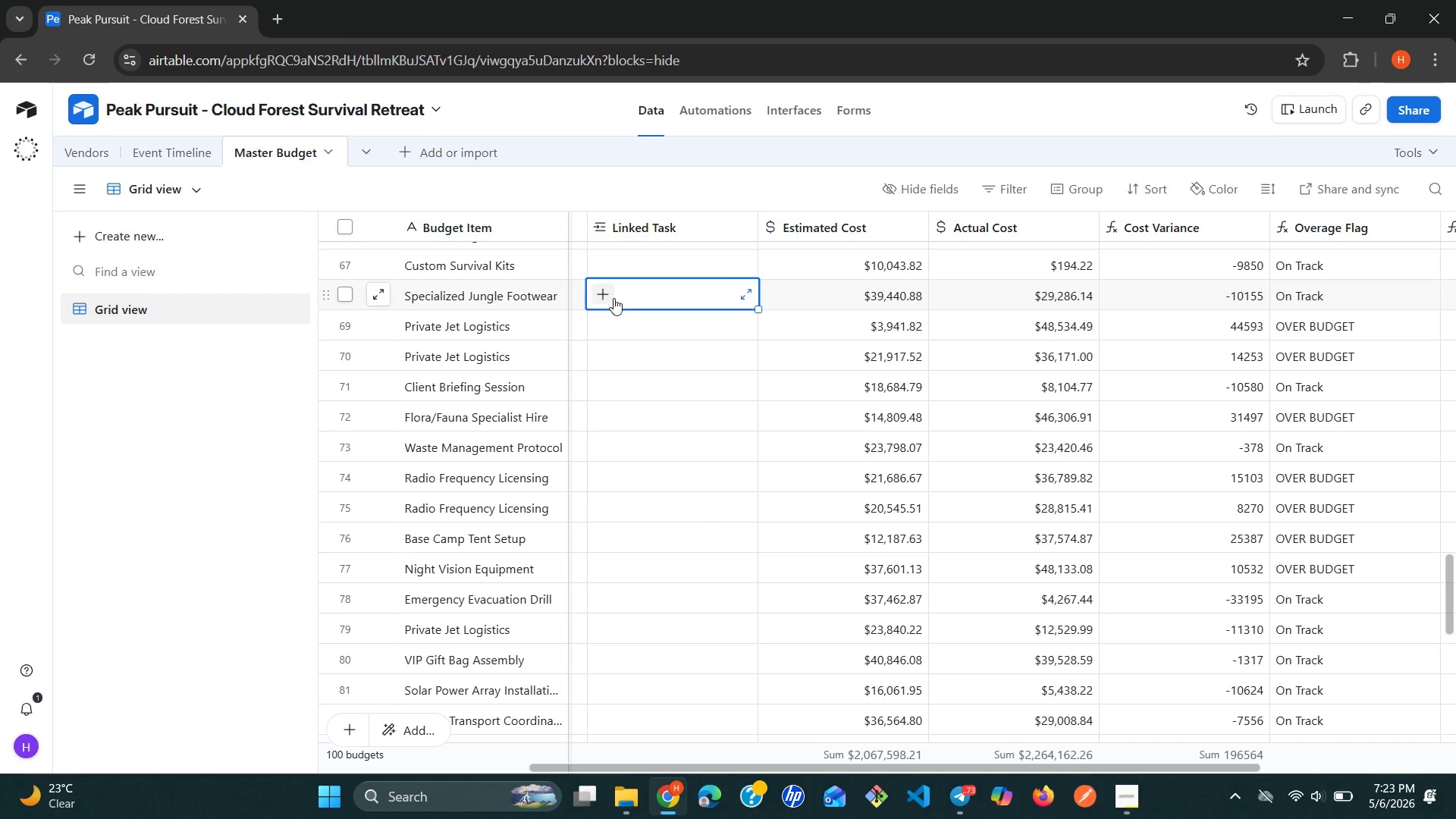 
left_click([608, 298])
 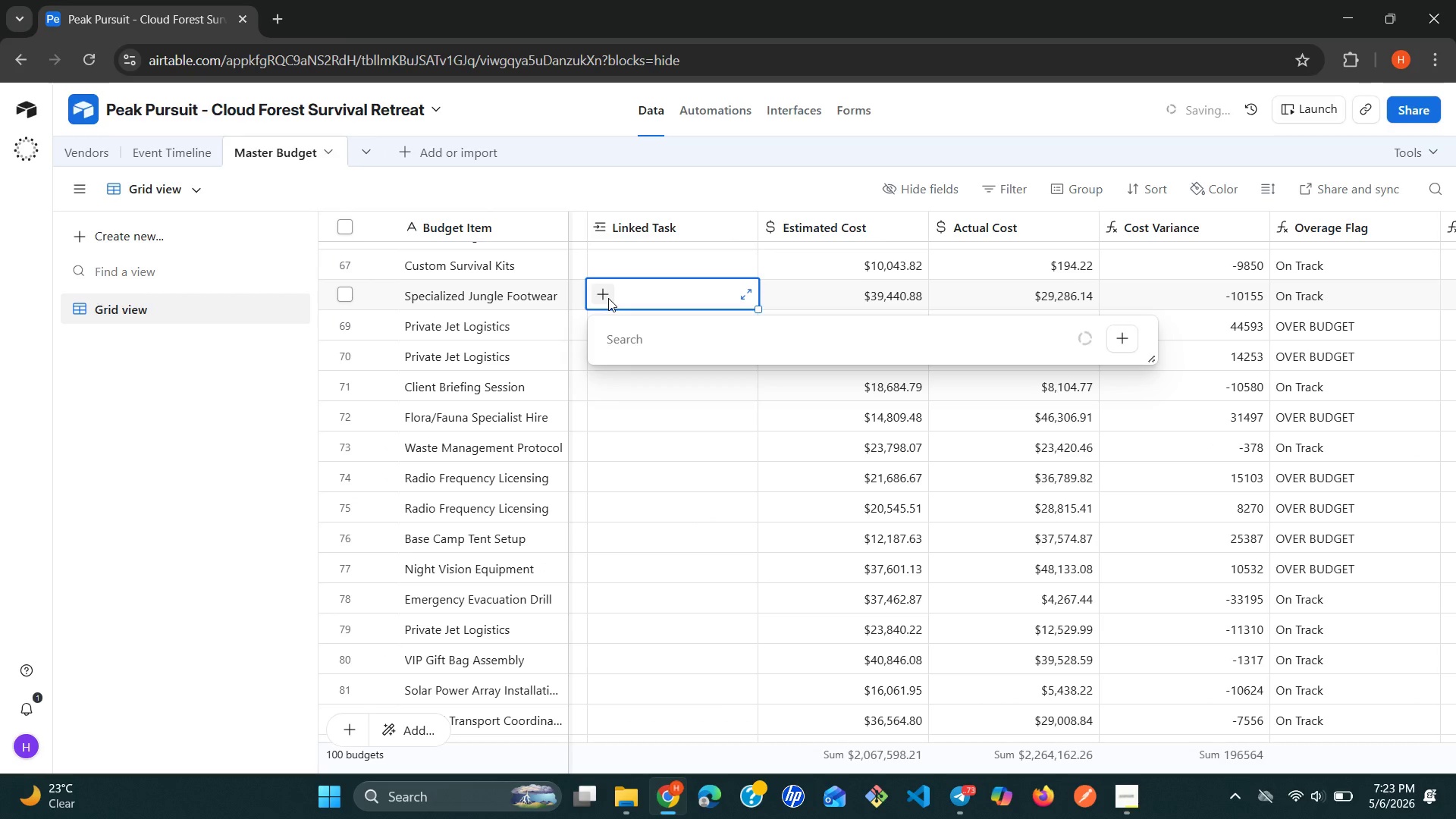 
mouse_move([645, 347])
 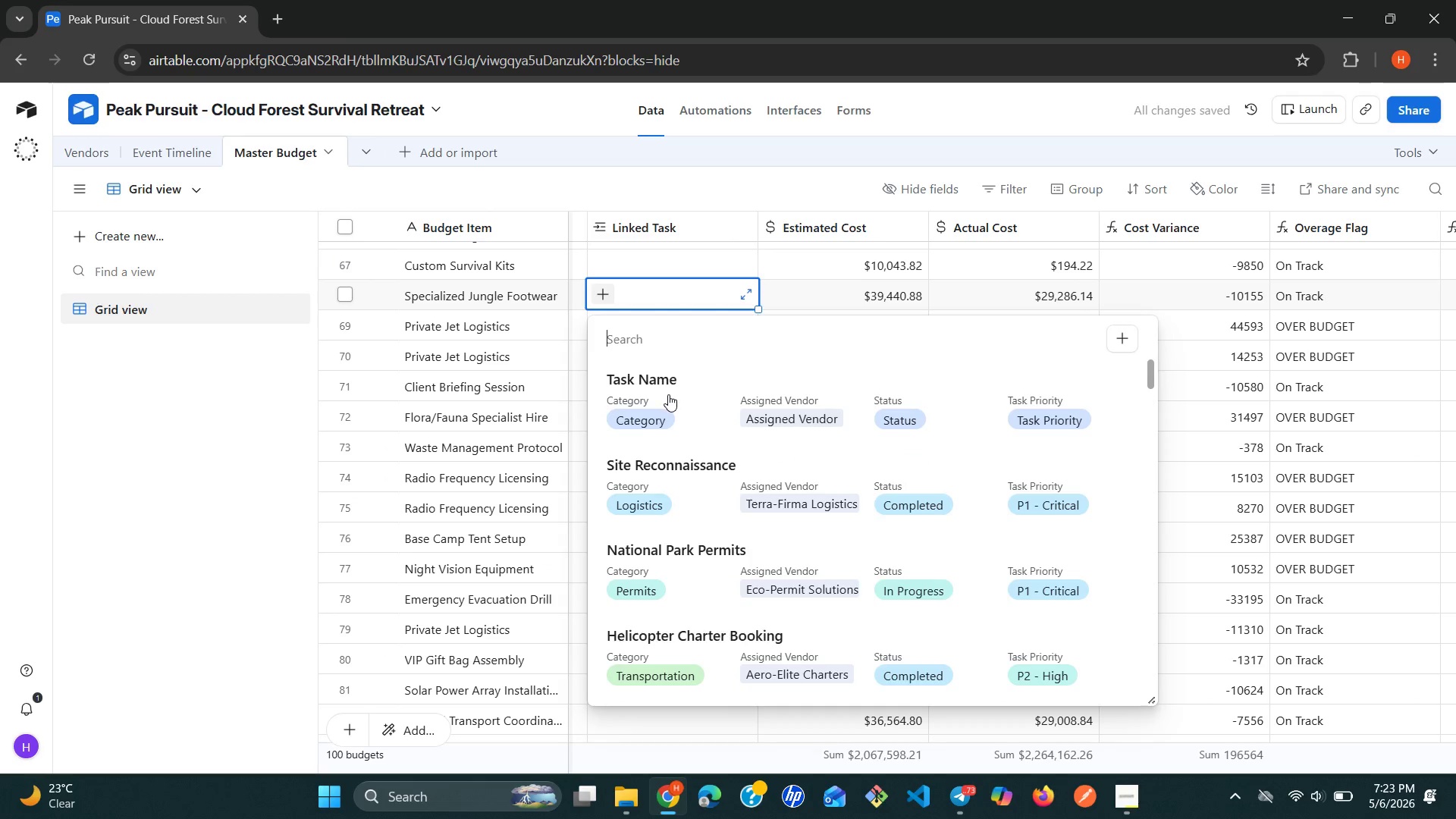 
left_click([668, 394])
 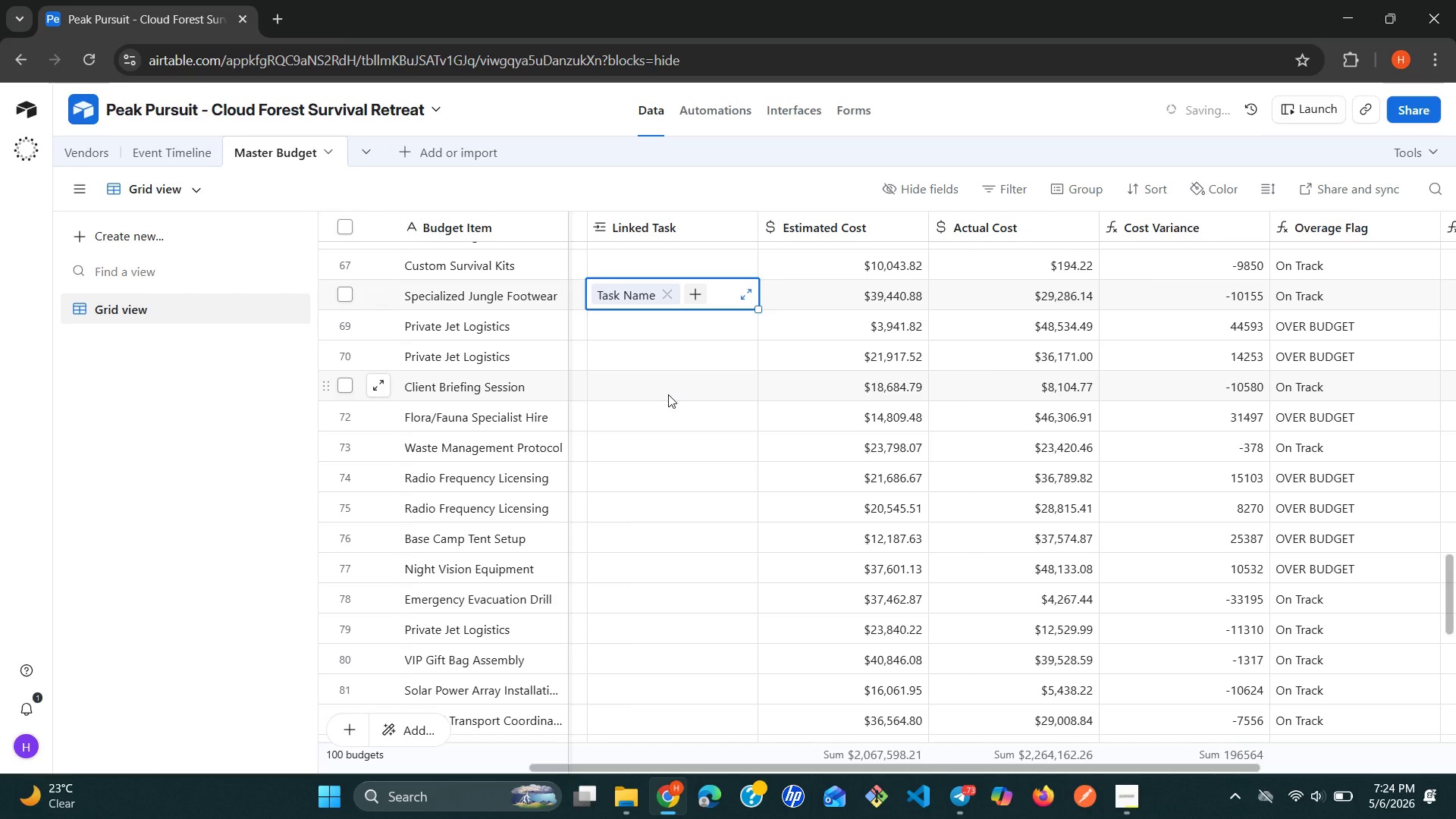 
left_click([655, 328])
 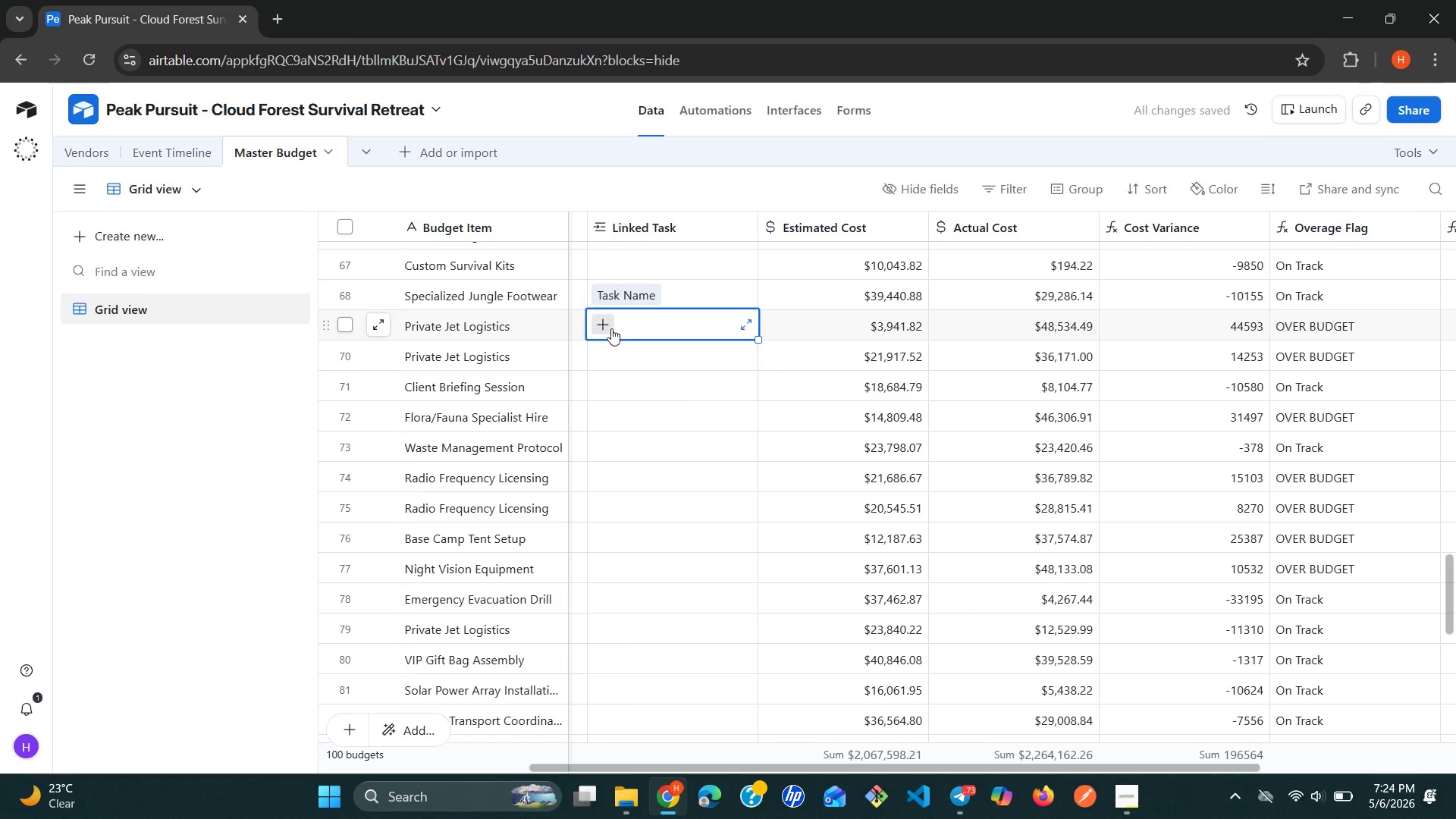 
left_click([609, 328])
 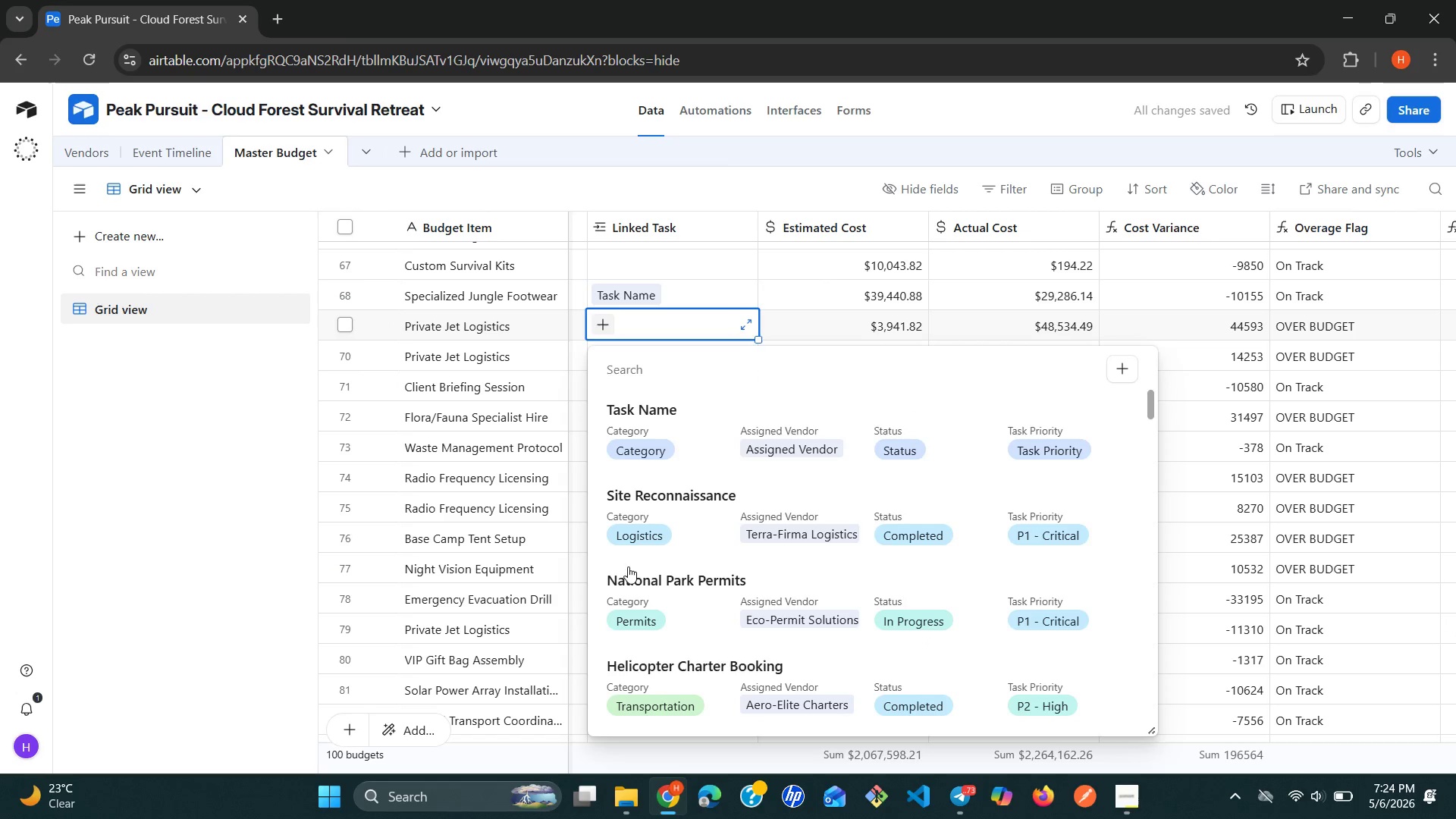 
left_click([628, 604])
 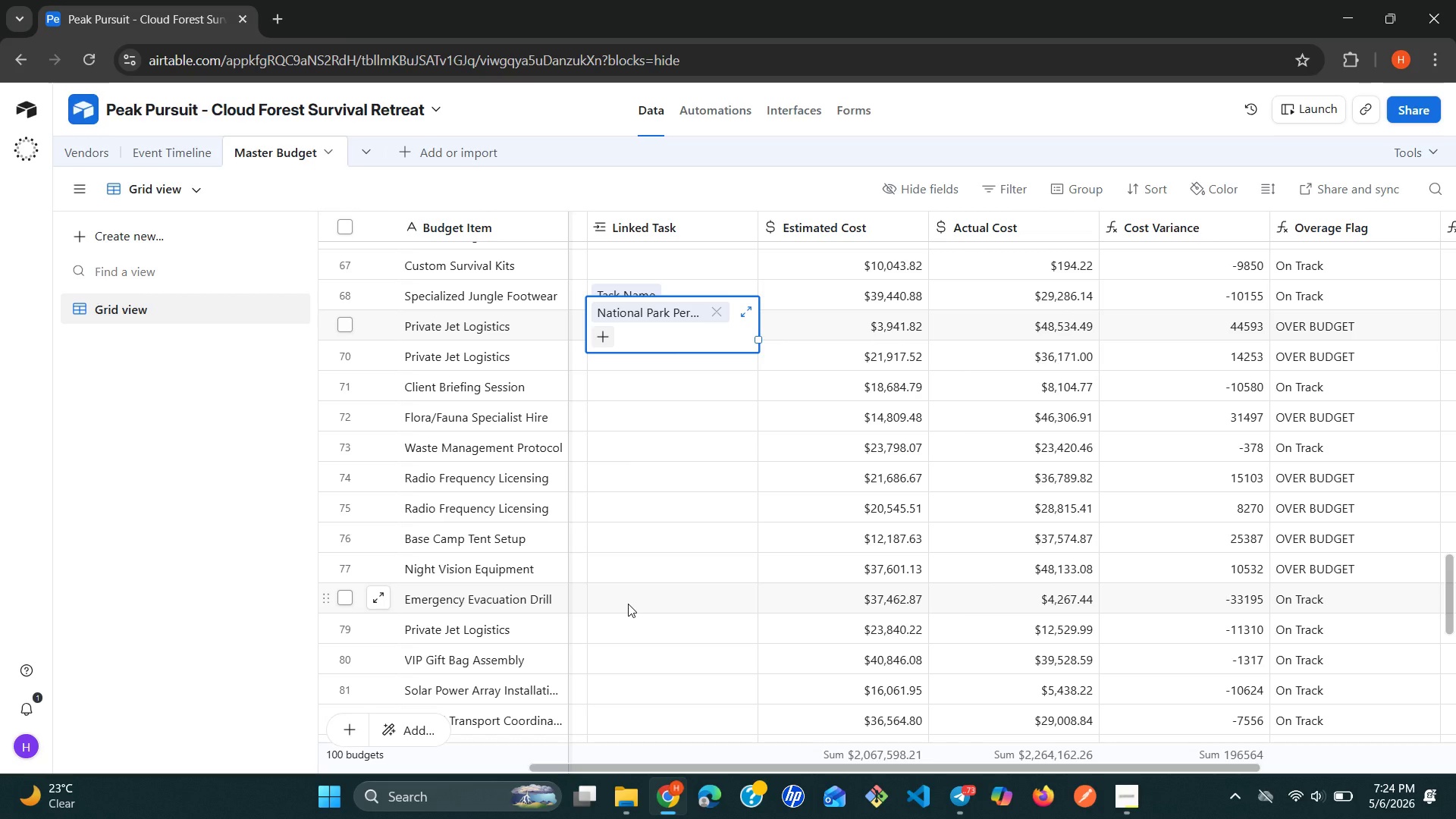 
wait(16.22)
 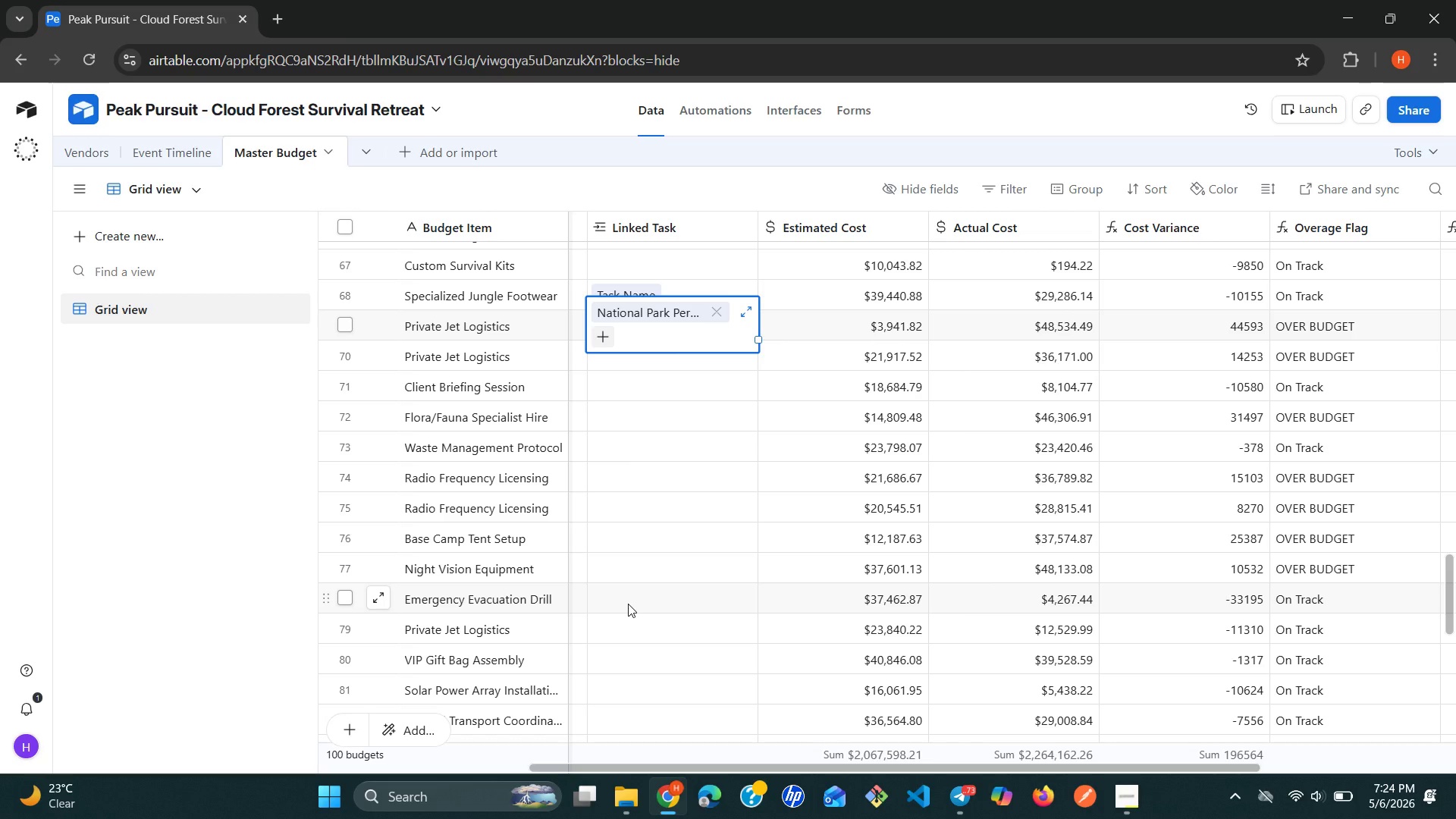 
left_click([712, 313])
 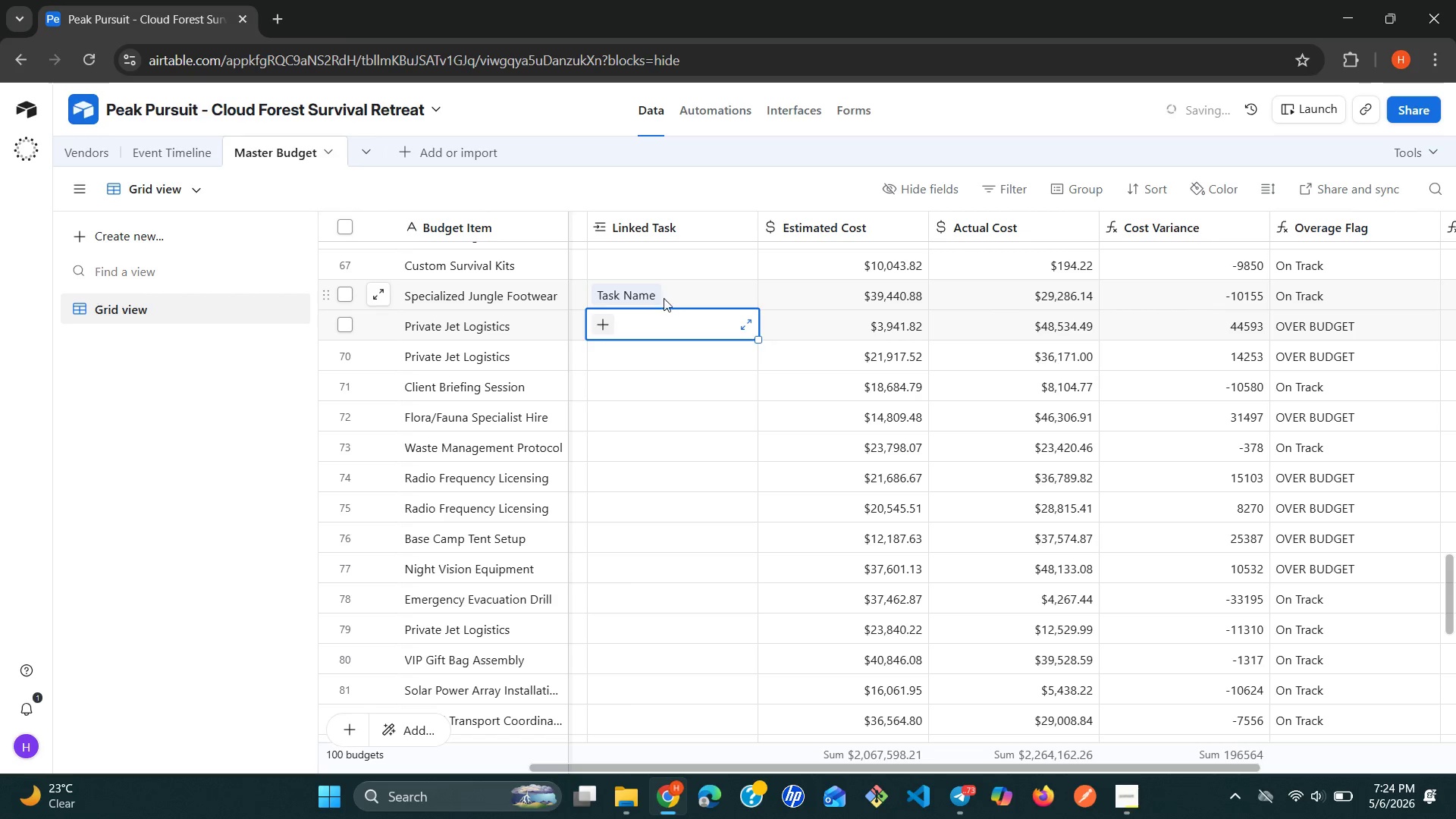 
left_click([659, 292])
 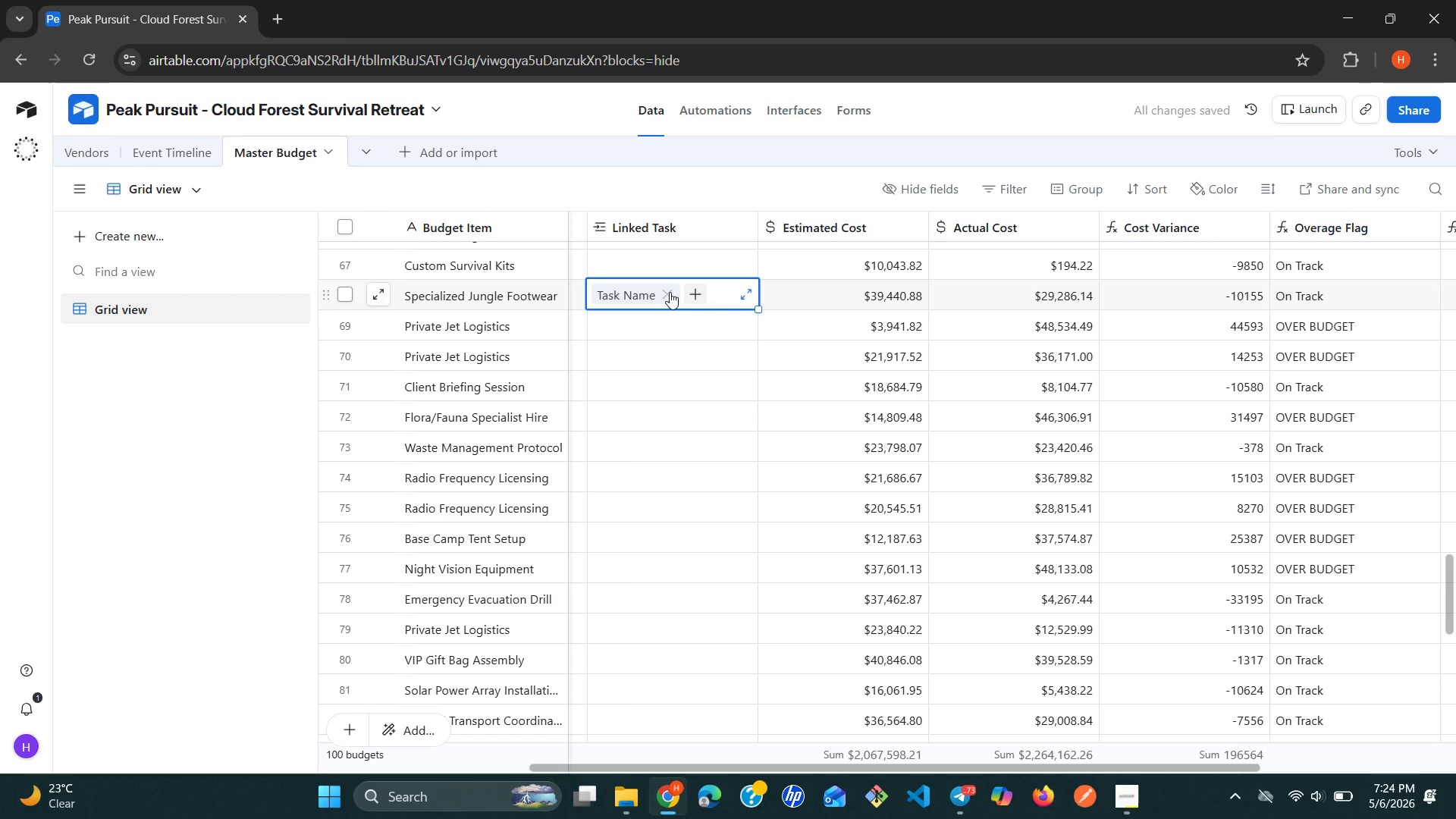 
left_click([670, 292])
 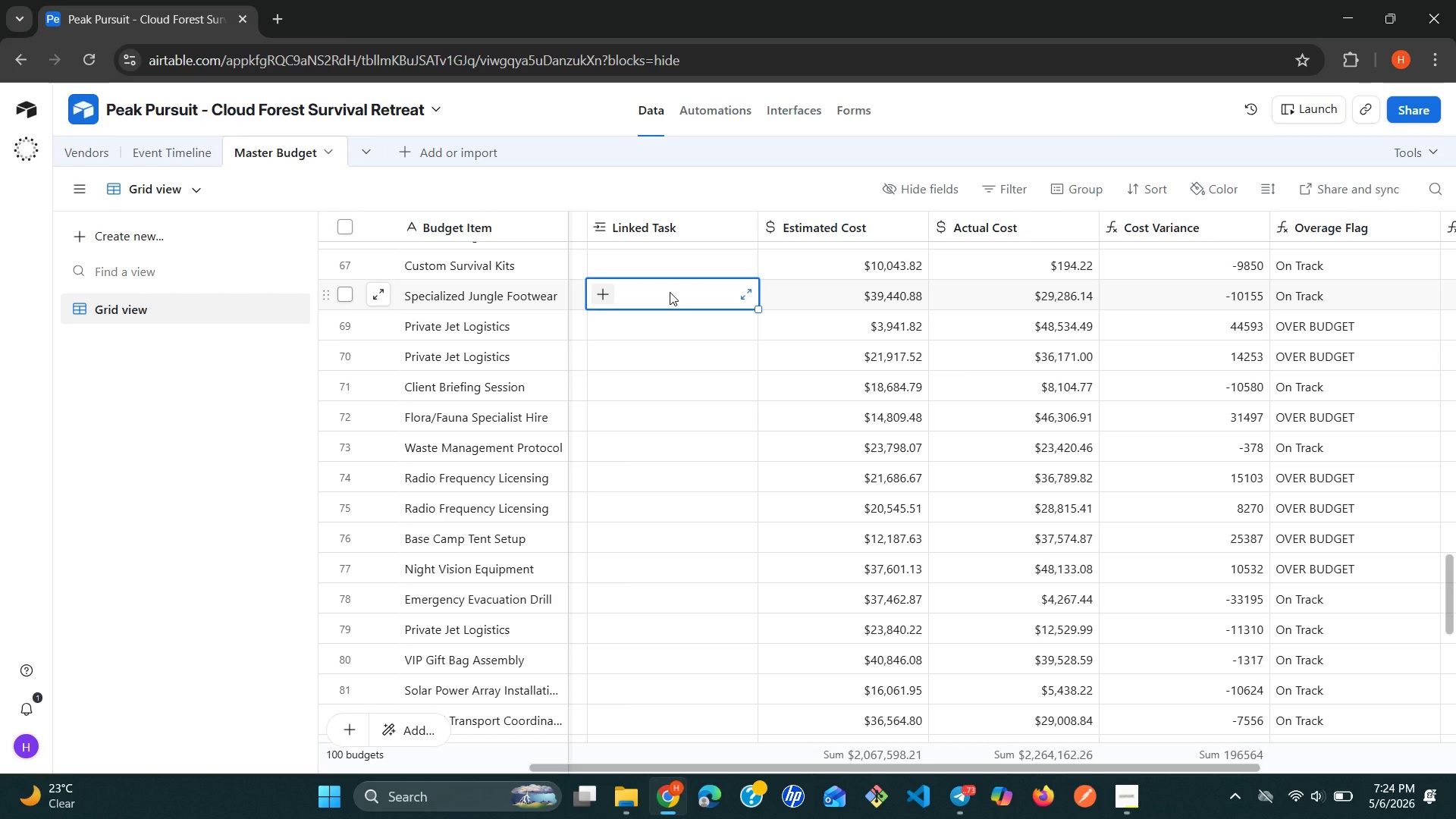 
wait(26.17)
 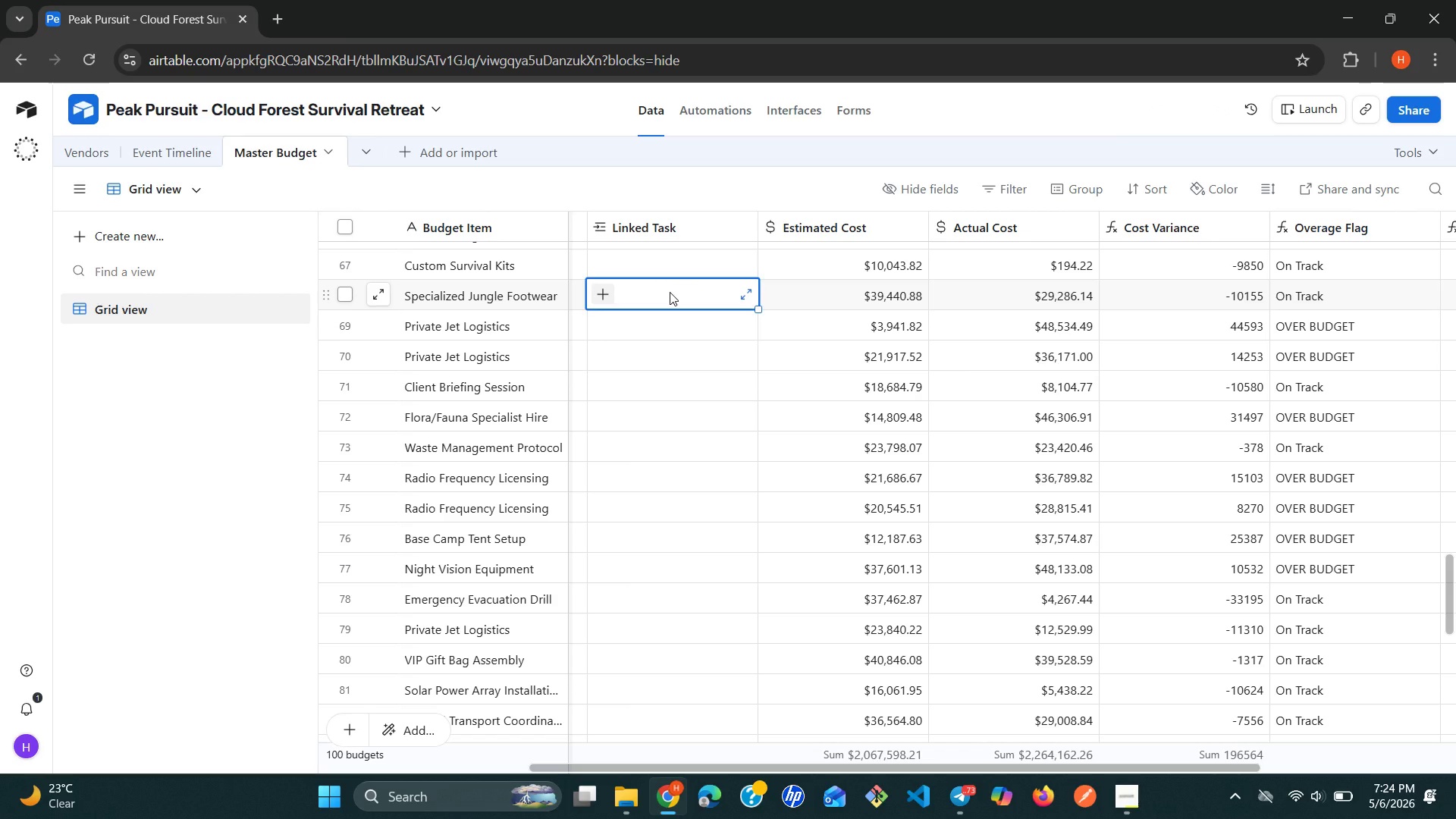 
left_click([639, 264])
 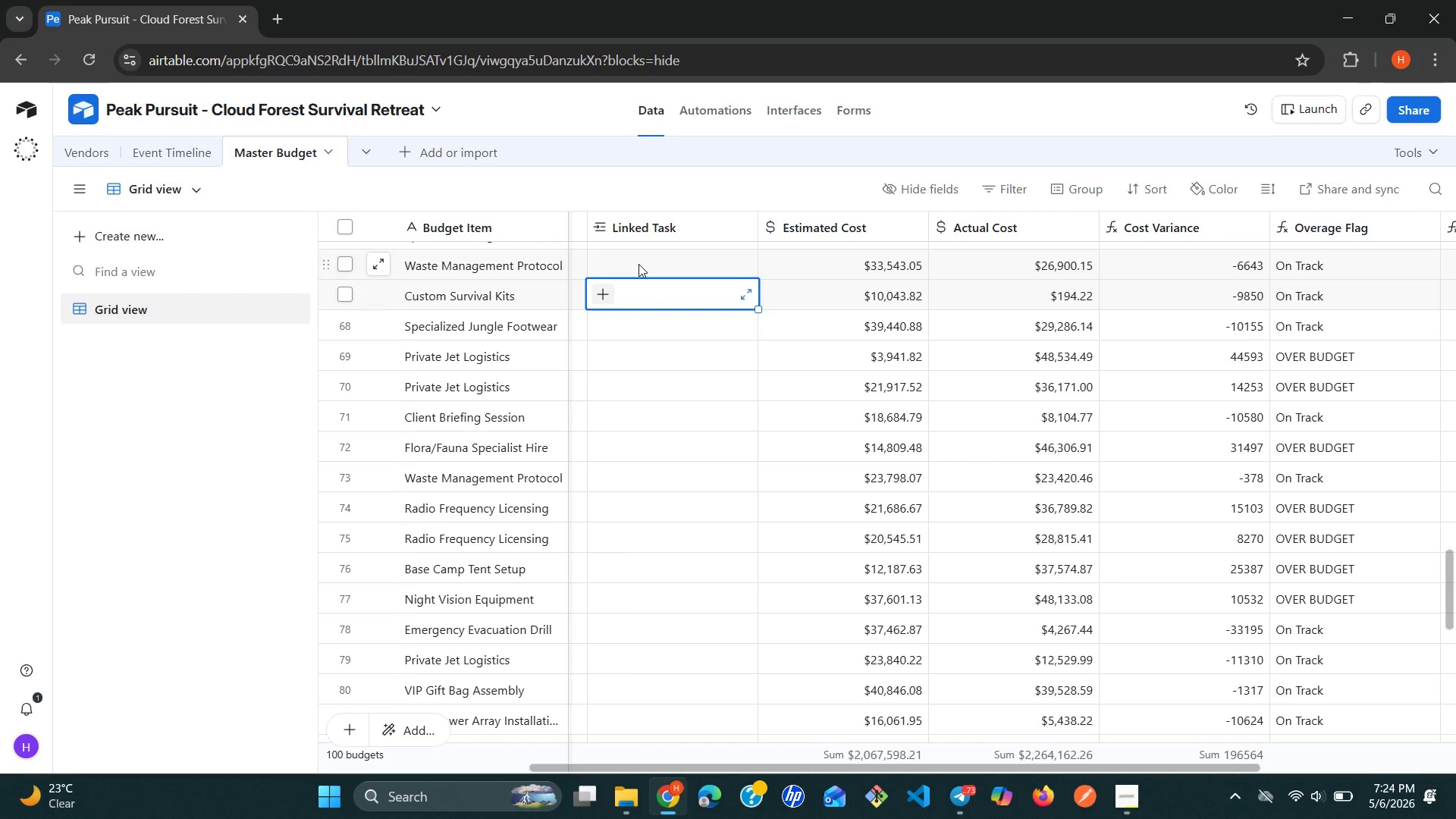 
left_click([639, 264])
 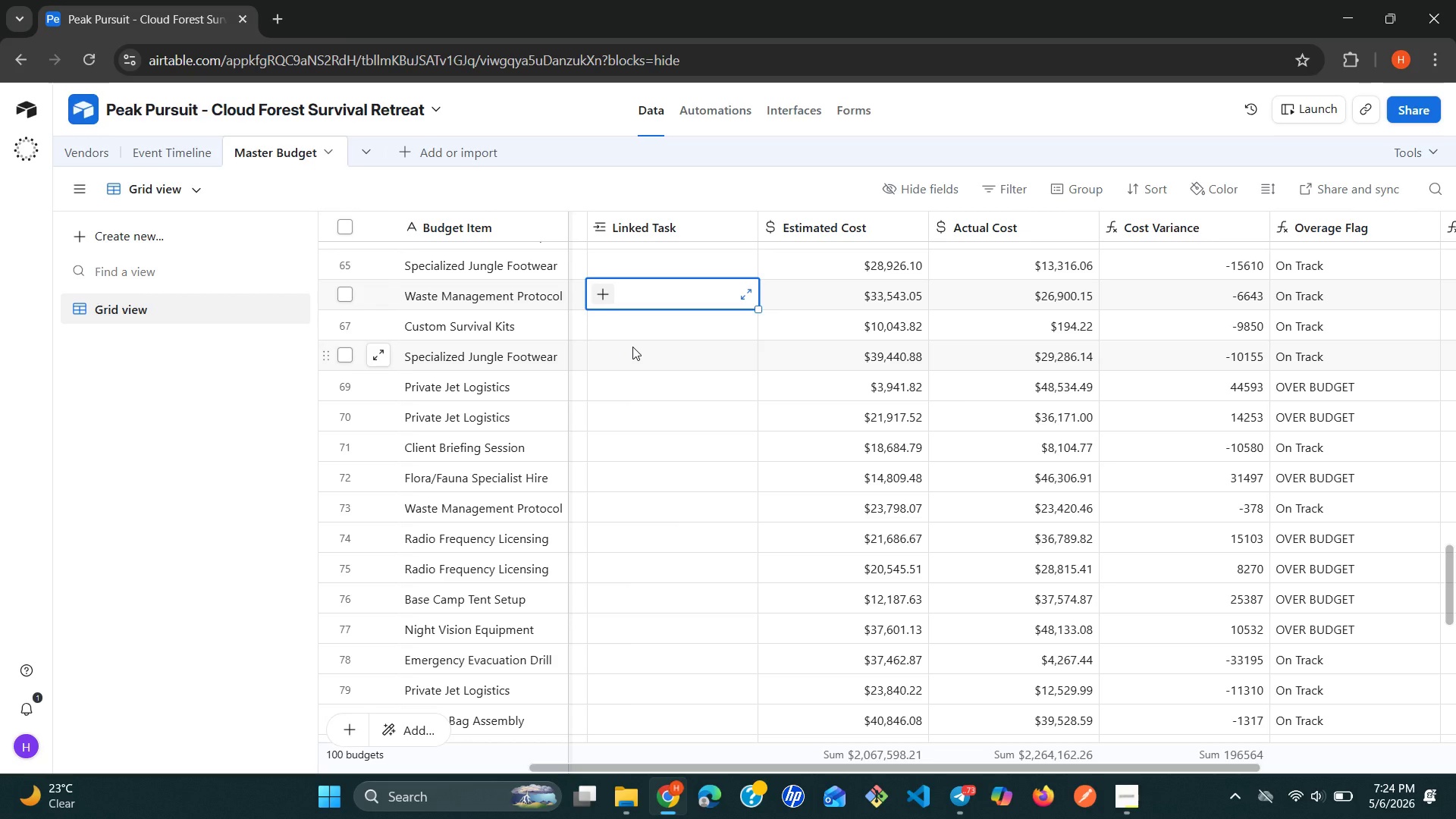 
scroll: coordinate [632, 347], scroll_direction: up, amount: 20.0
 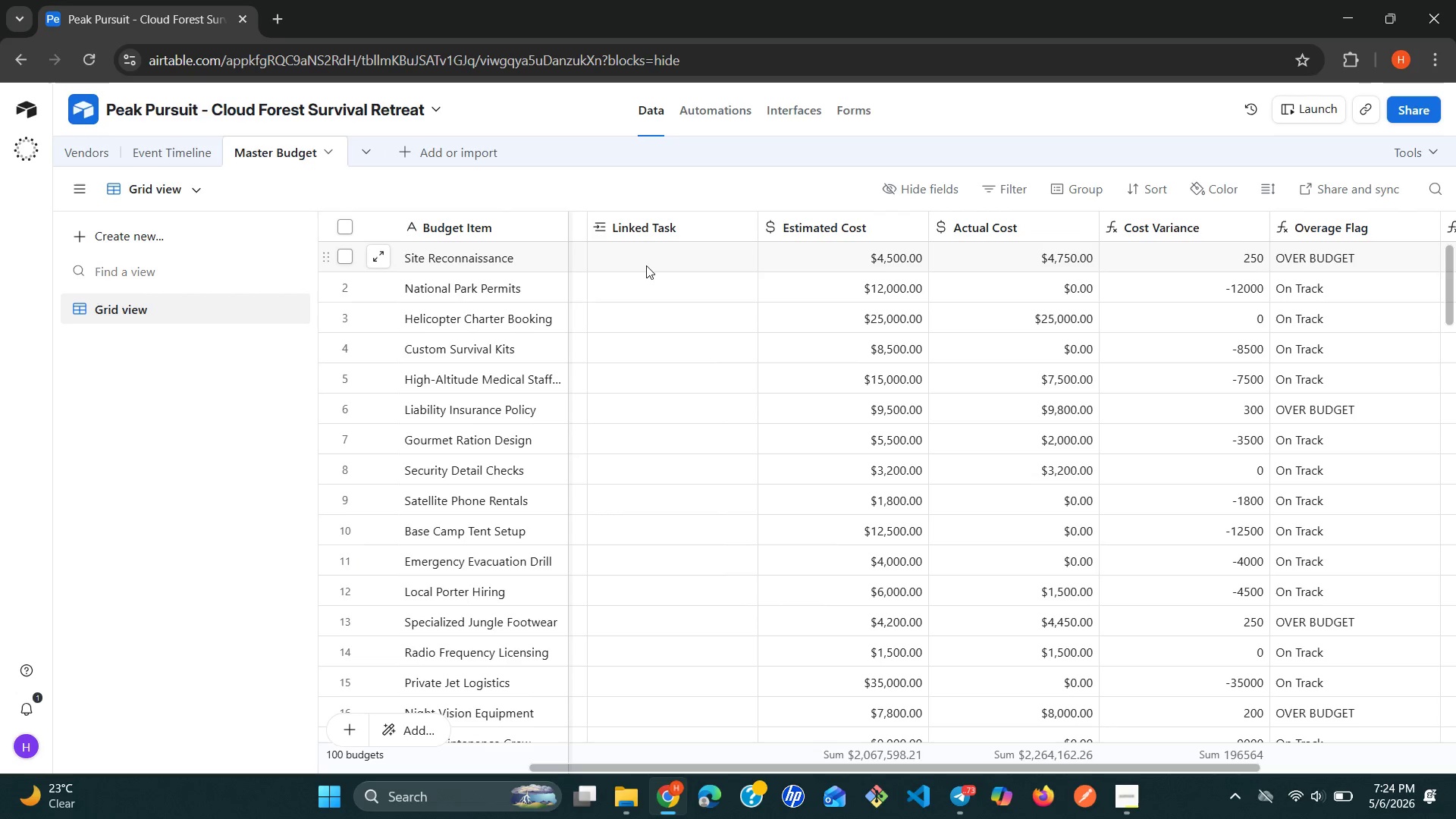 
left_click([650, 253])
 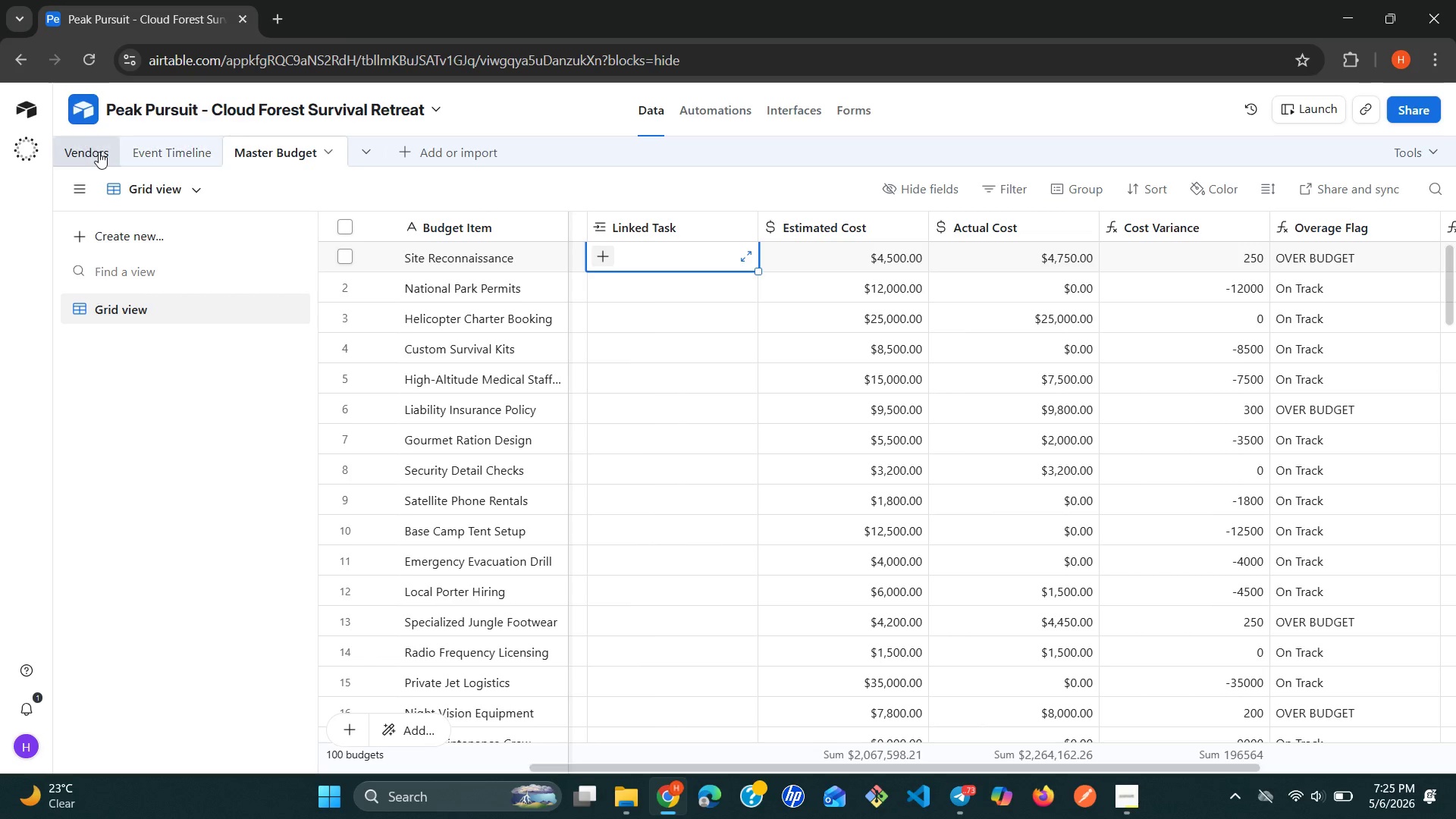 
wait(5.25)
 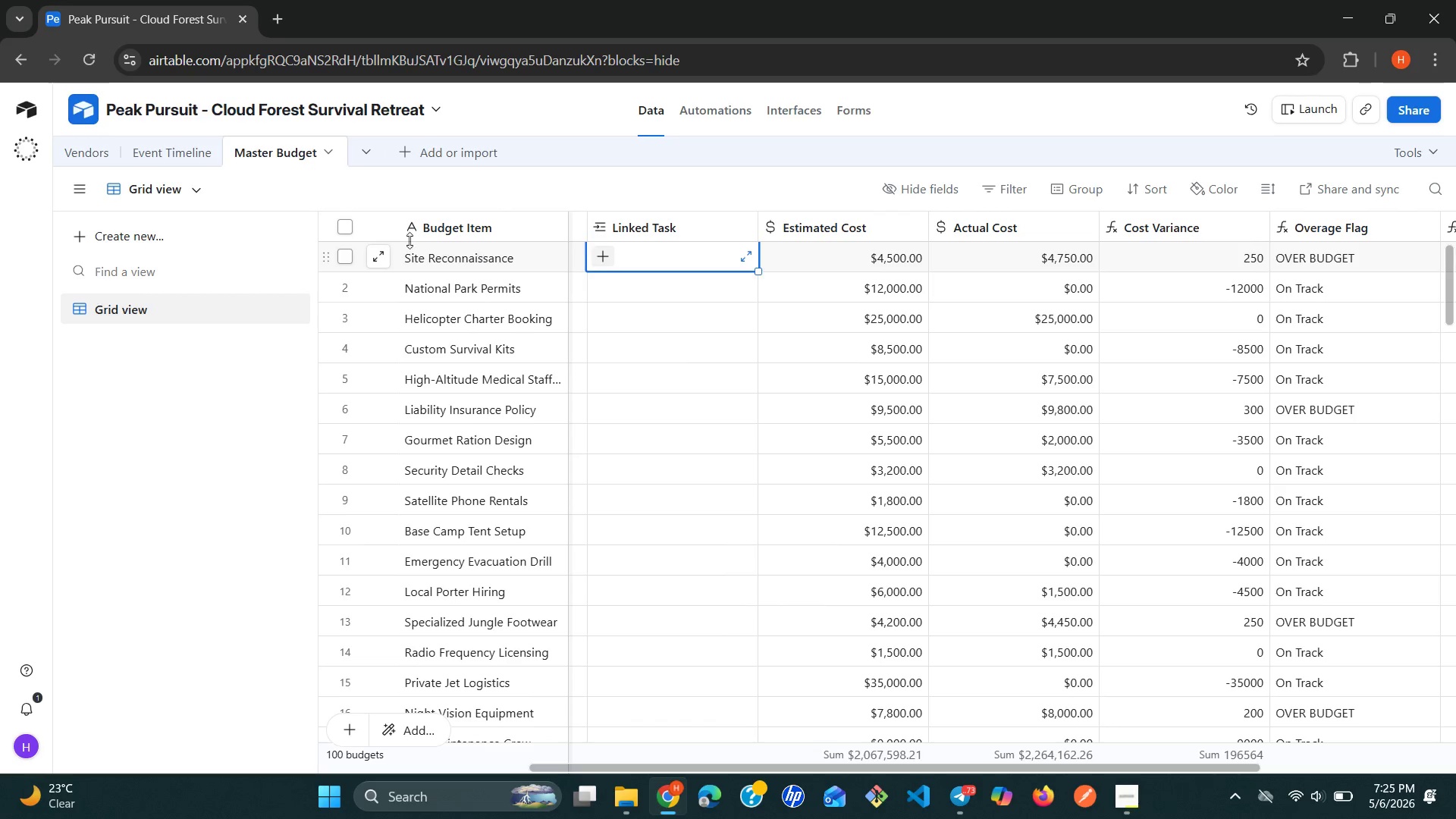 
left_click([91, 152])
 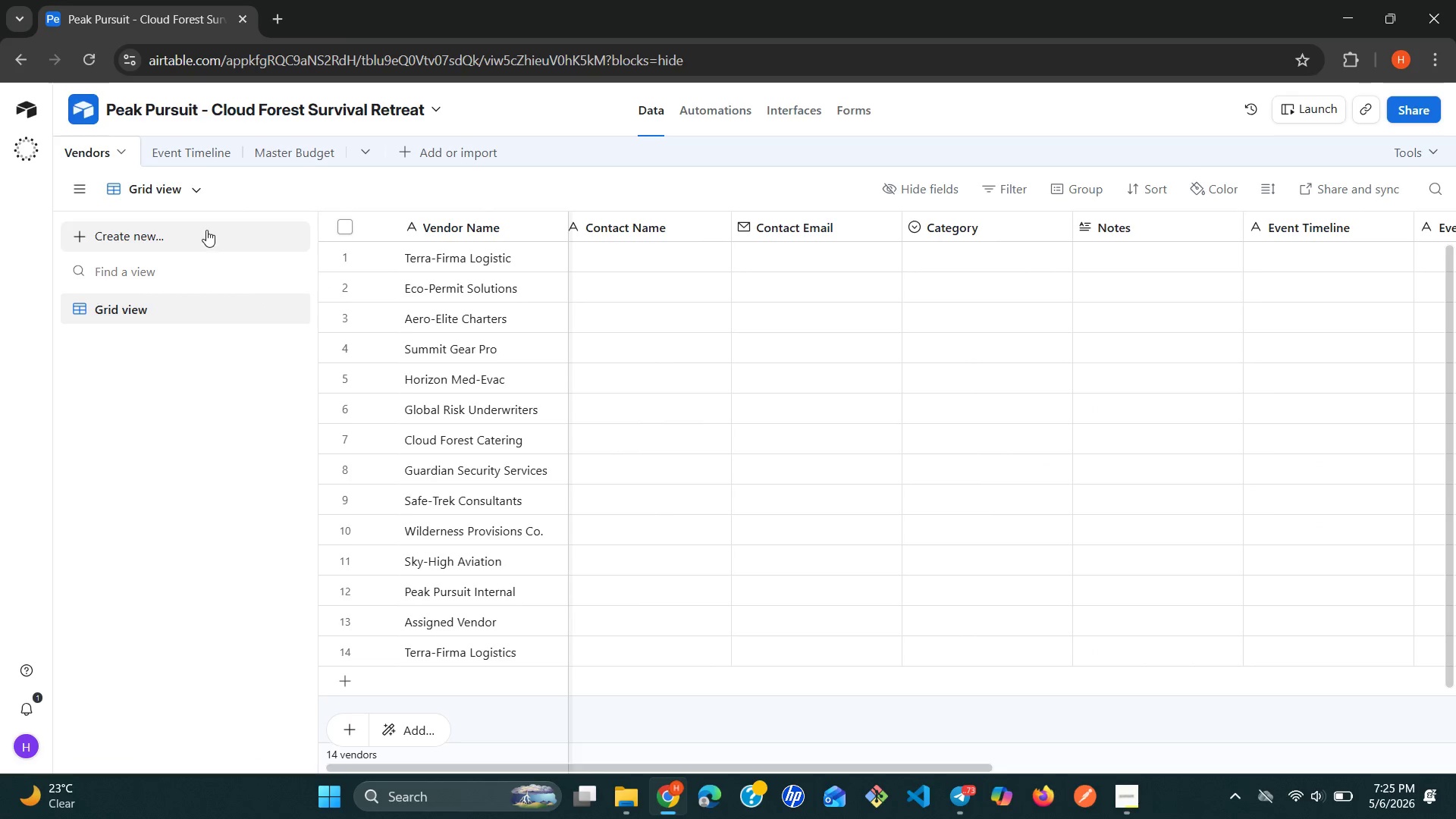 
left_click([306, 156])
 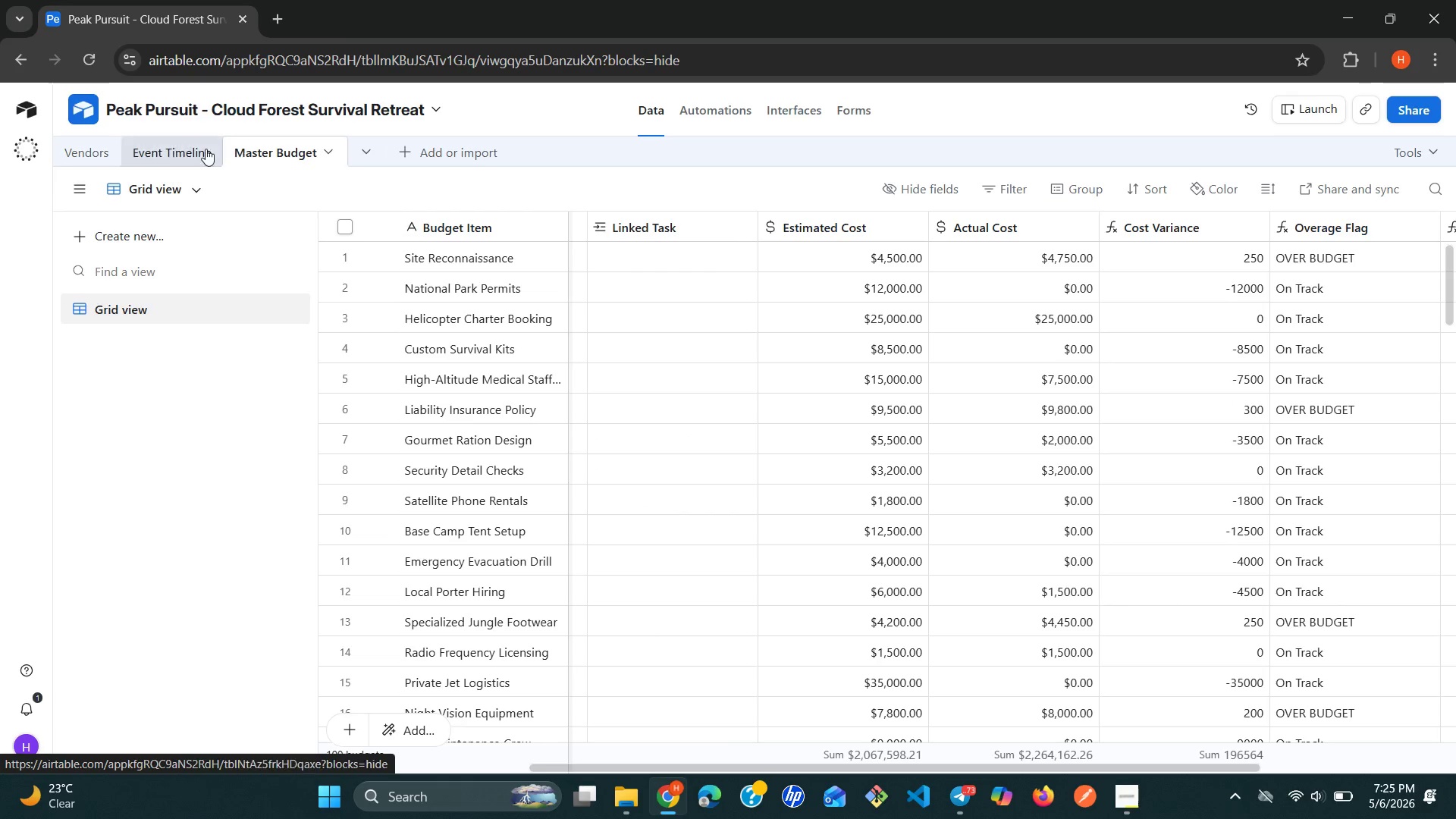 
left_click([167, 147])
 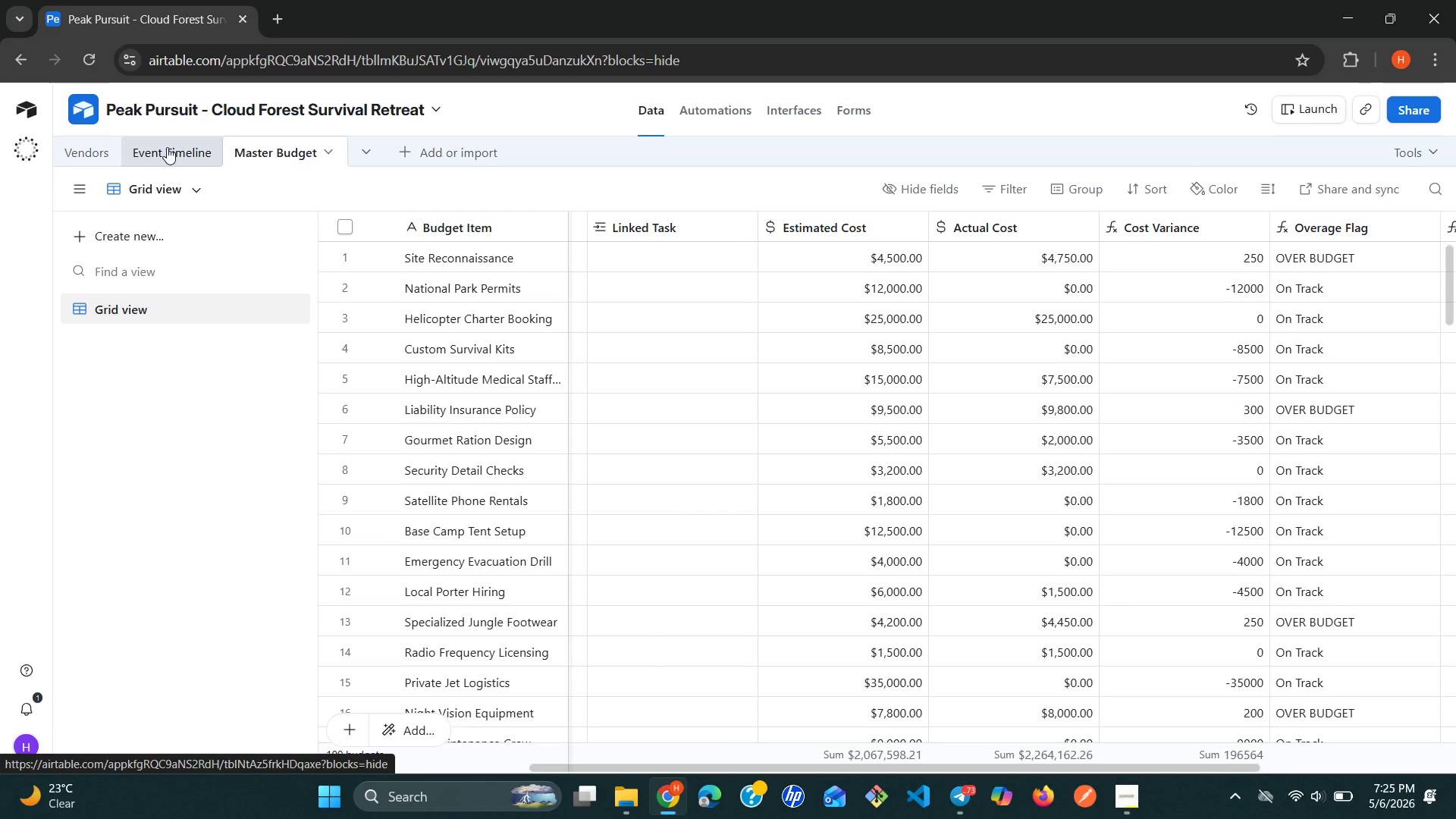 
mouse_move([189, 152])
 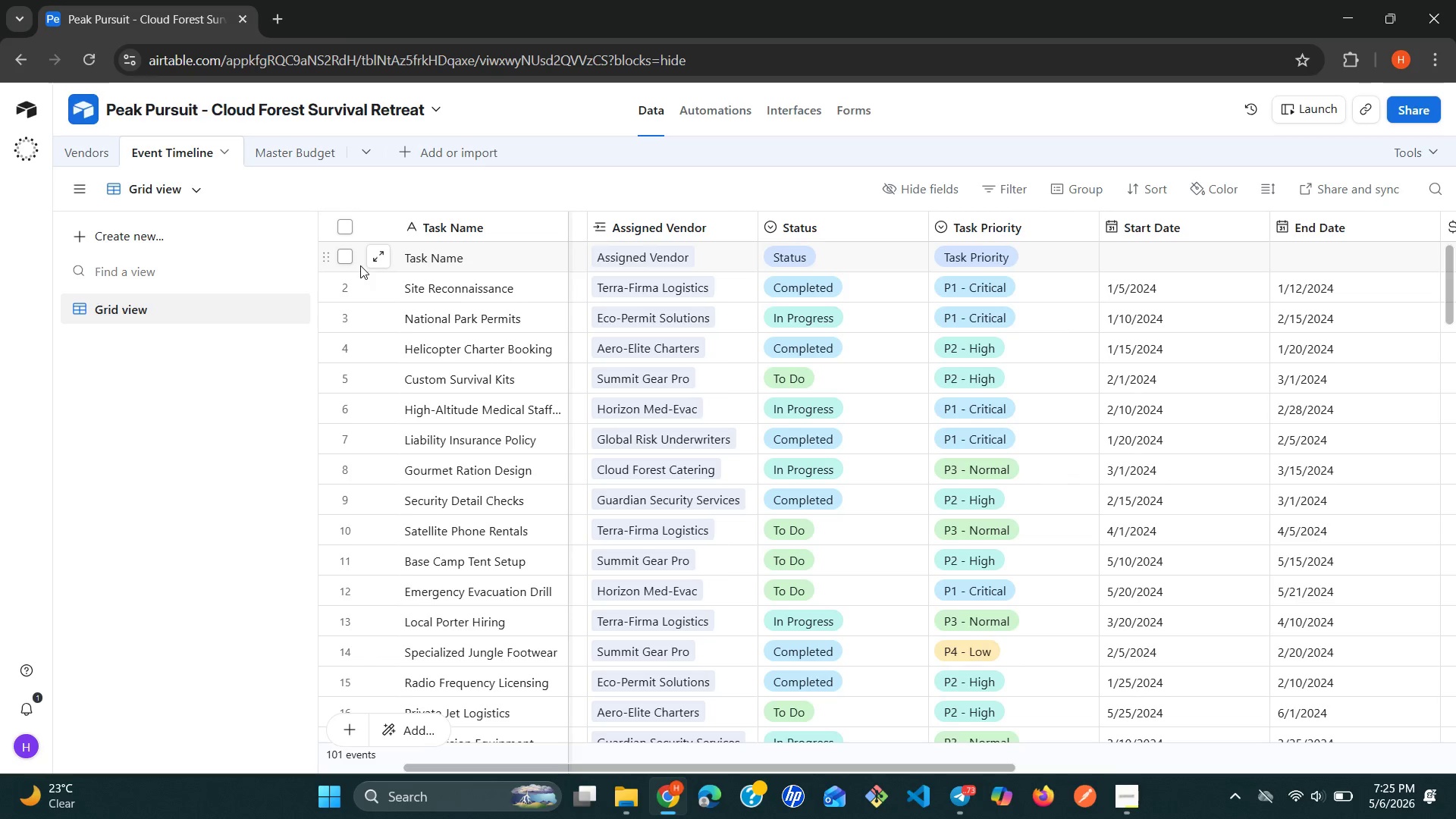 
left_click([343, 252])
 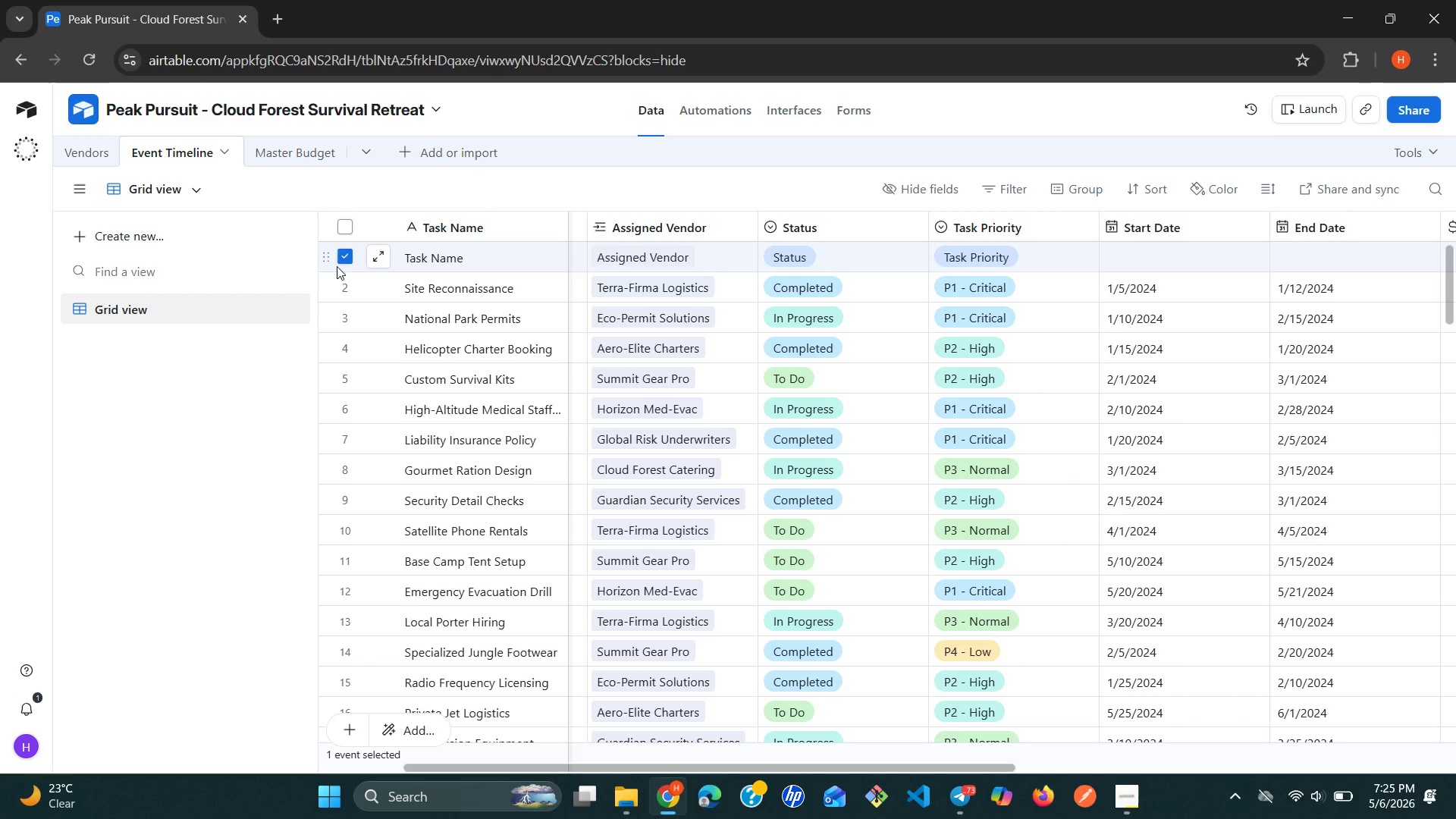 
right_click([347, 256])
 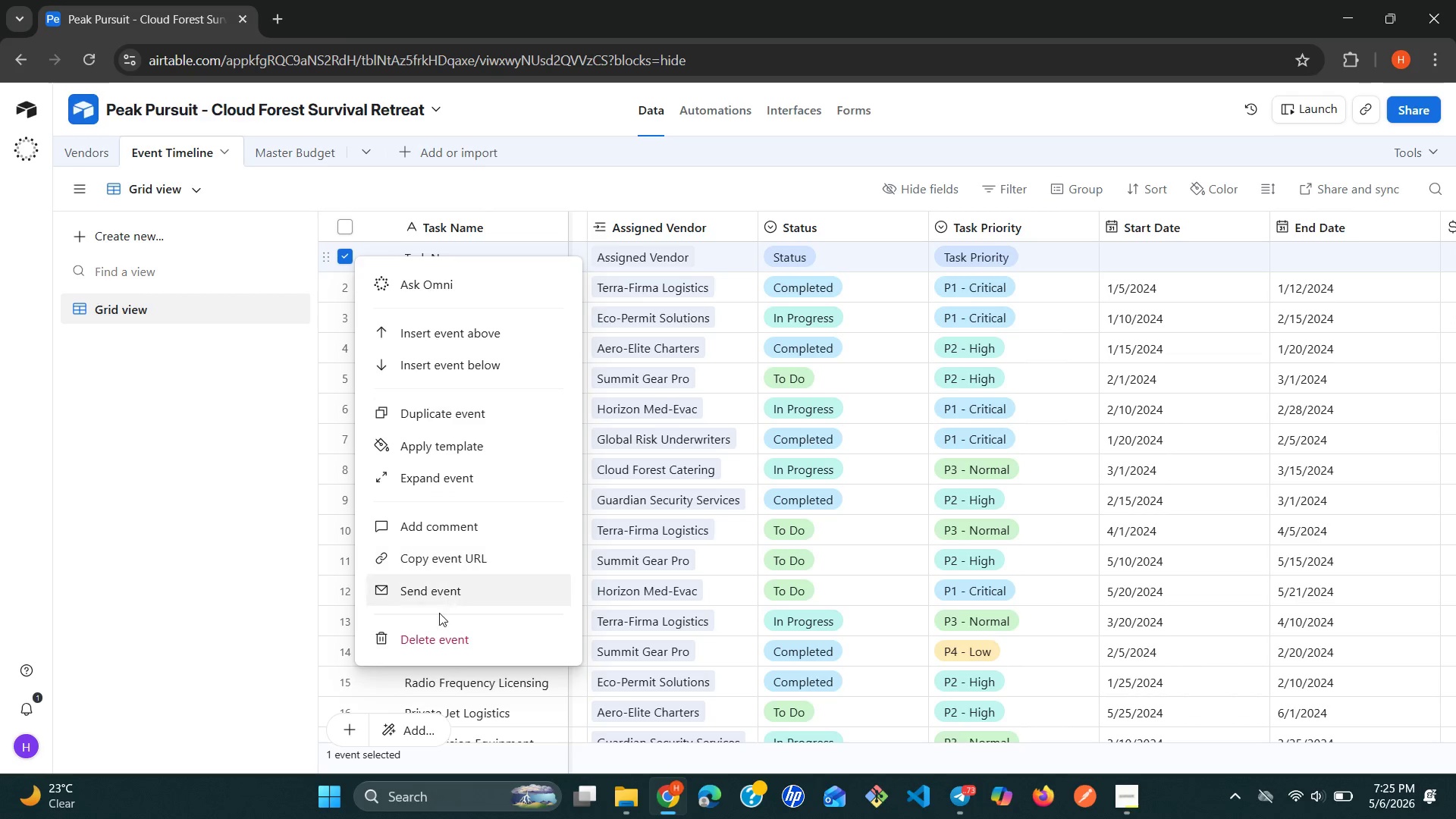 
left_click([434, 648])
 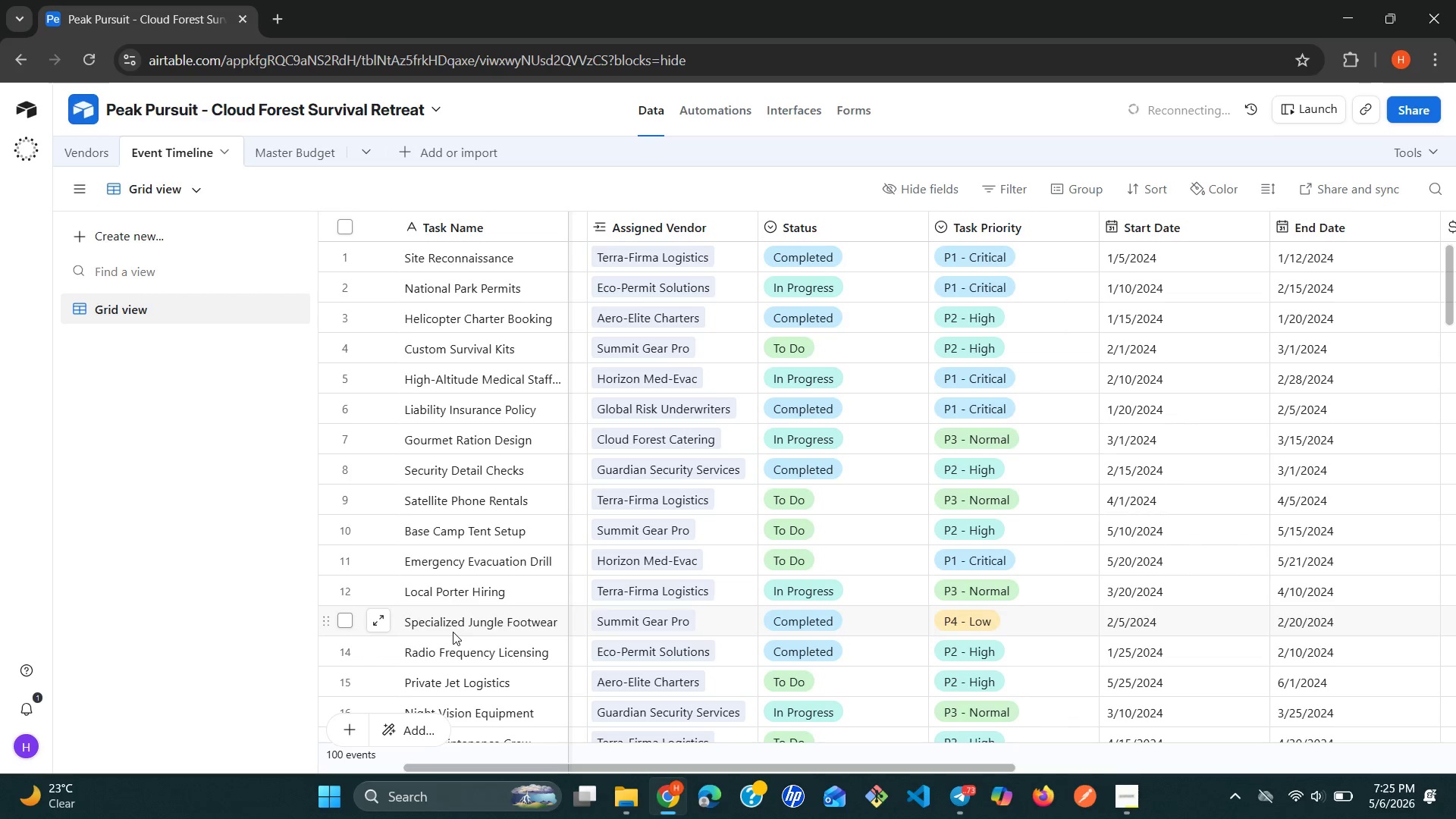 
wait(27.33)
 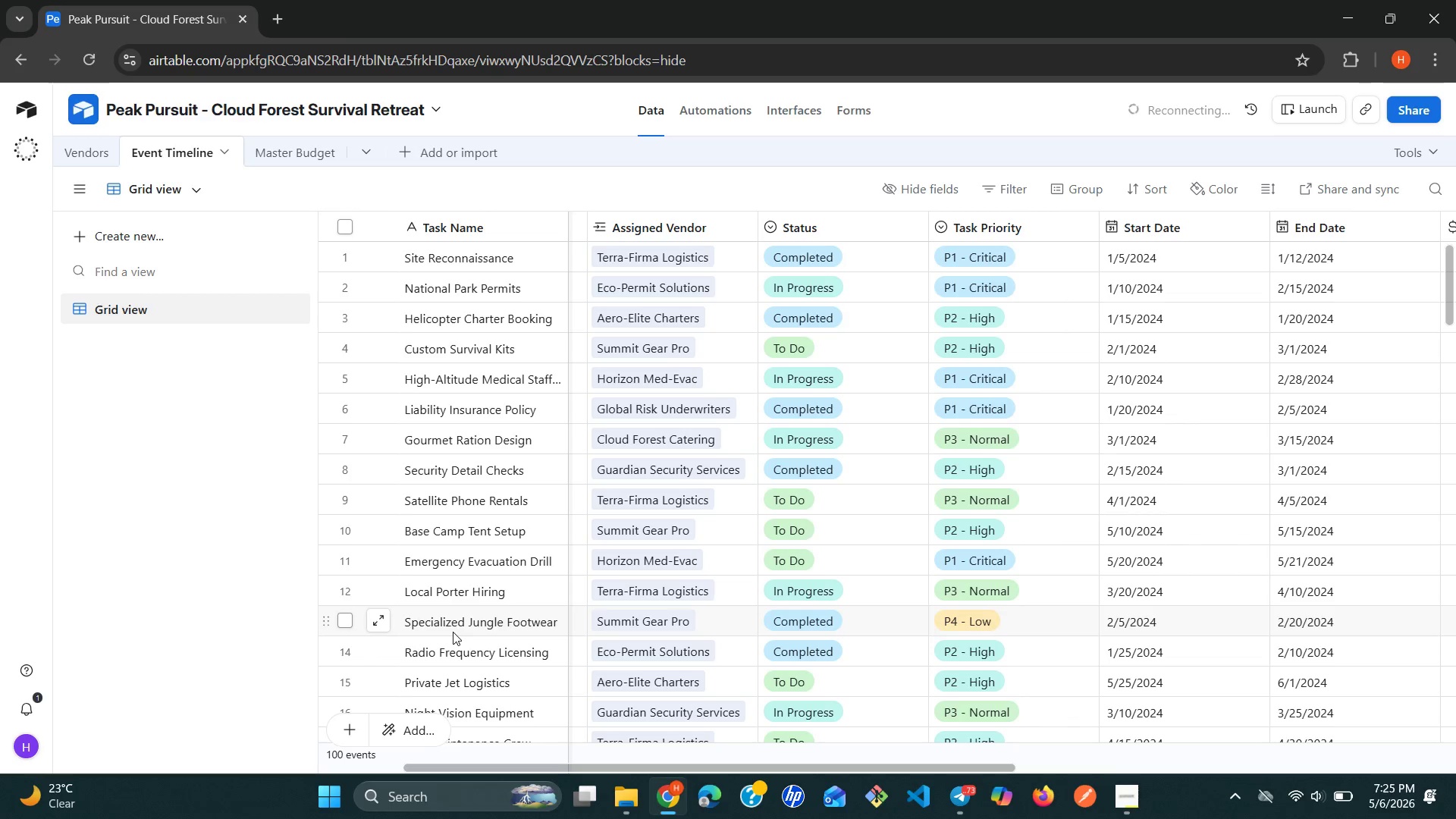 
scroll: coordinate [453, 632], scroll_direction: up, amount: 3.0
 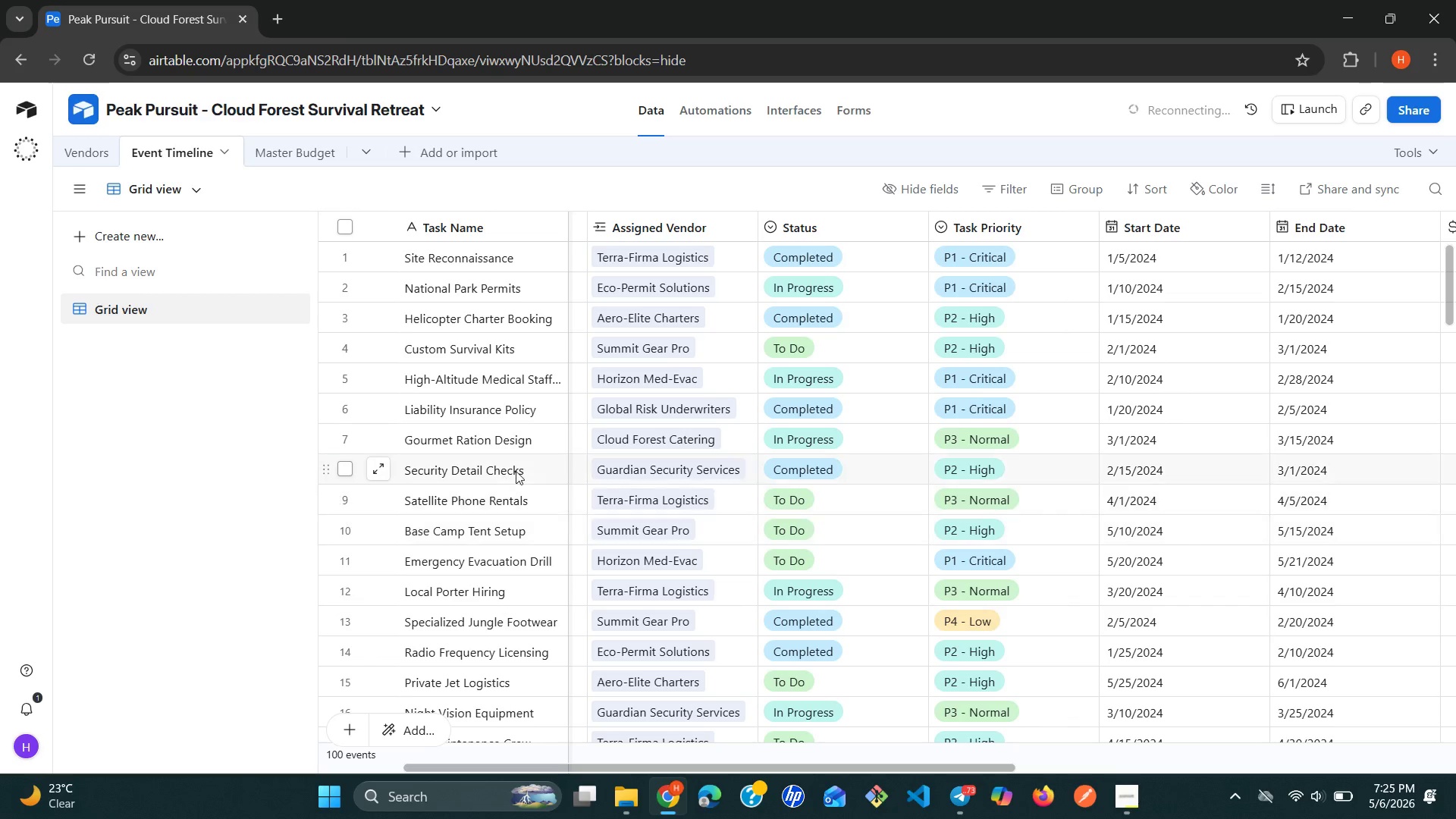 
scroll: coordinate [517, 469], scroll_direction: down, amount: 1.0
 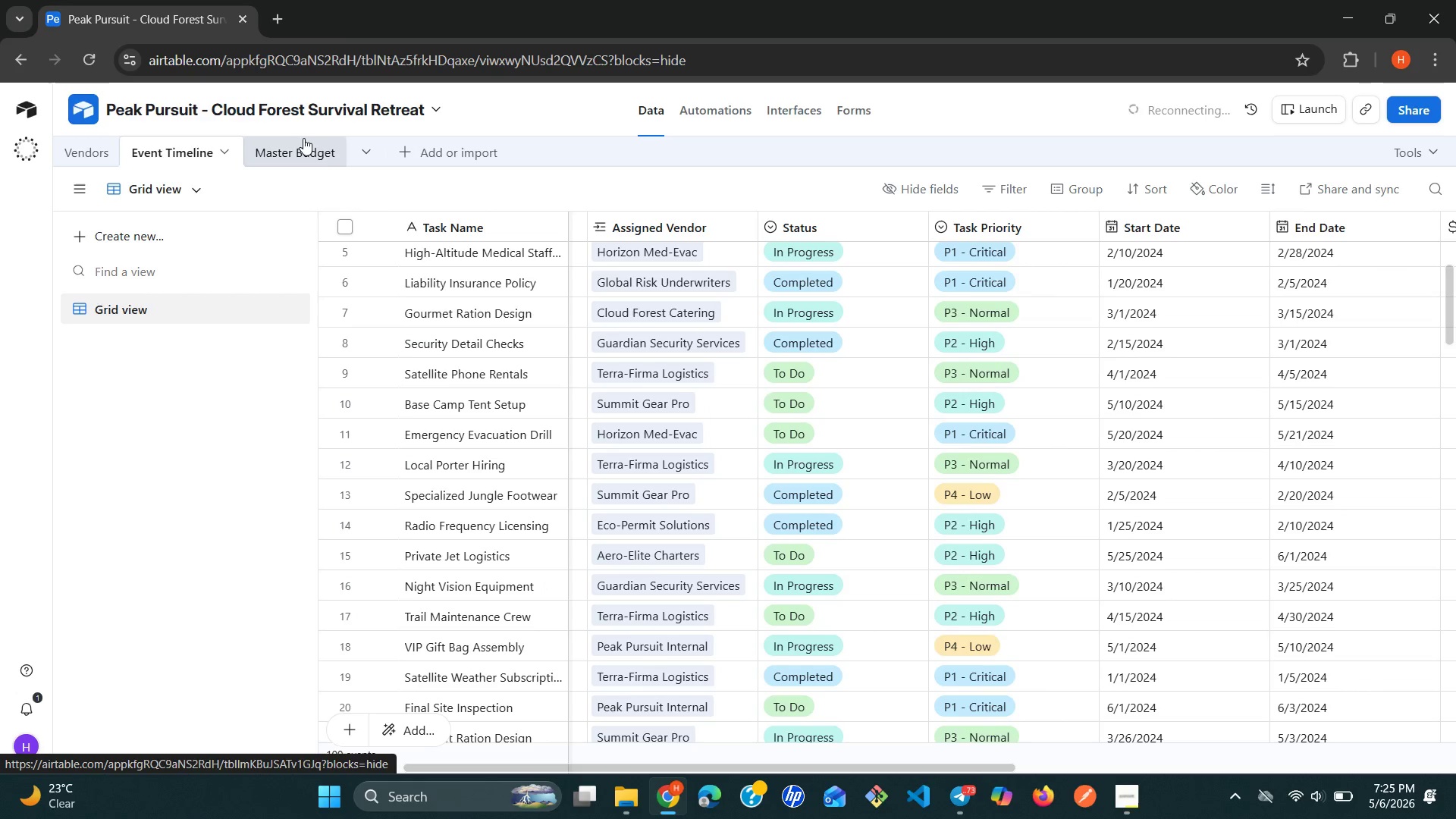 
left_click([303, 138])
 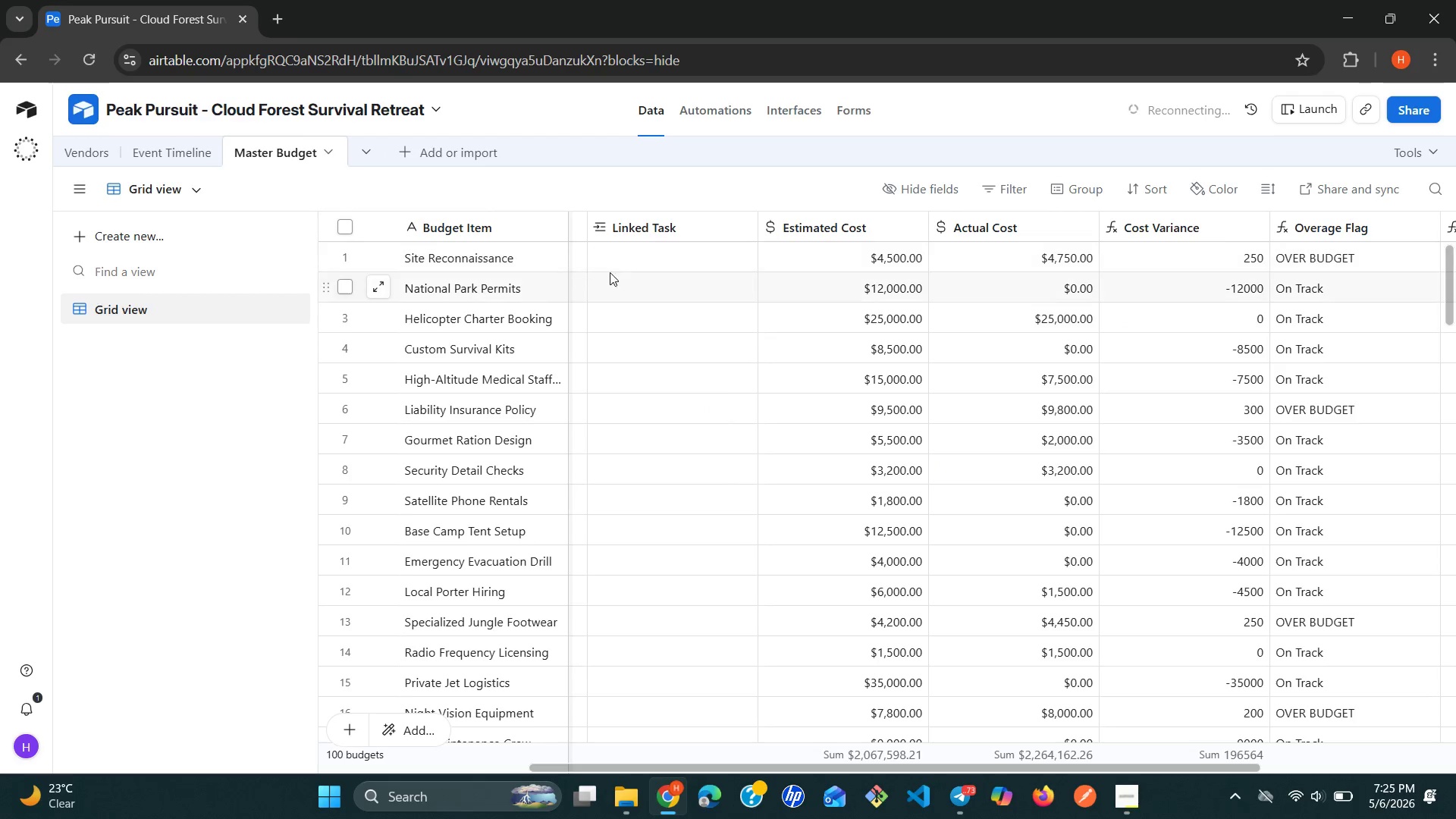 
left_click([654, 256])
 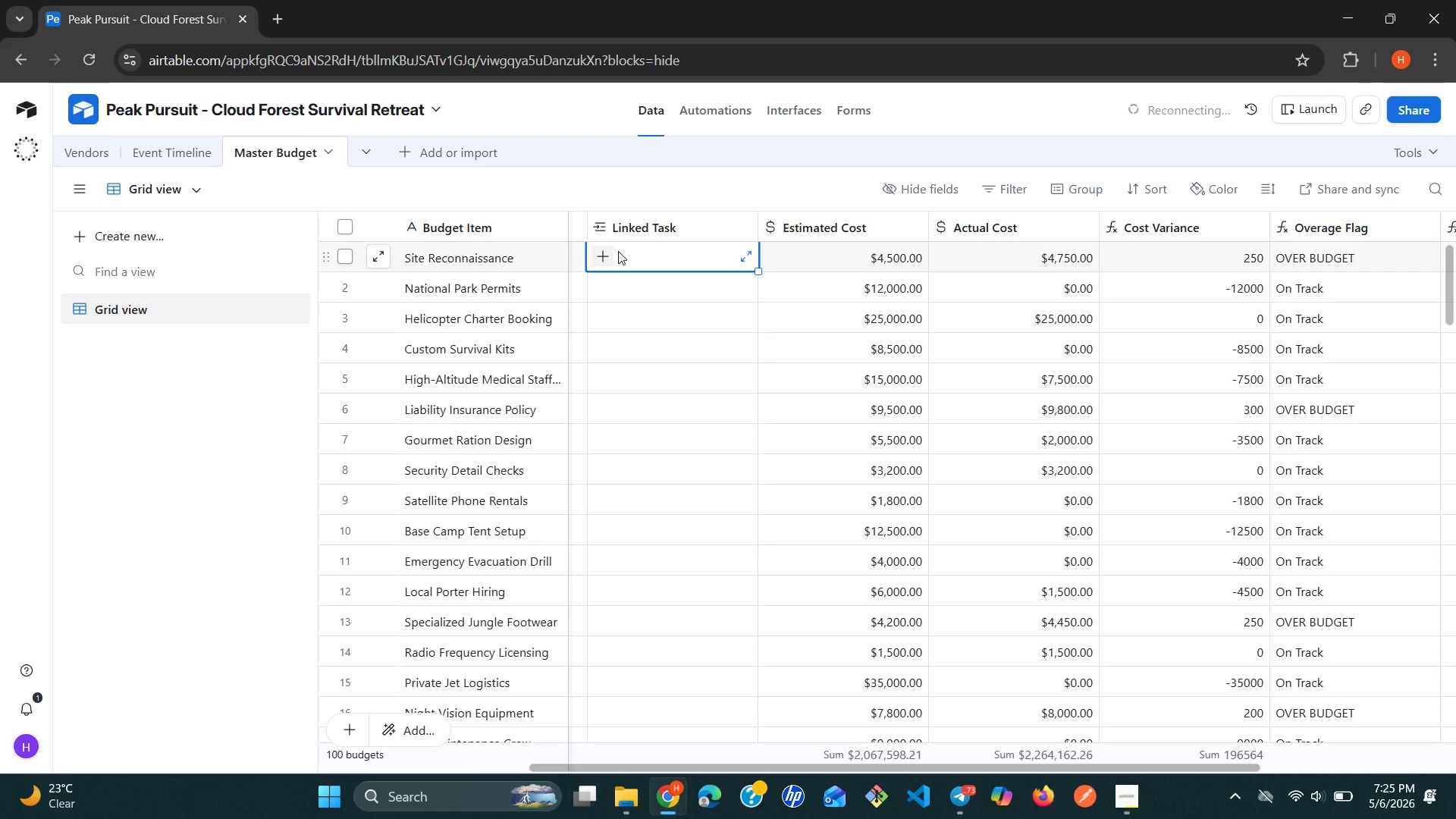 
left_click([618, 251])
 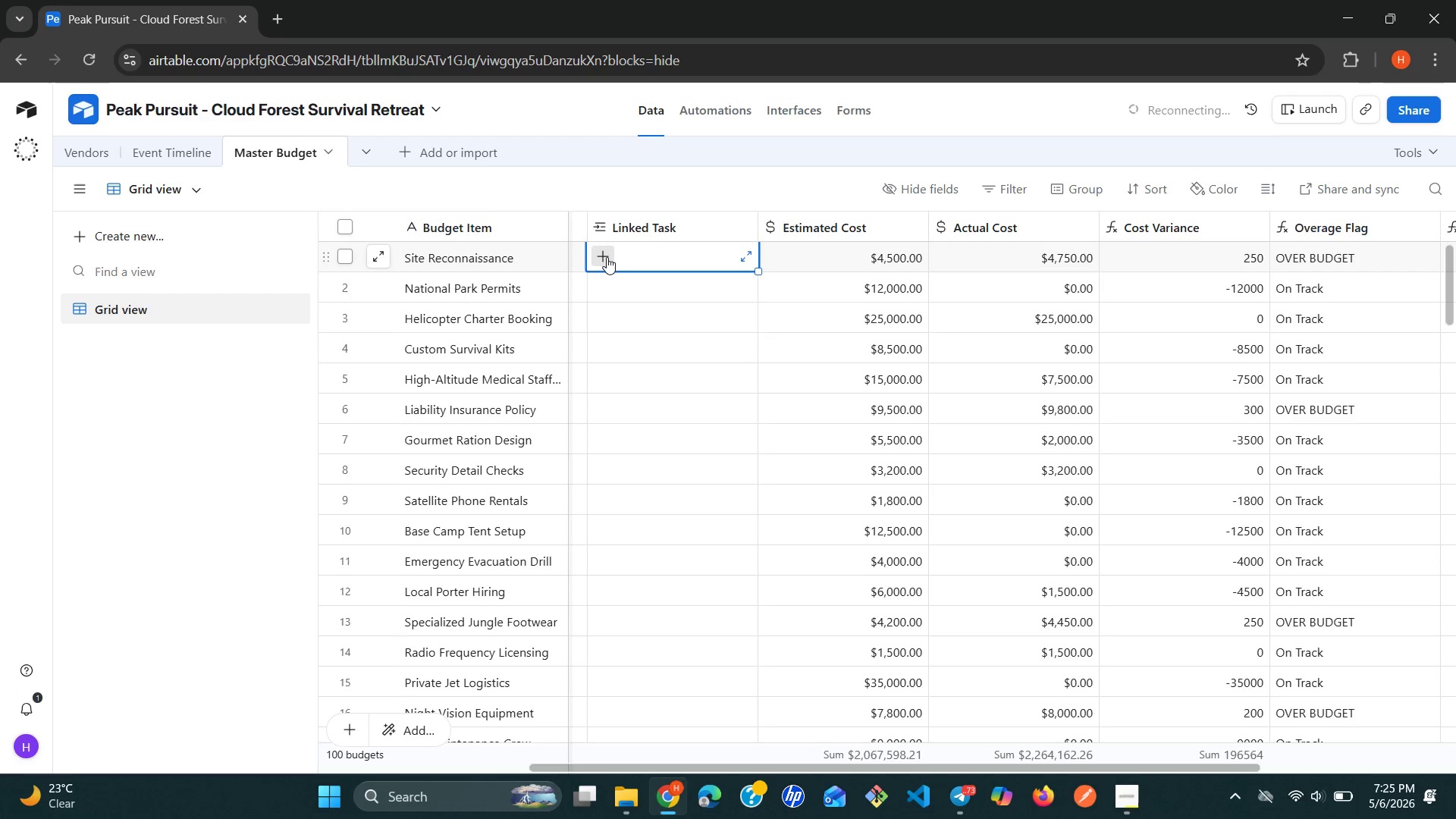 
left_click([607, 257])
 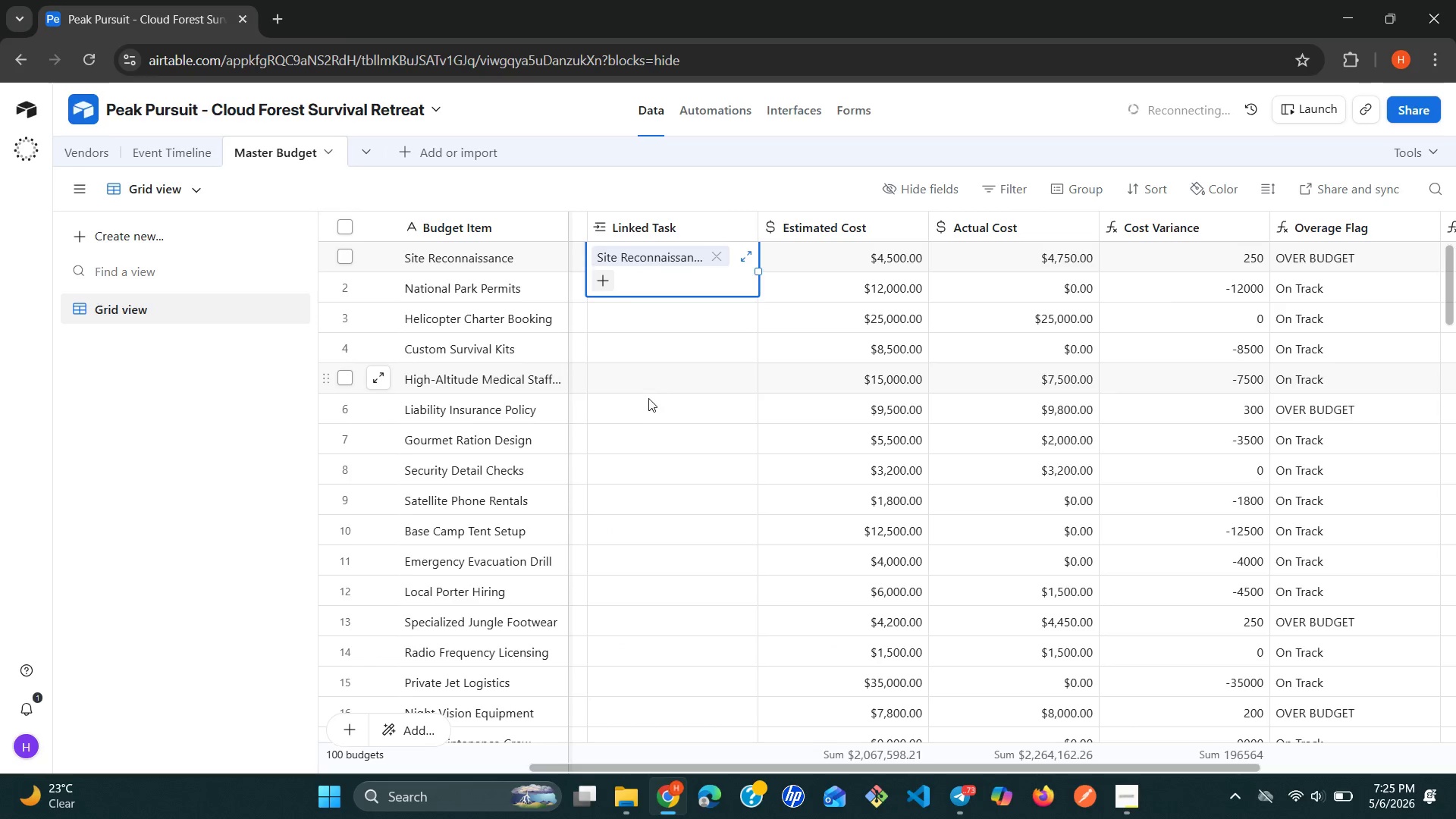 
left_click([635, 312])
 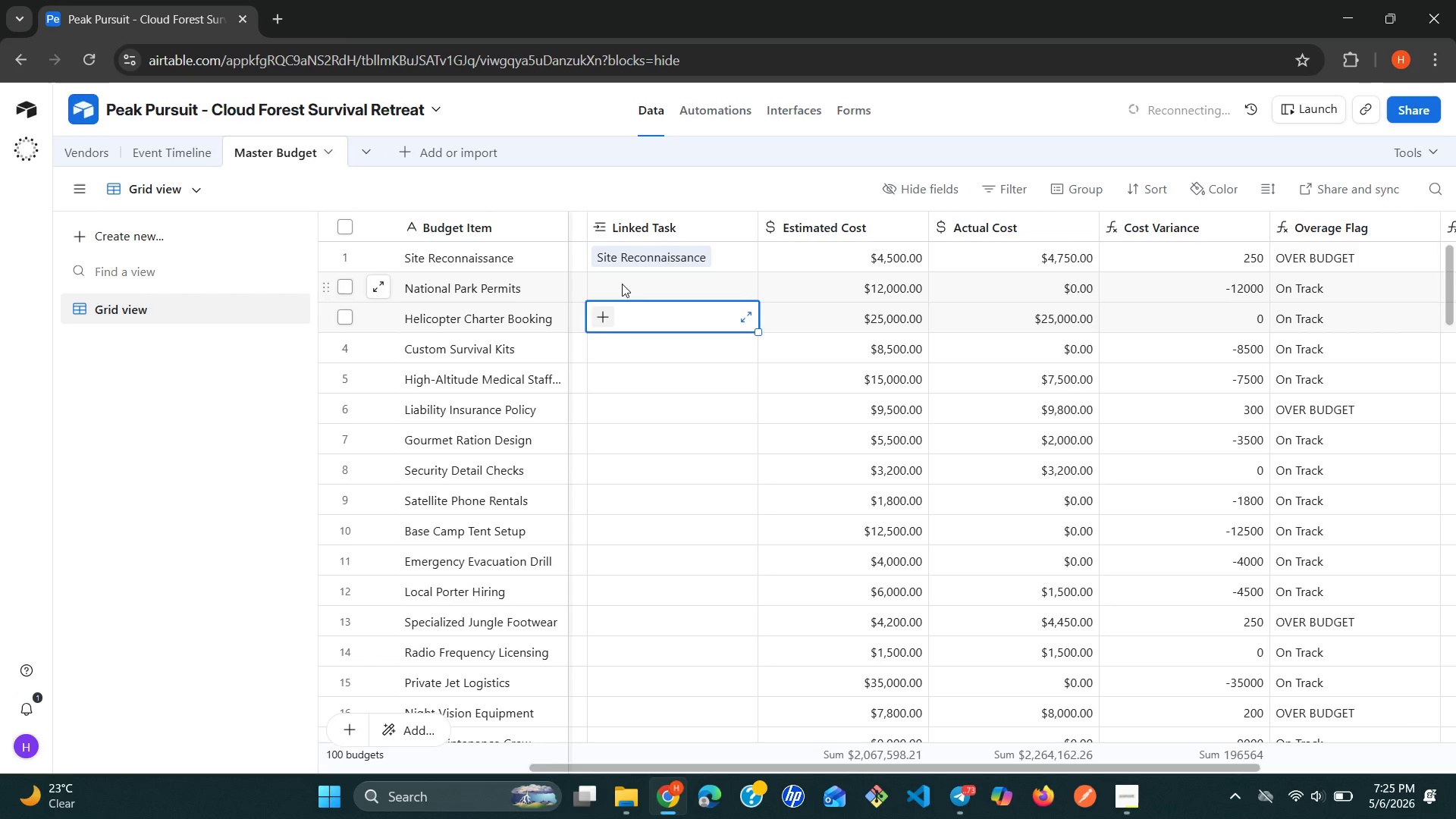 
left_click([622, 284])
 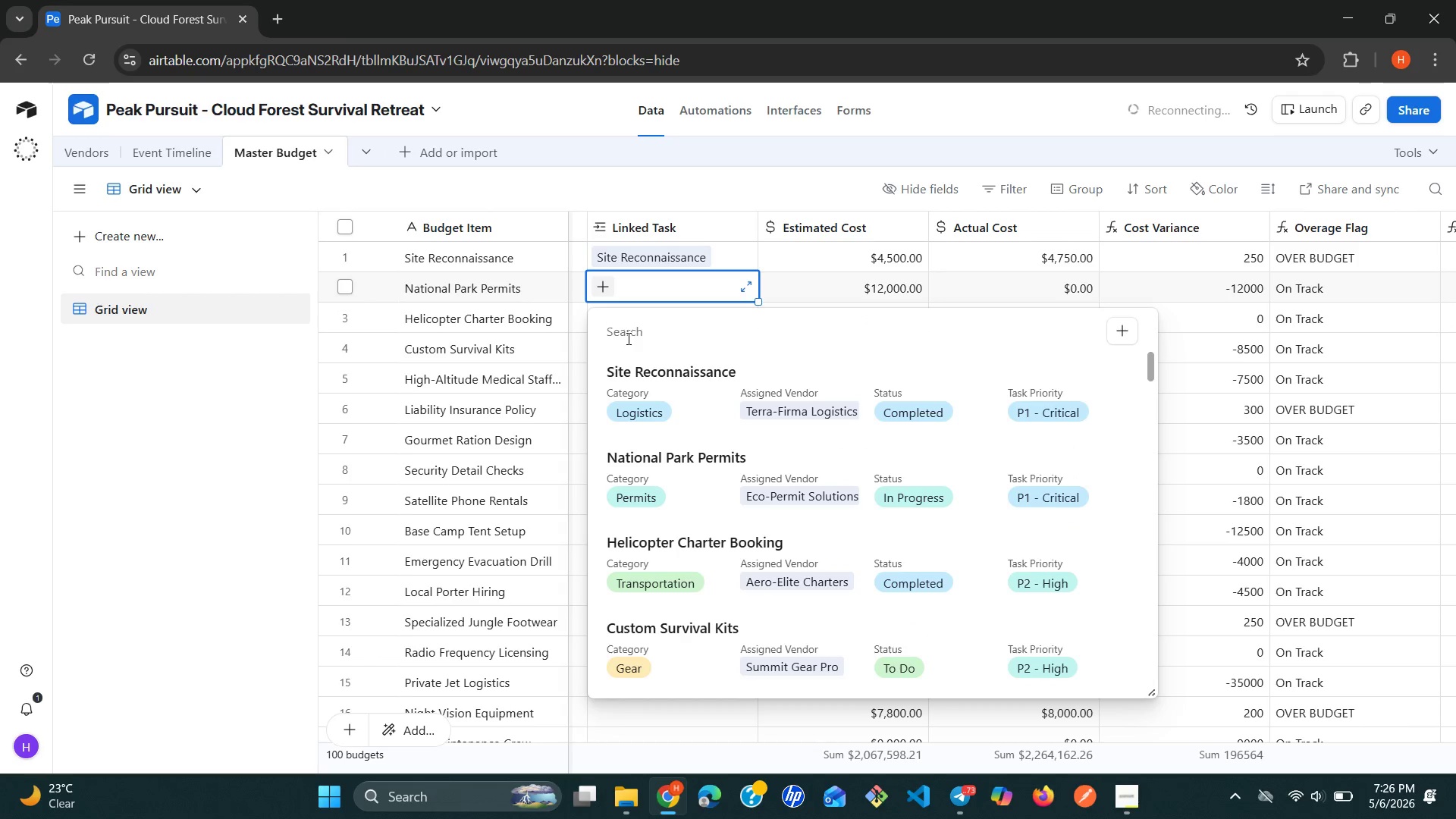 
left_click([643, 461])
 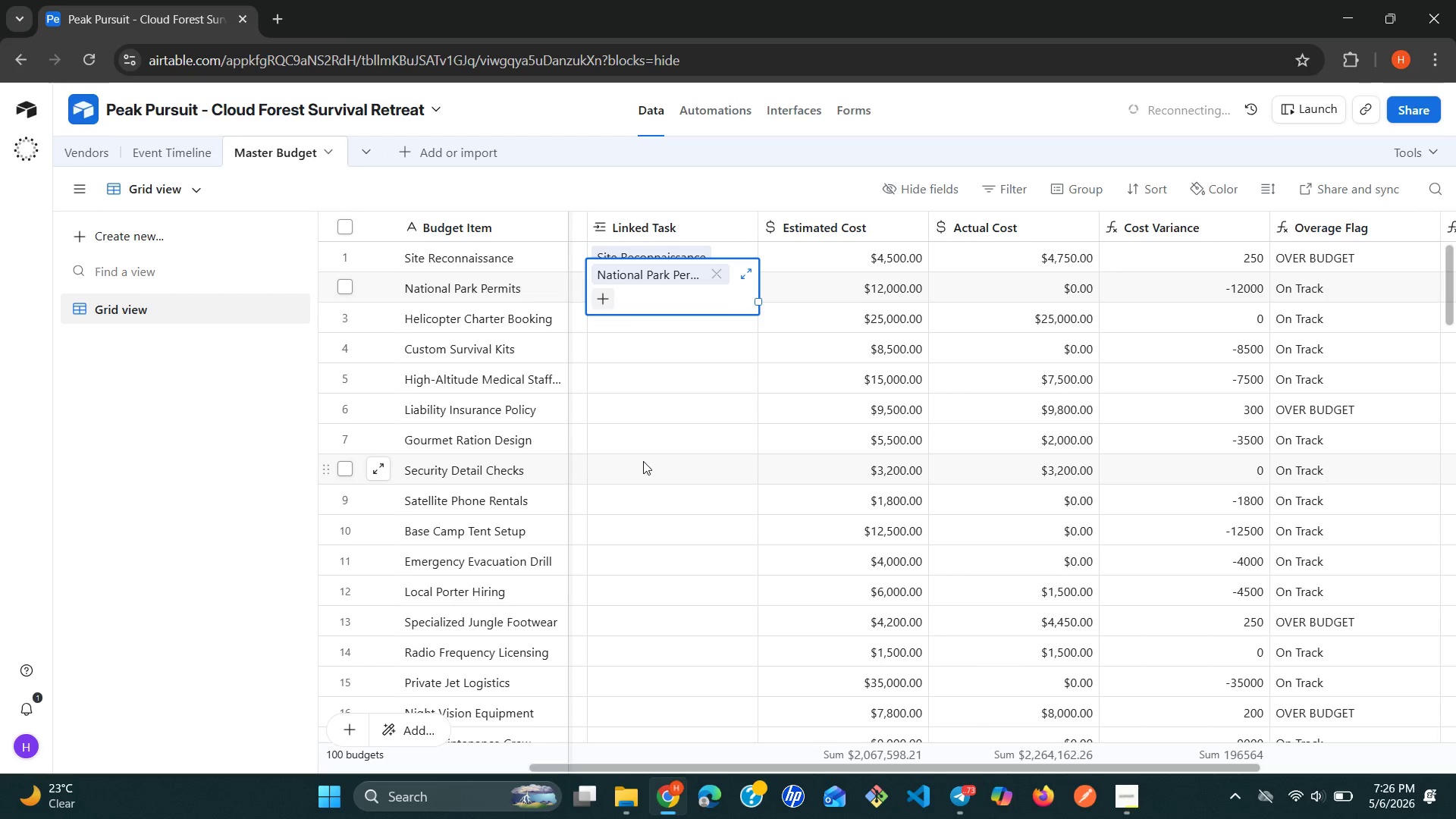 
wait(12.53)
 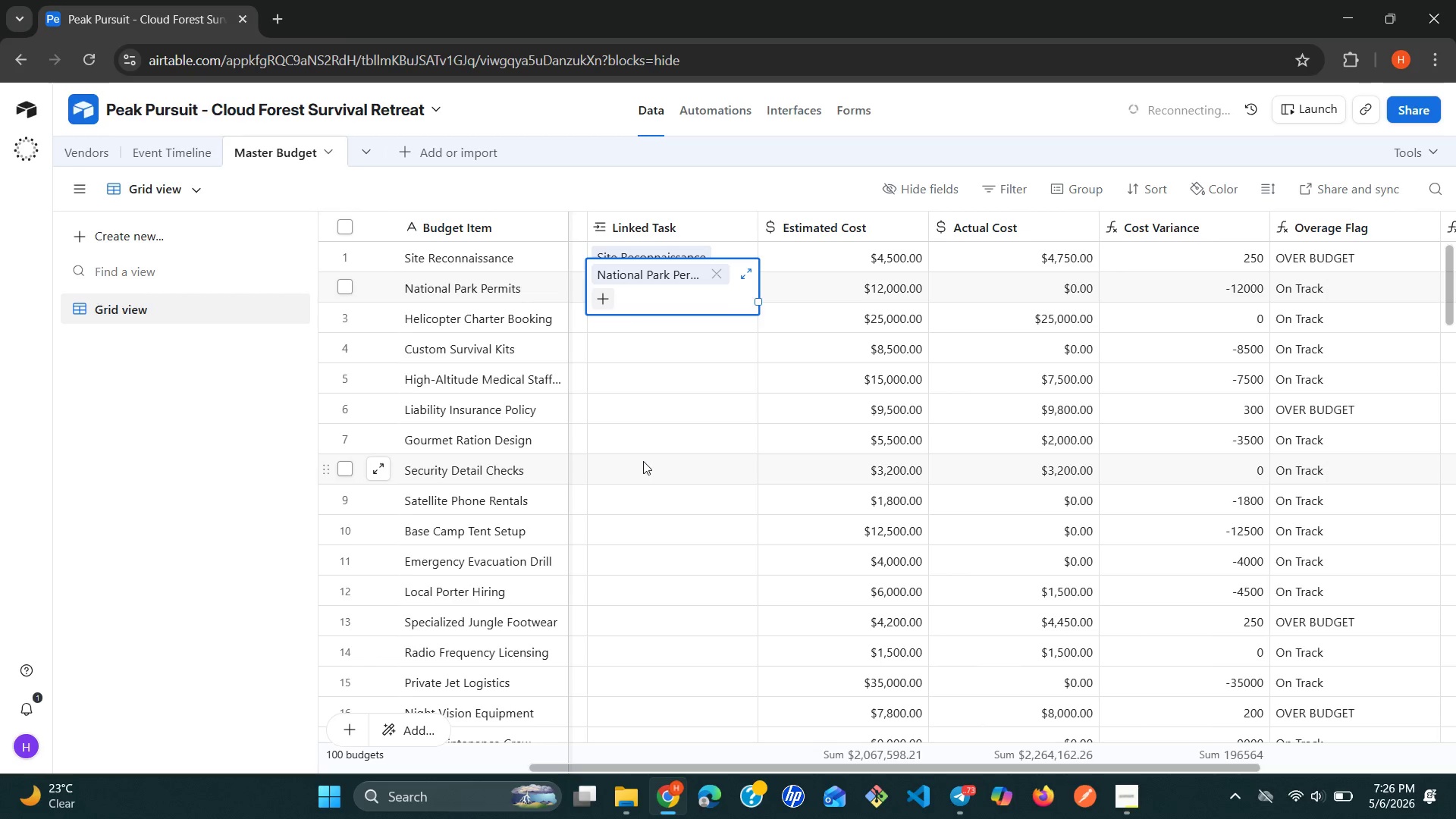 
left_click([626, 320])
 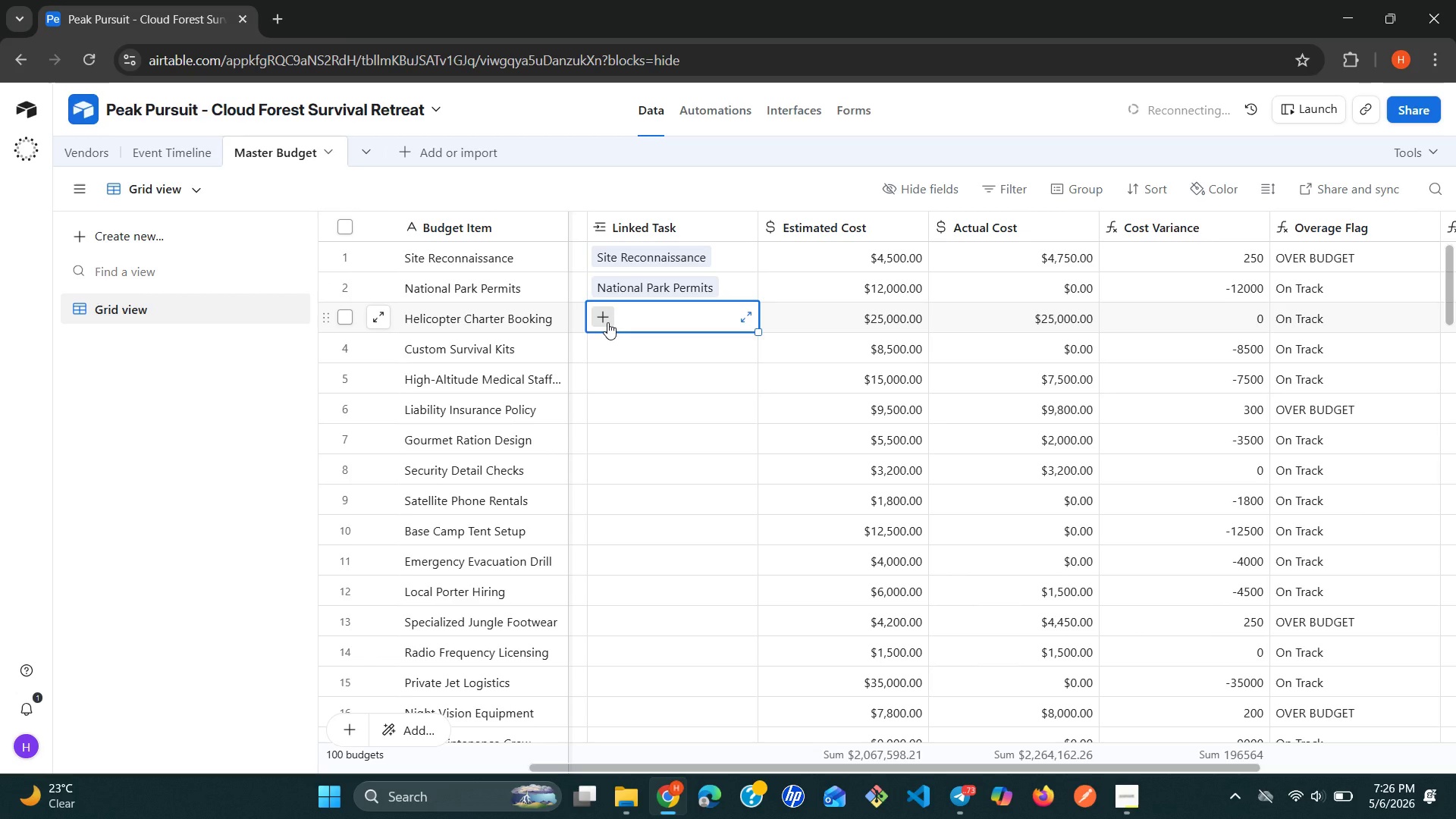 
left_click([607, 322])
 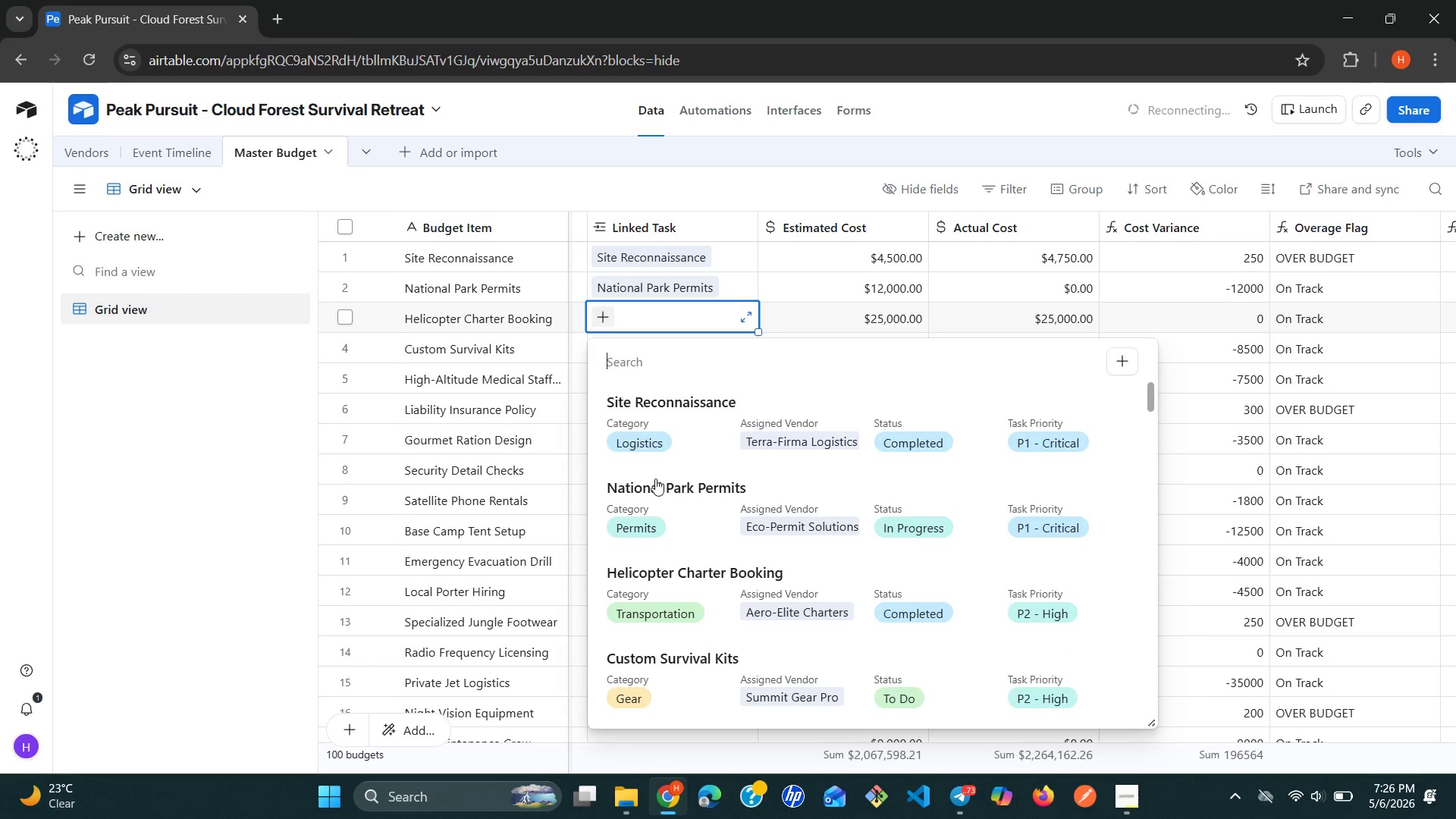 
left_click([662, 517])
 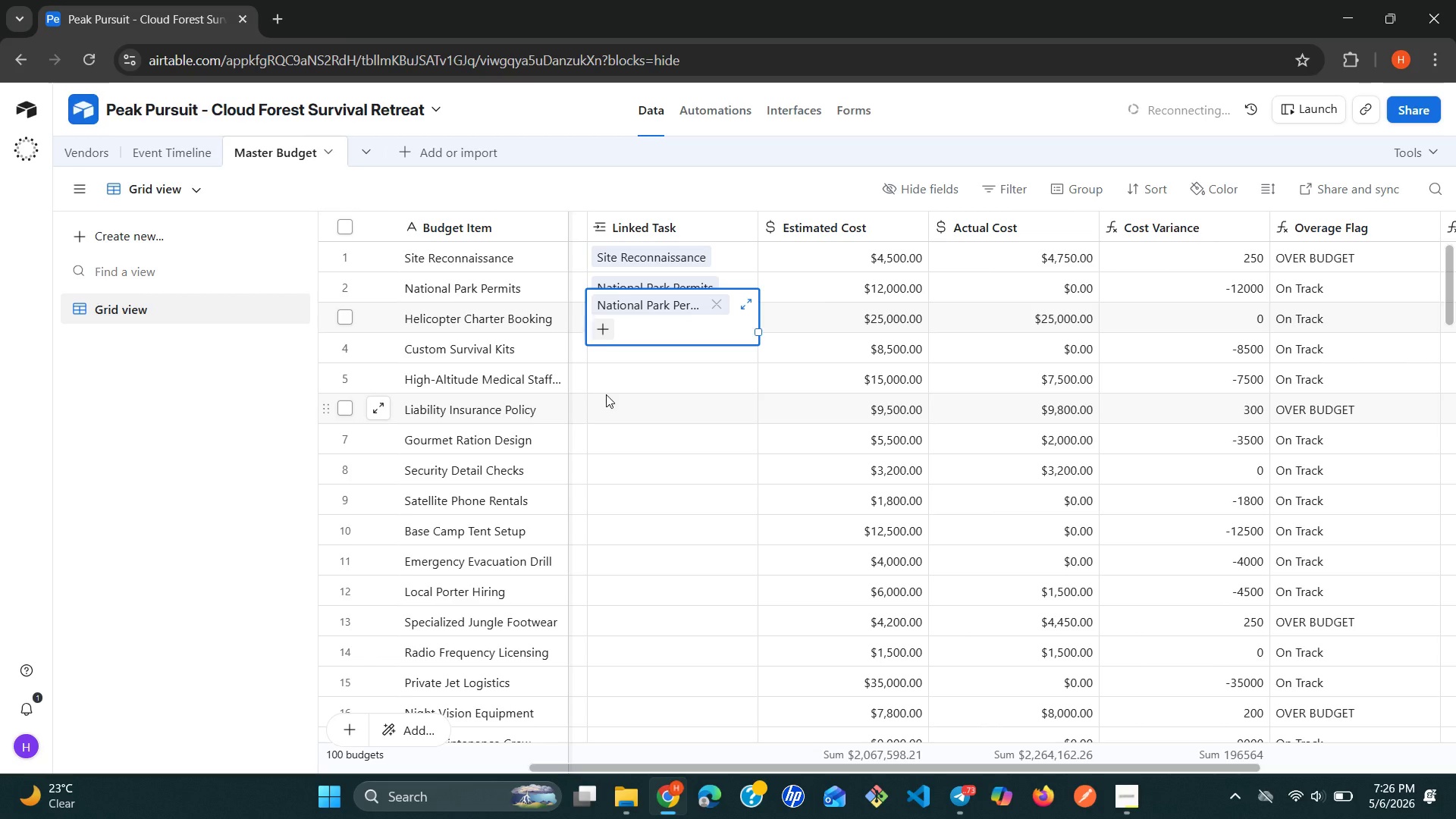 
left_click([614, 391])
 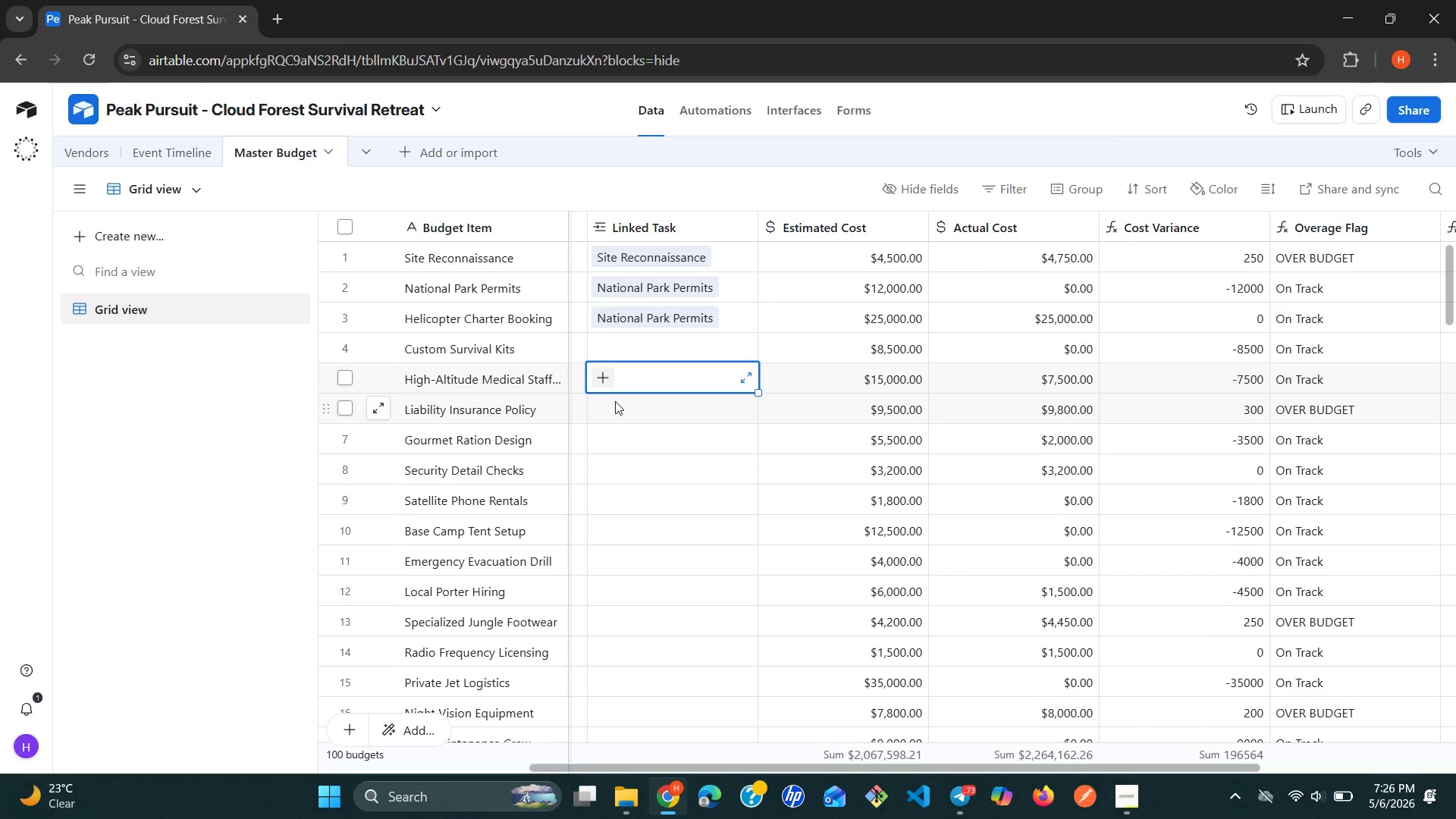 
wait(39.72)
 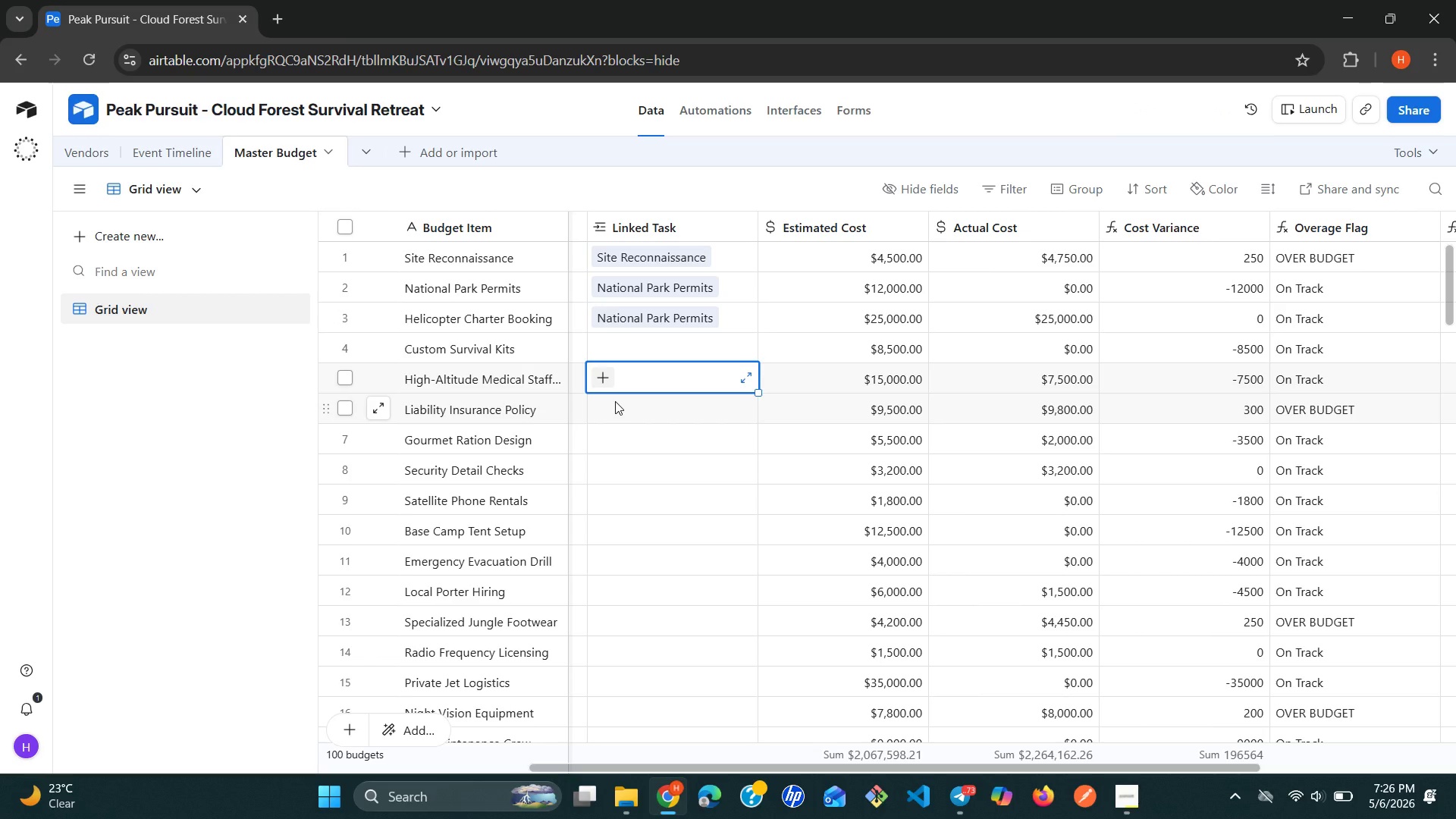 
left_click([179, 165])
 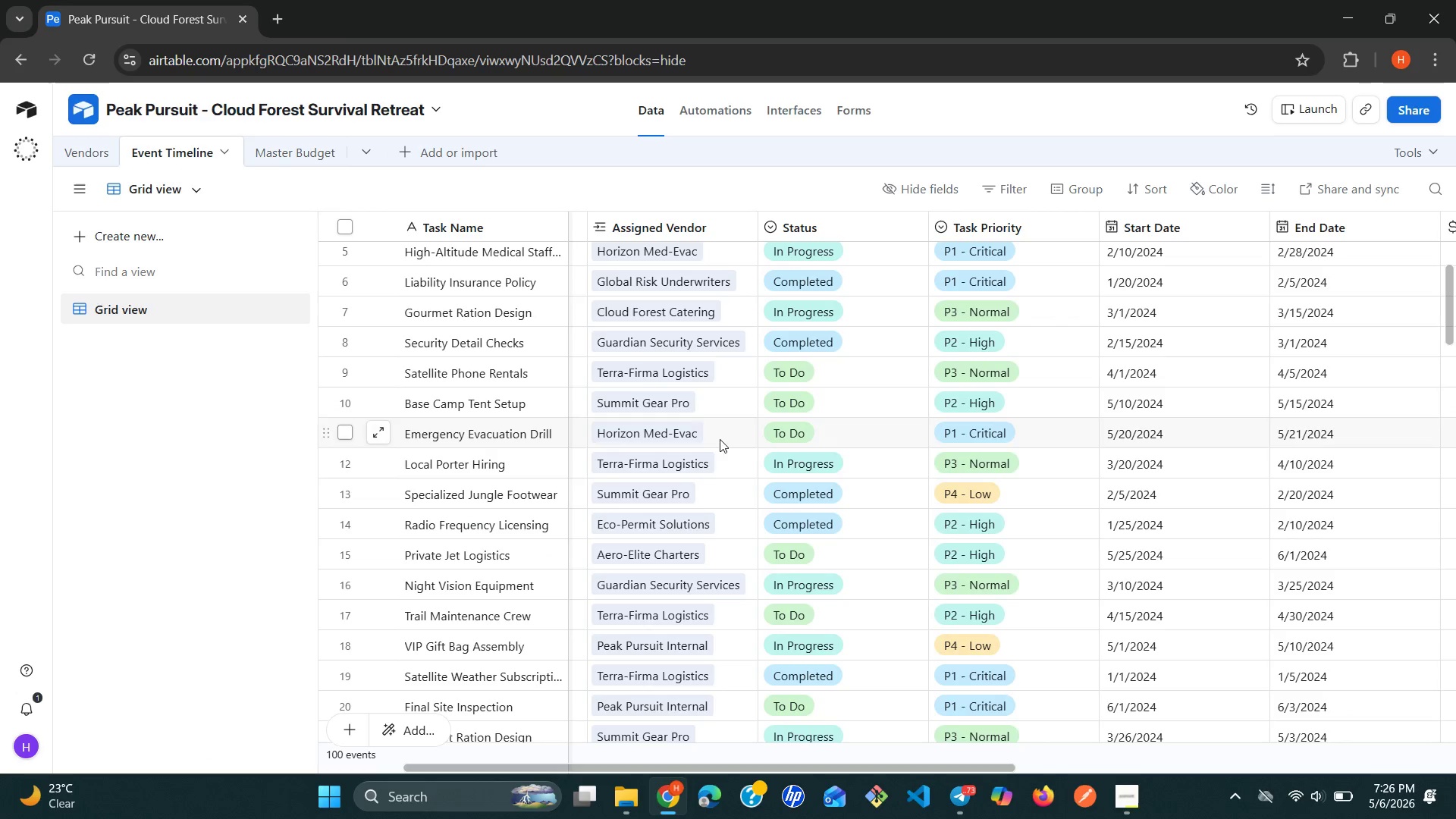 
scroll: coordinate [756, 459], scroll_direction: up, amount: 2.0
 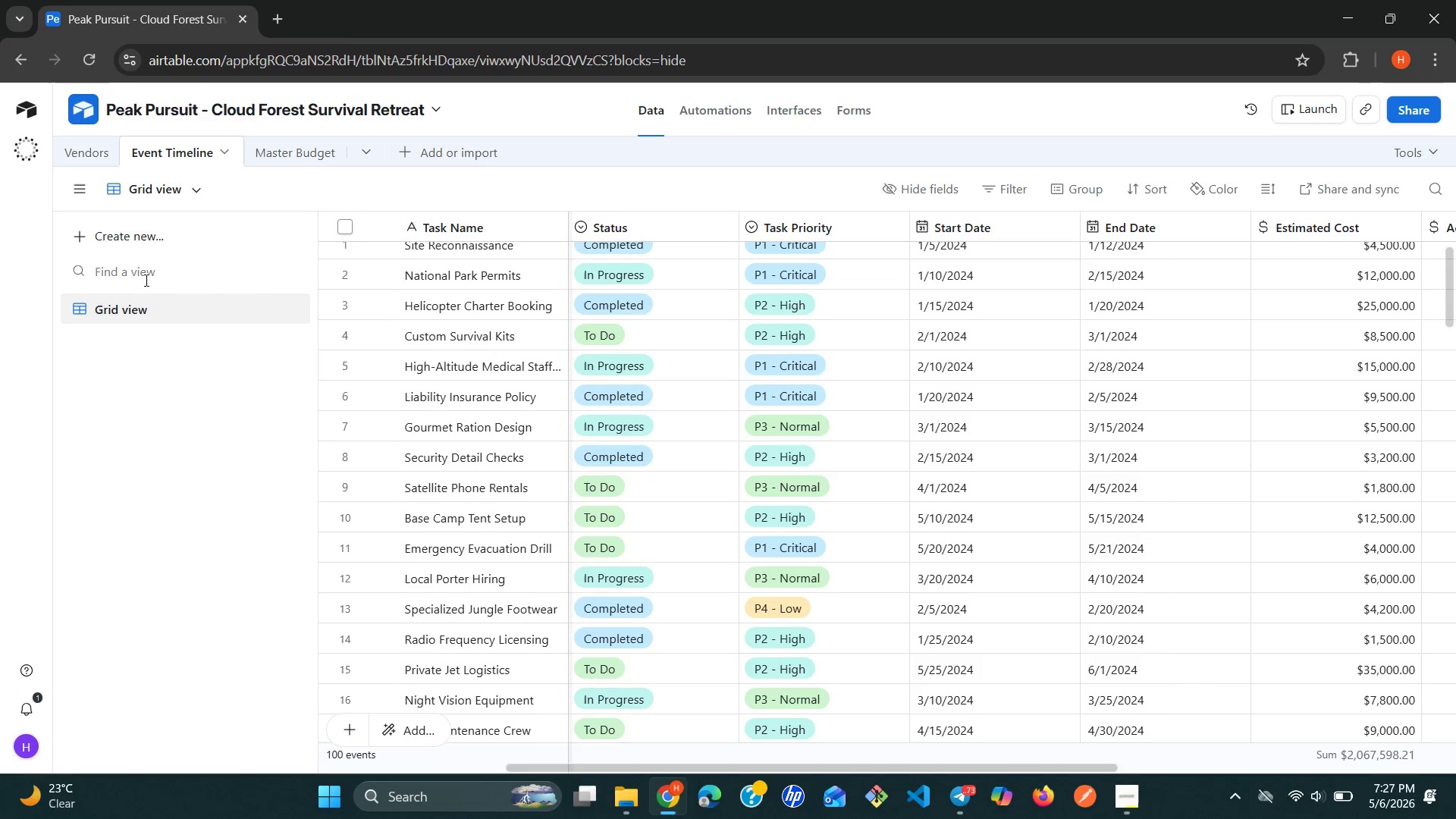 
wait(32.33)
 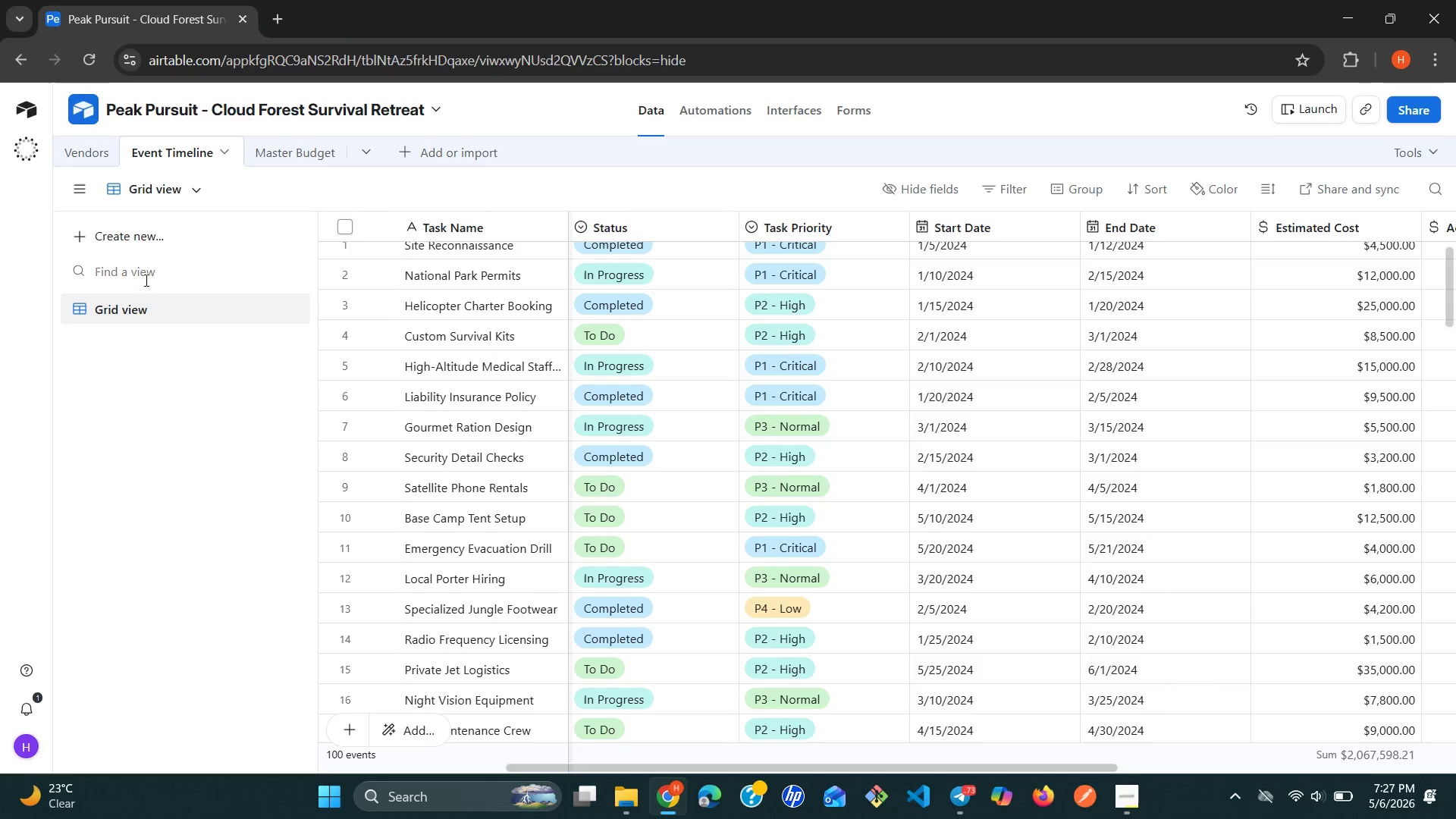 
mouse_move([204, 244])
 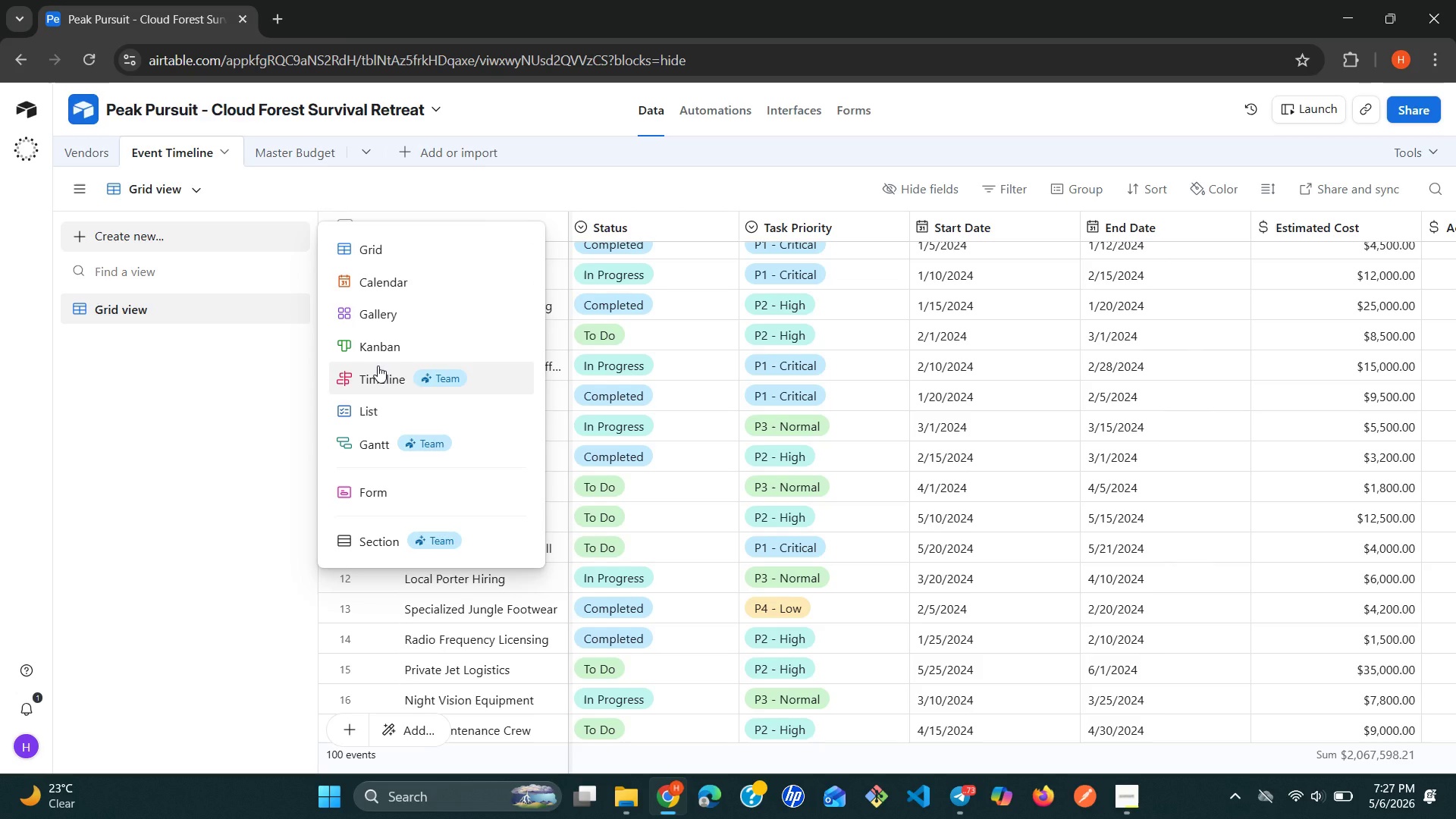 
wait(14.64)
 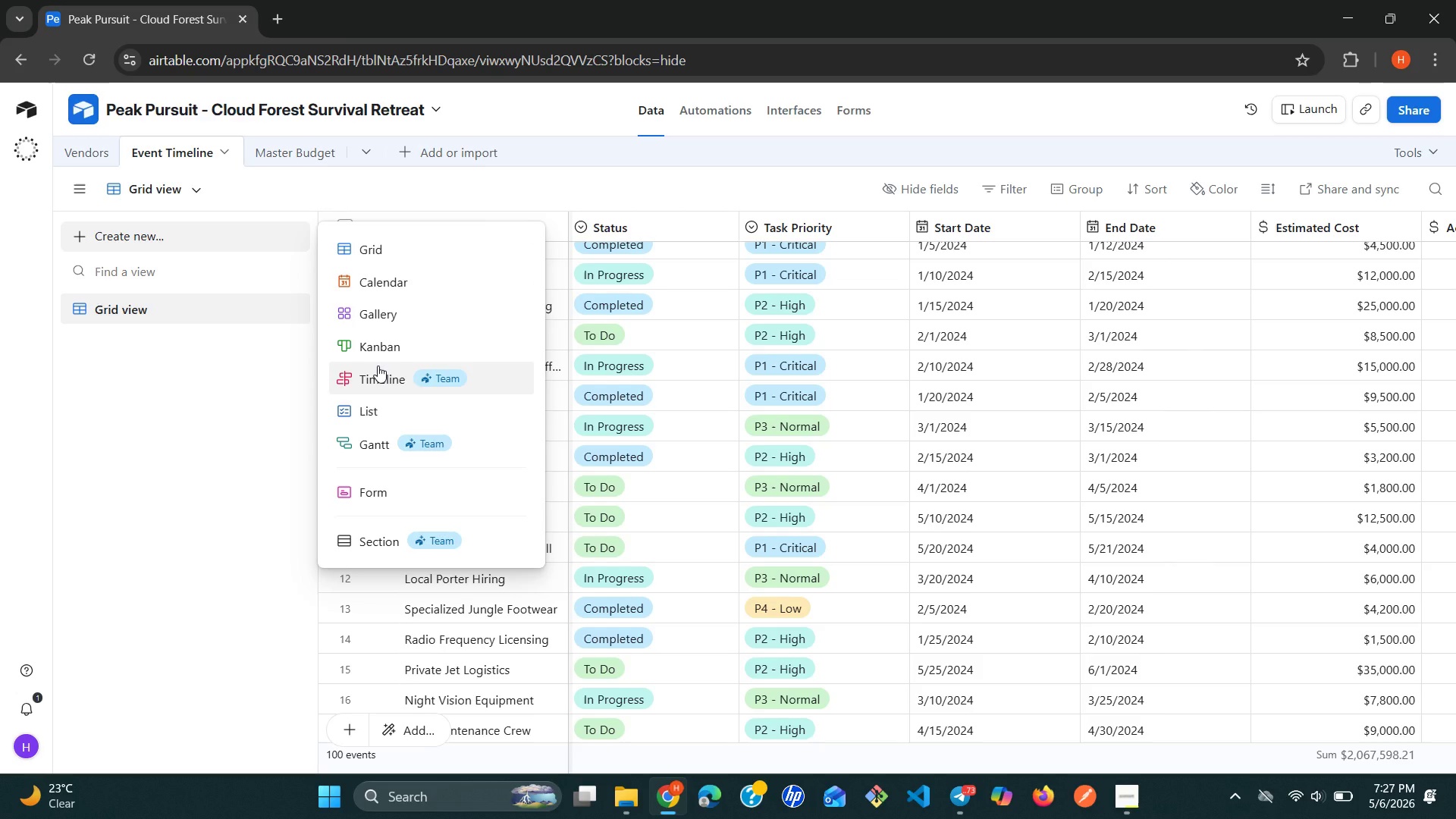 
left_click([378, 366])
 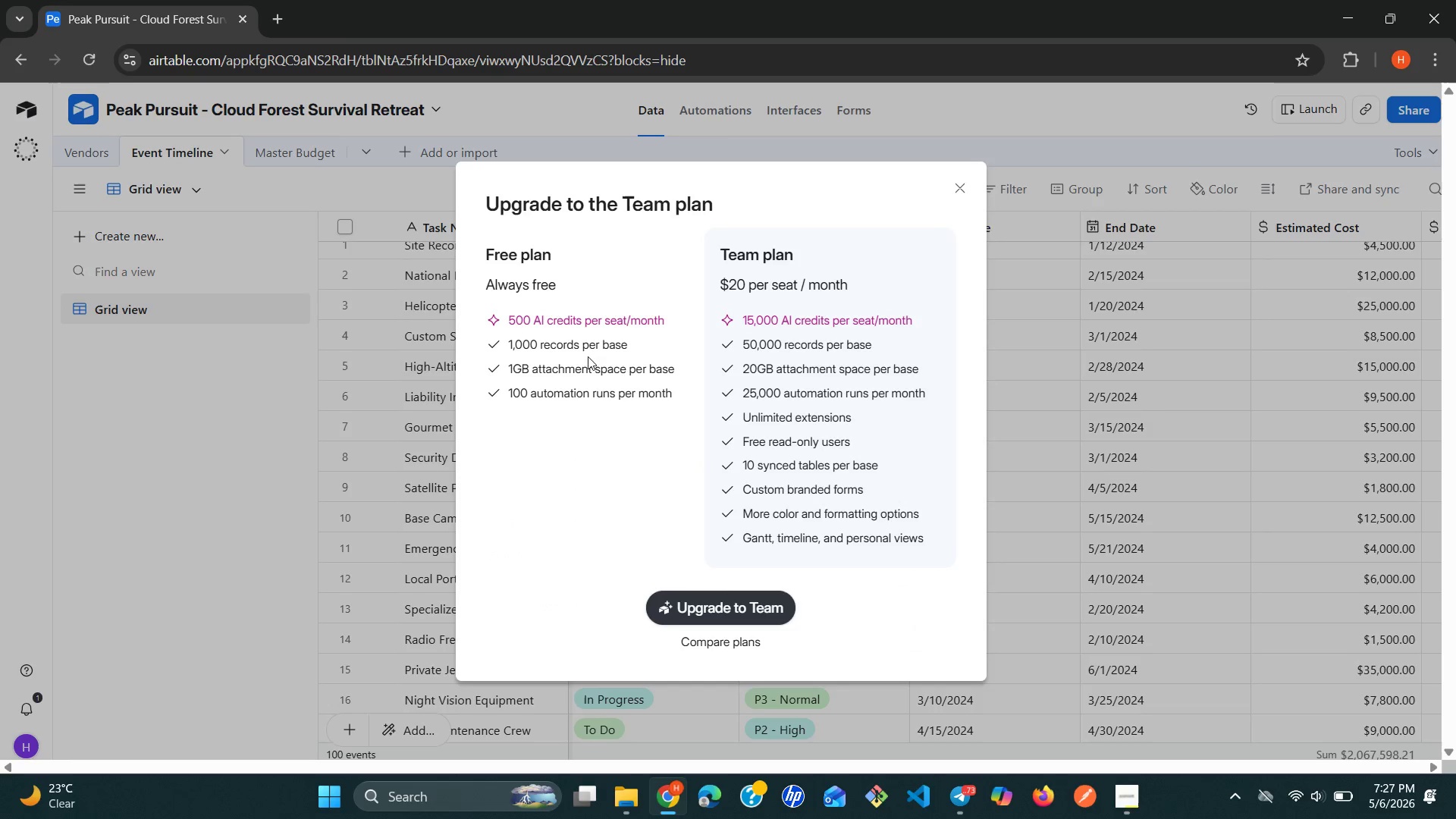 
wait(5.33)
 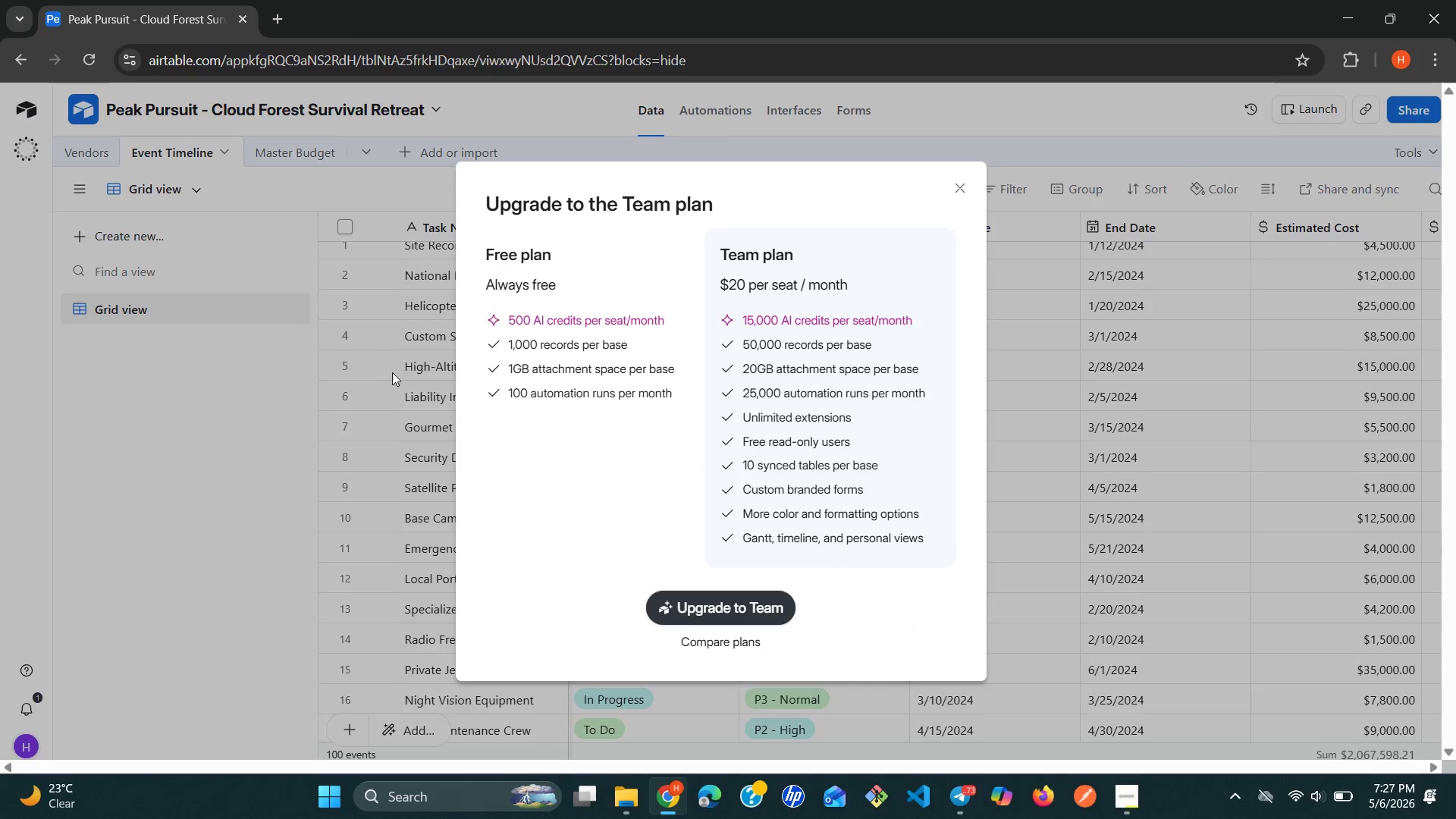 
left_click([531, 279])
 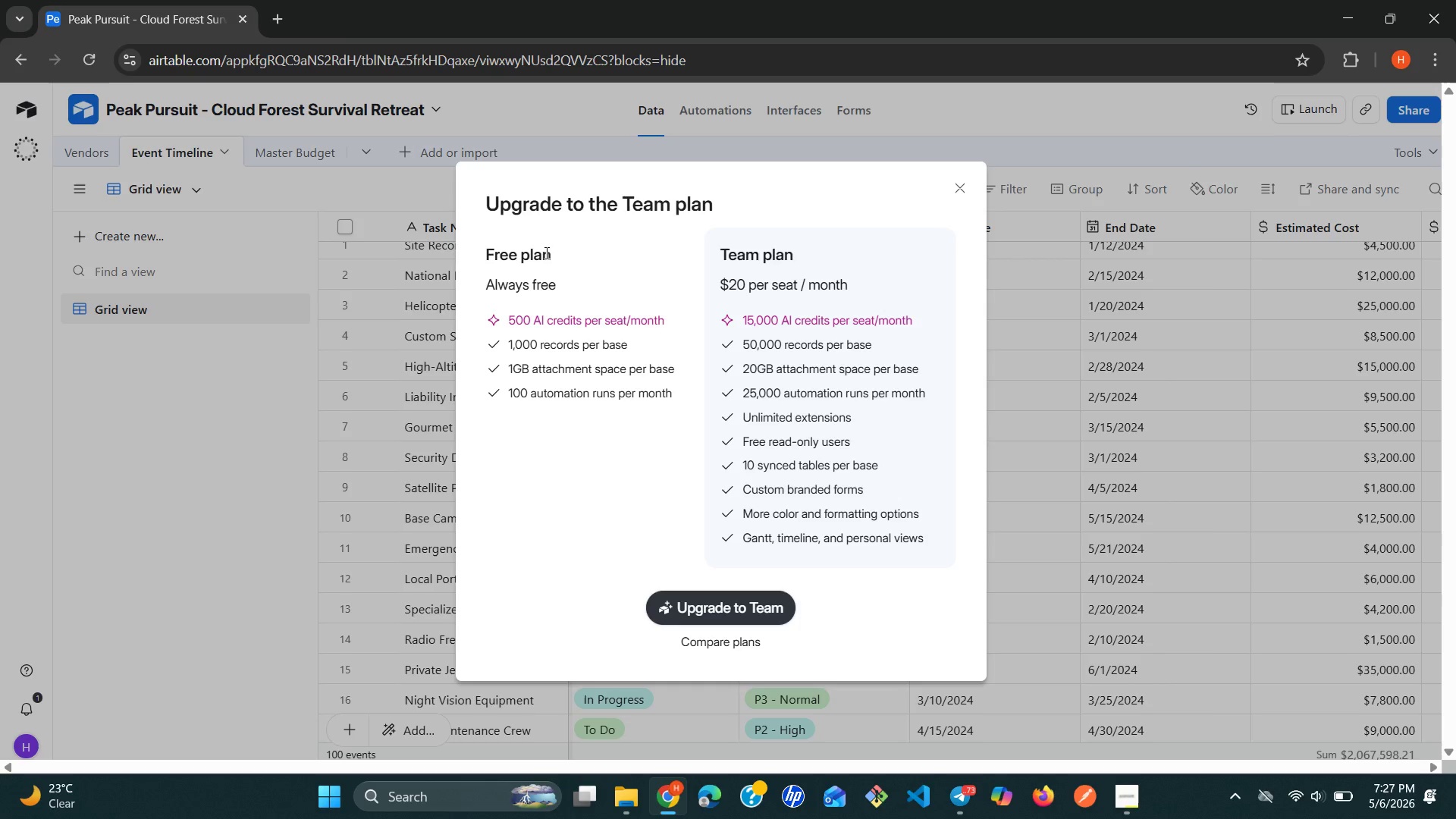 
left_click([547, 252])
 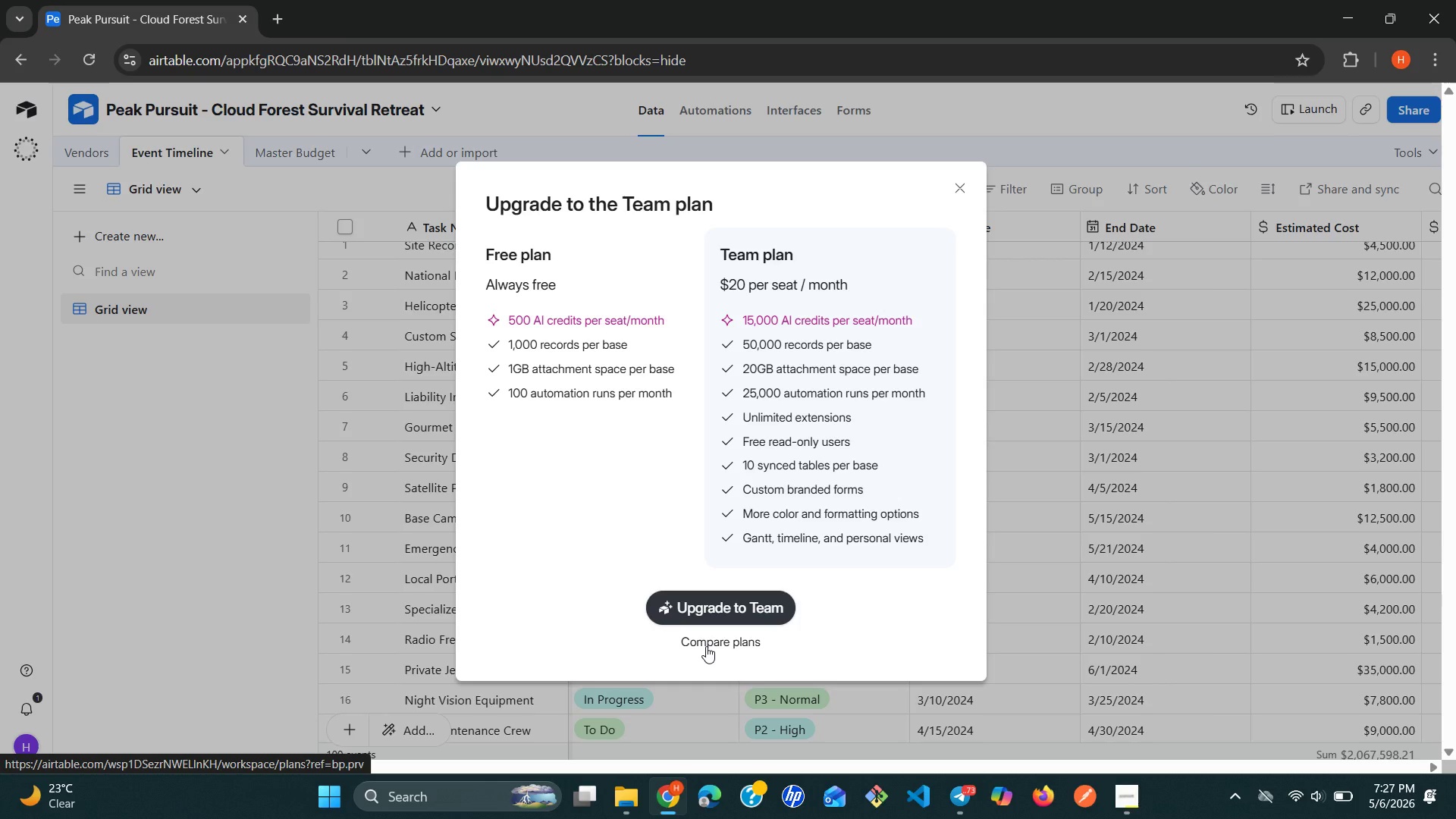 
left_click([706, 646])
 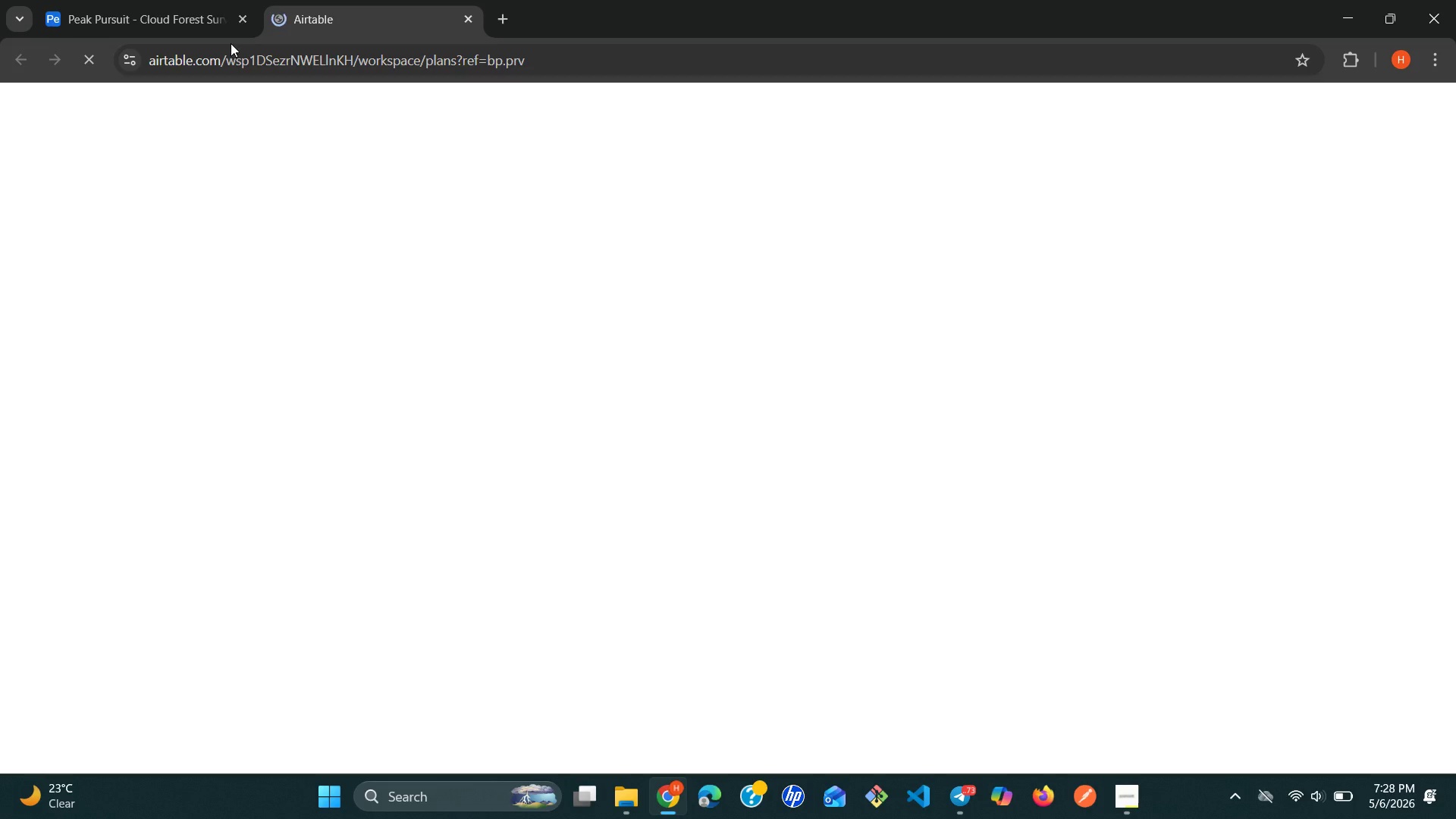 
mouse_move([187, 32])
 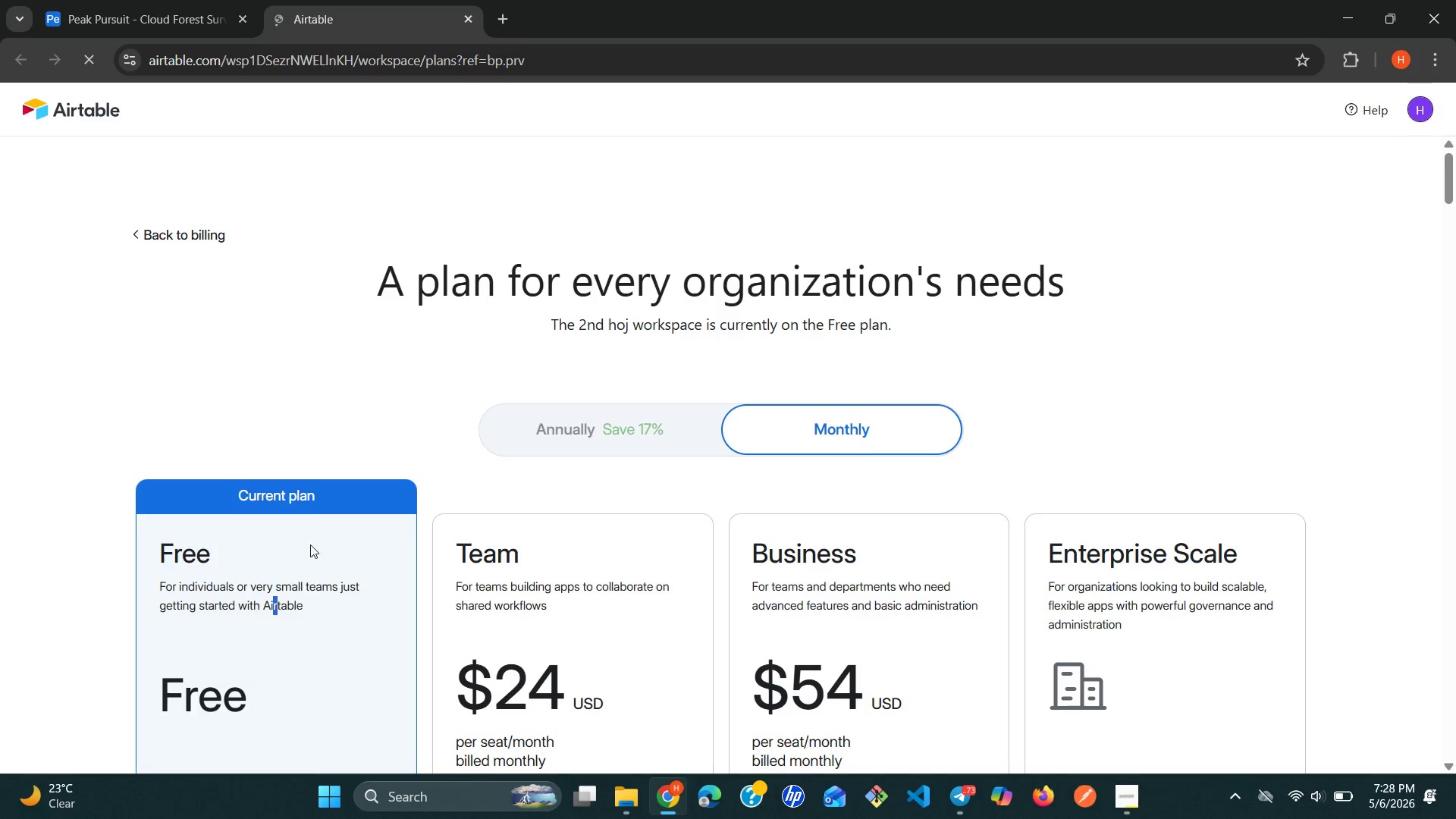 
left_click([316, 503])
 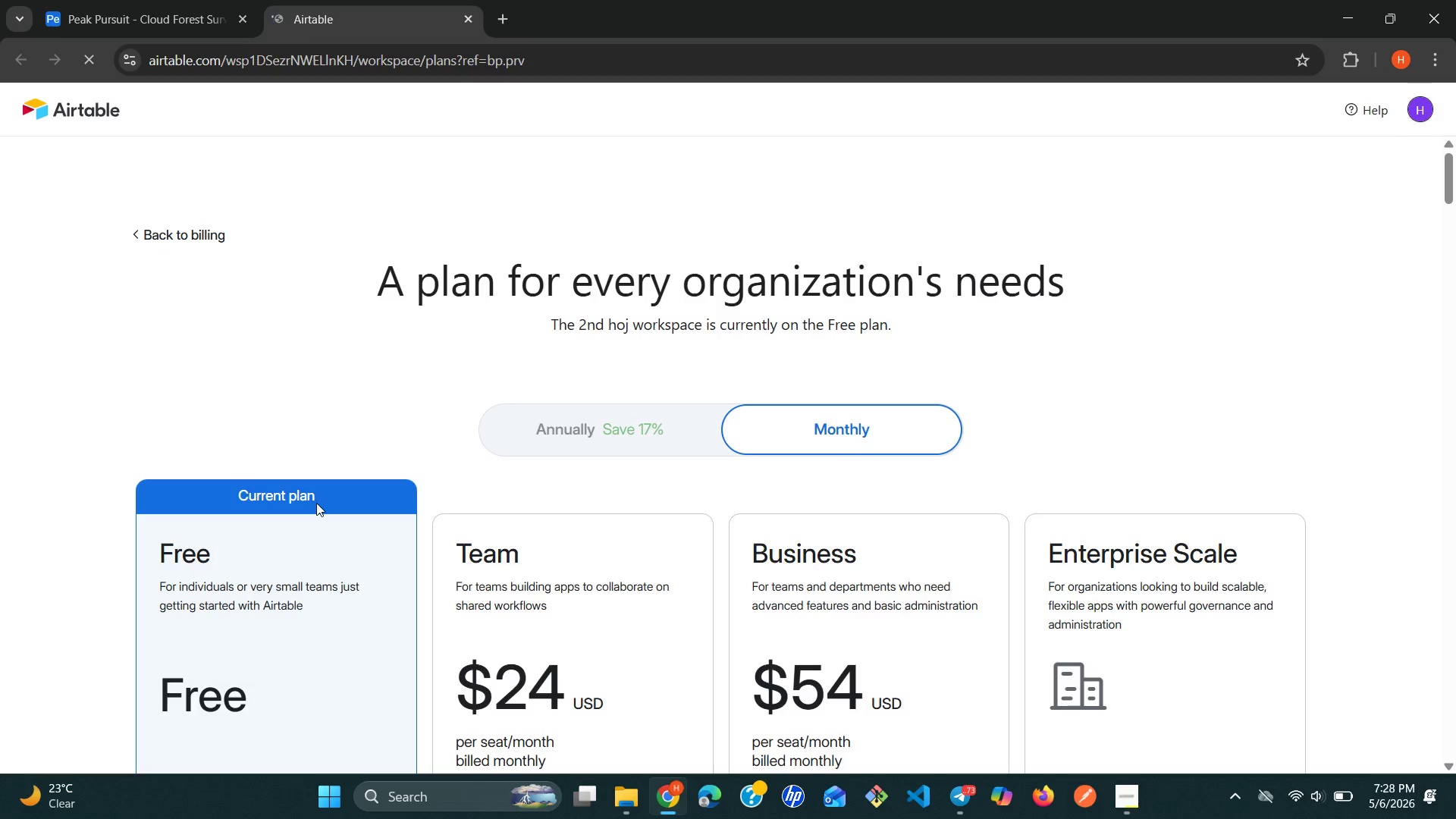 
scroll: coordinate [316, 503], scroll_direction: down, amount: 4.0
 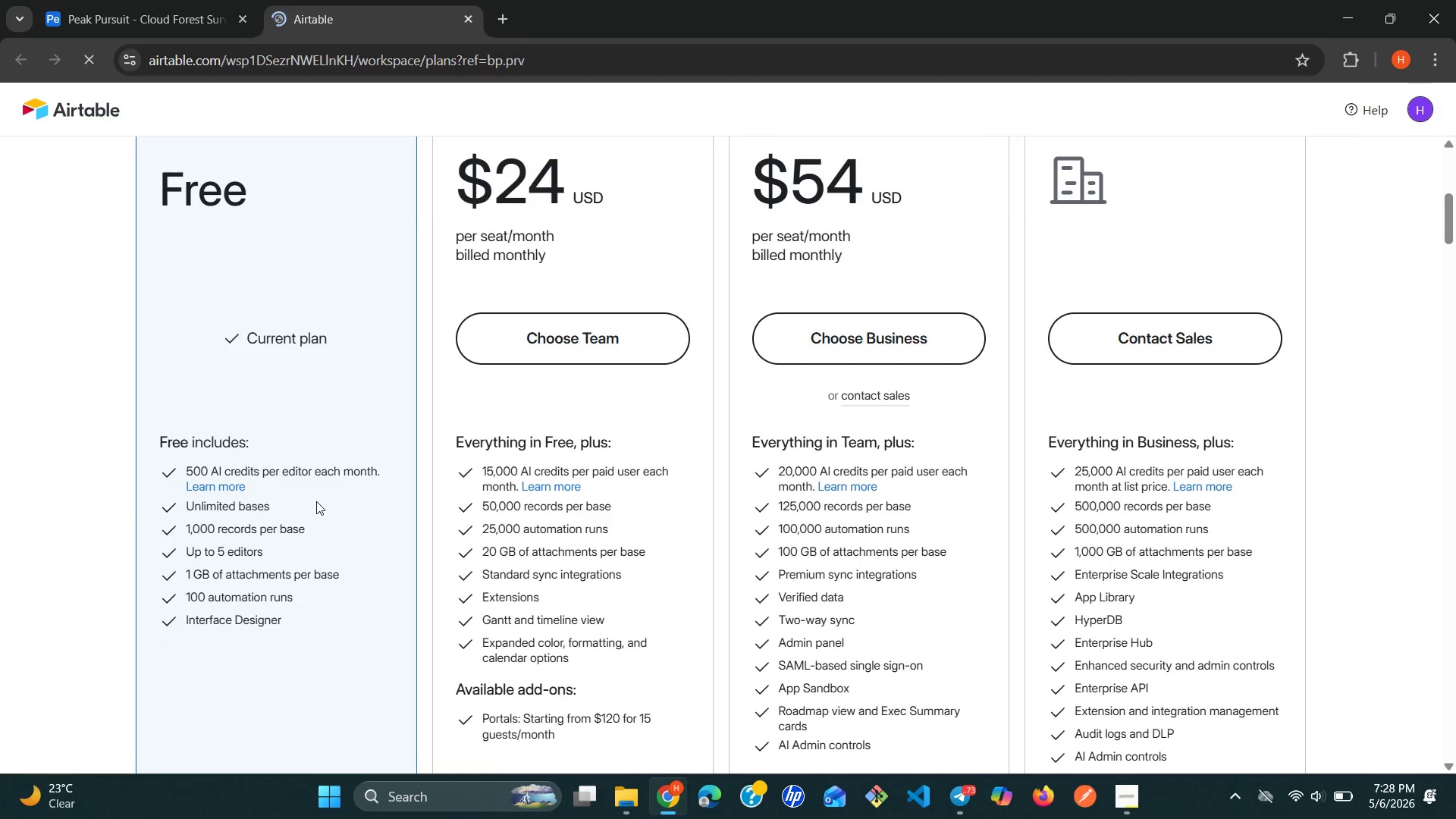 
scroll: coordinate [314, 501], scroll_direction: up, amount: 3.0
 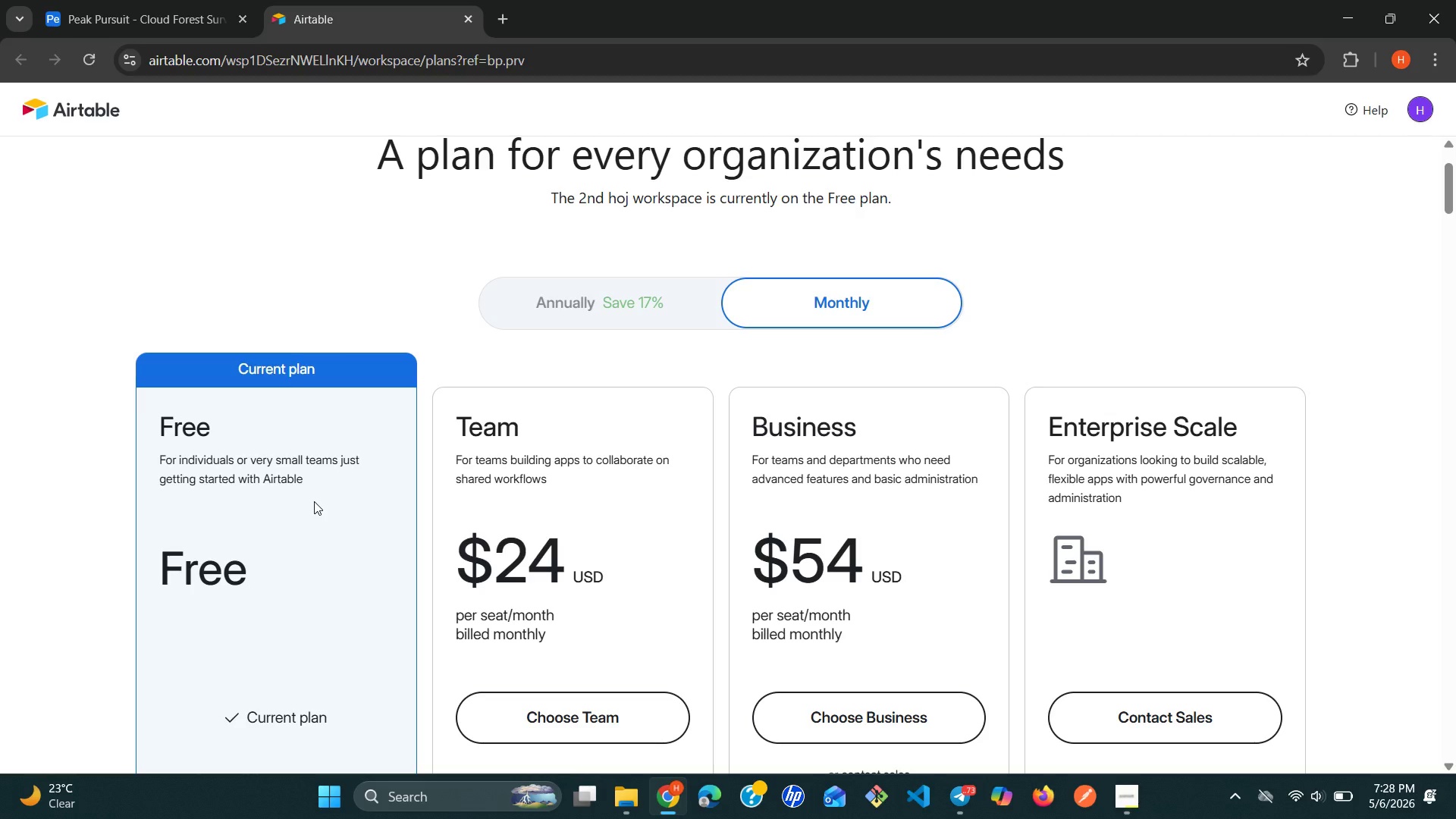 
scroll: coordinate [314, 501], scroll_direction: down, amount: 2.0
 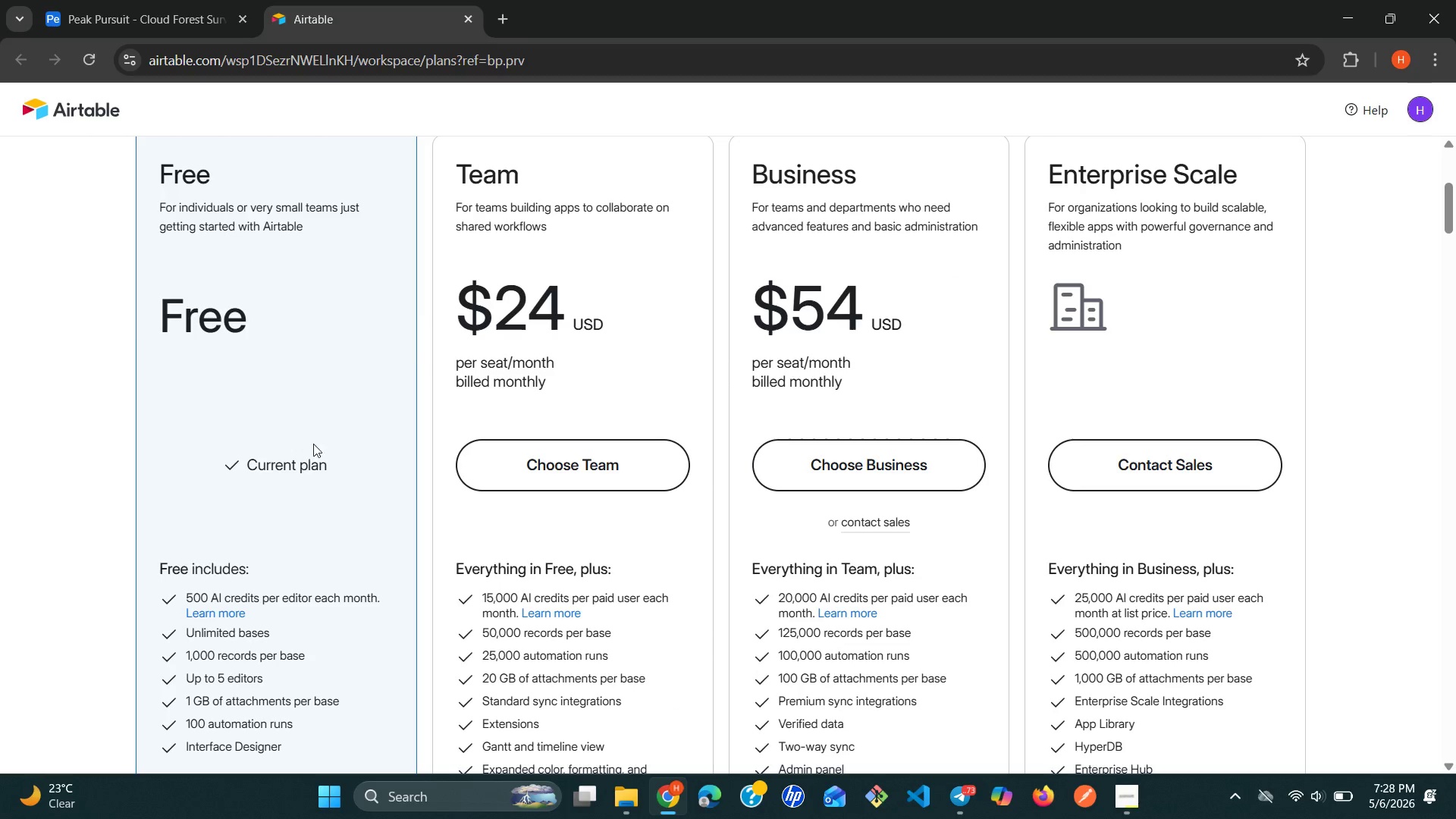 
left_click([305, 410])
 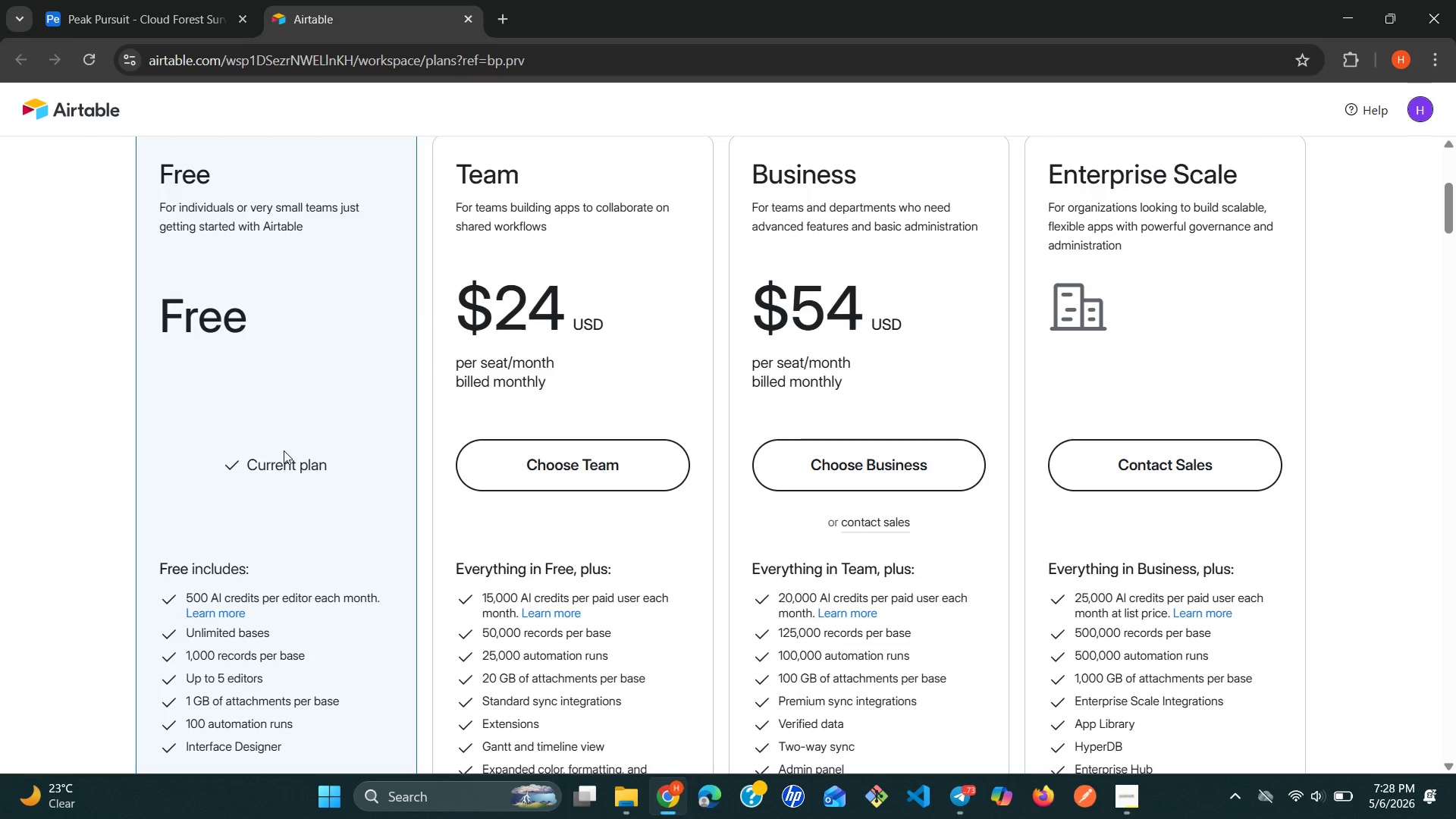 
left_click([279, 460])
 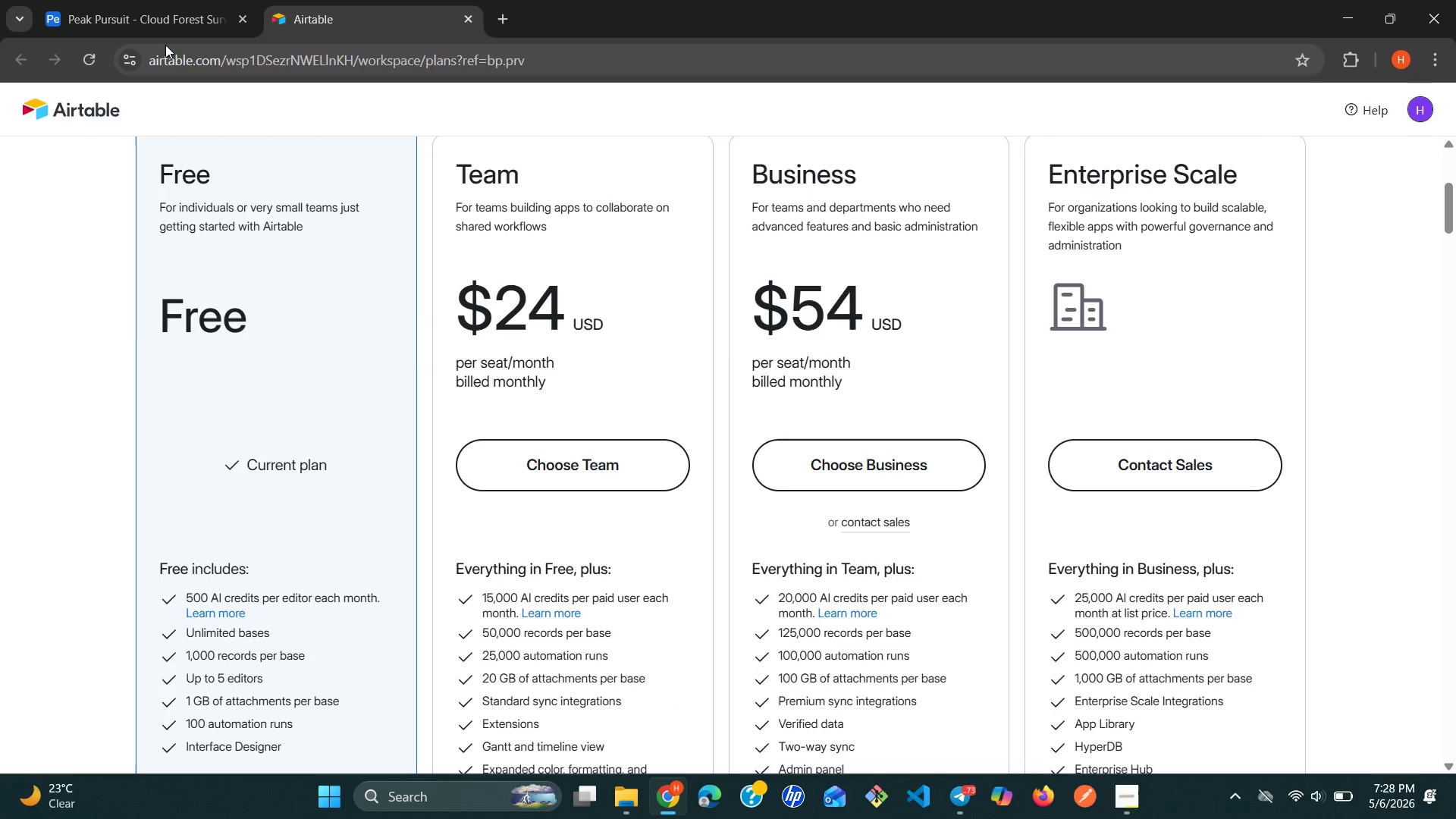 
left_click([168, 20])
 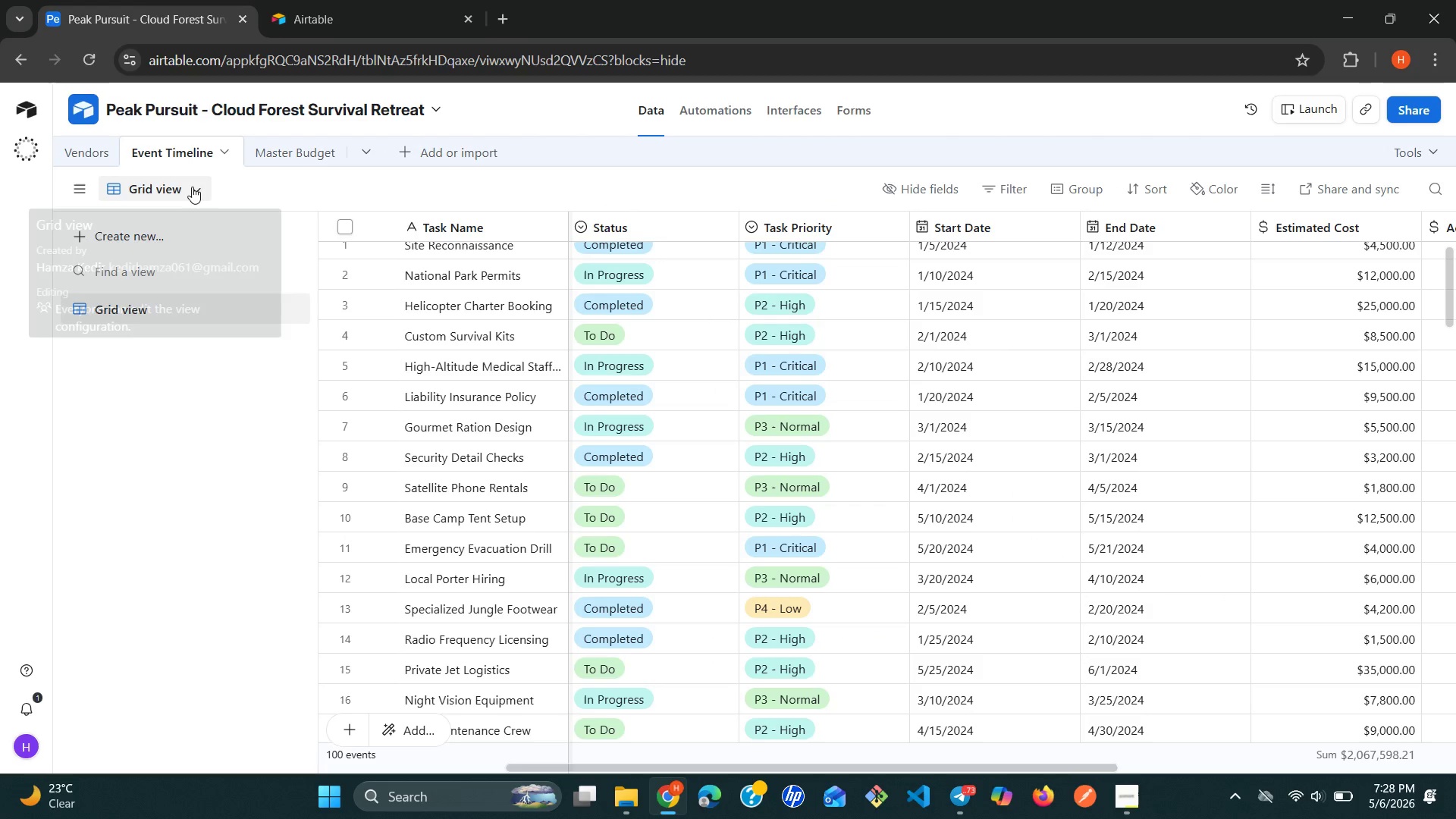 
left_click([192, 184])
 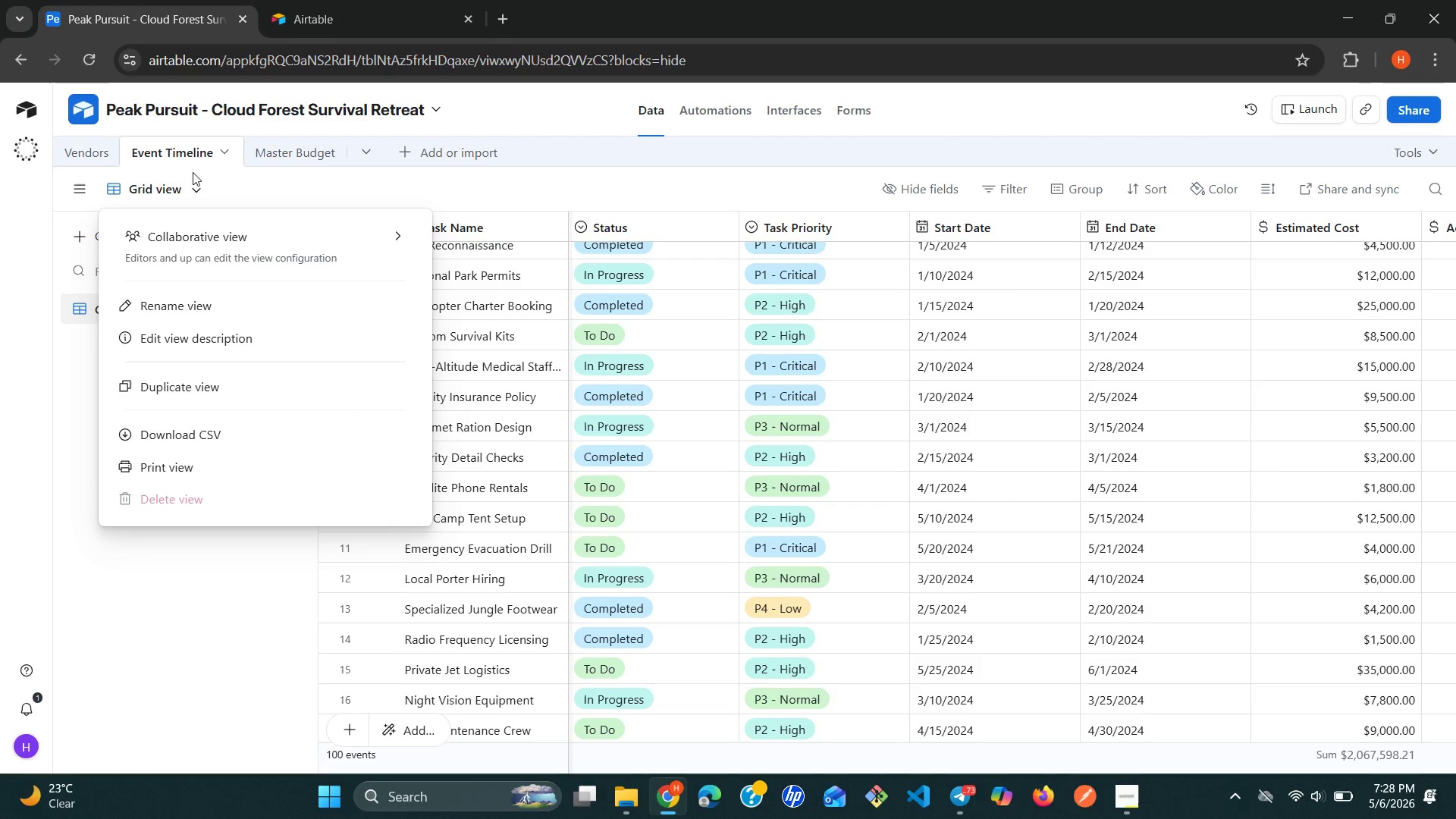 
mouse_move([209, 177])
 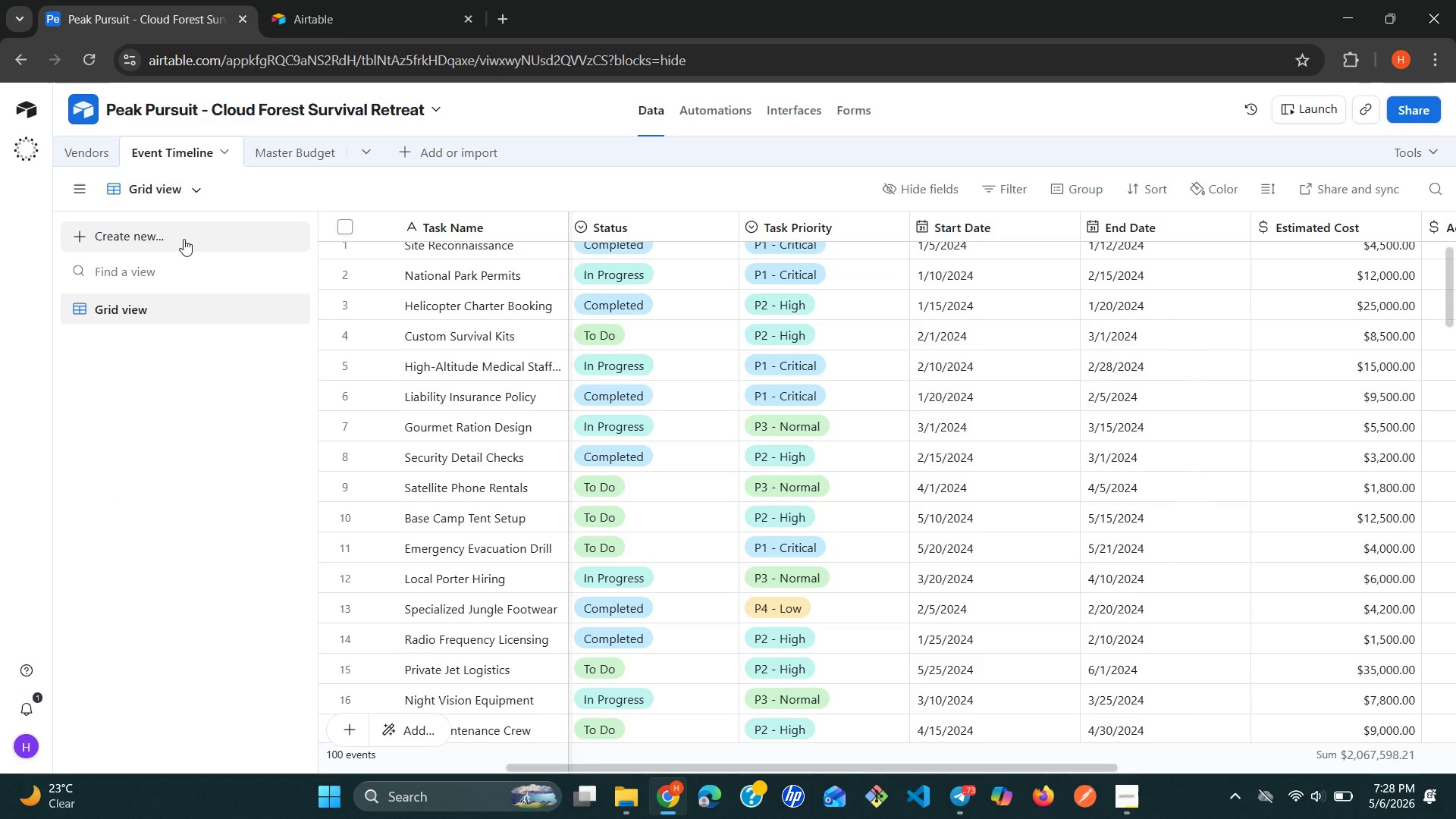 
left_click([184, 239])
 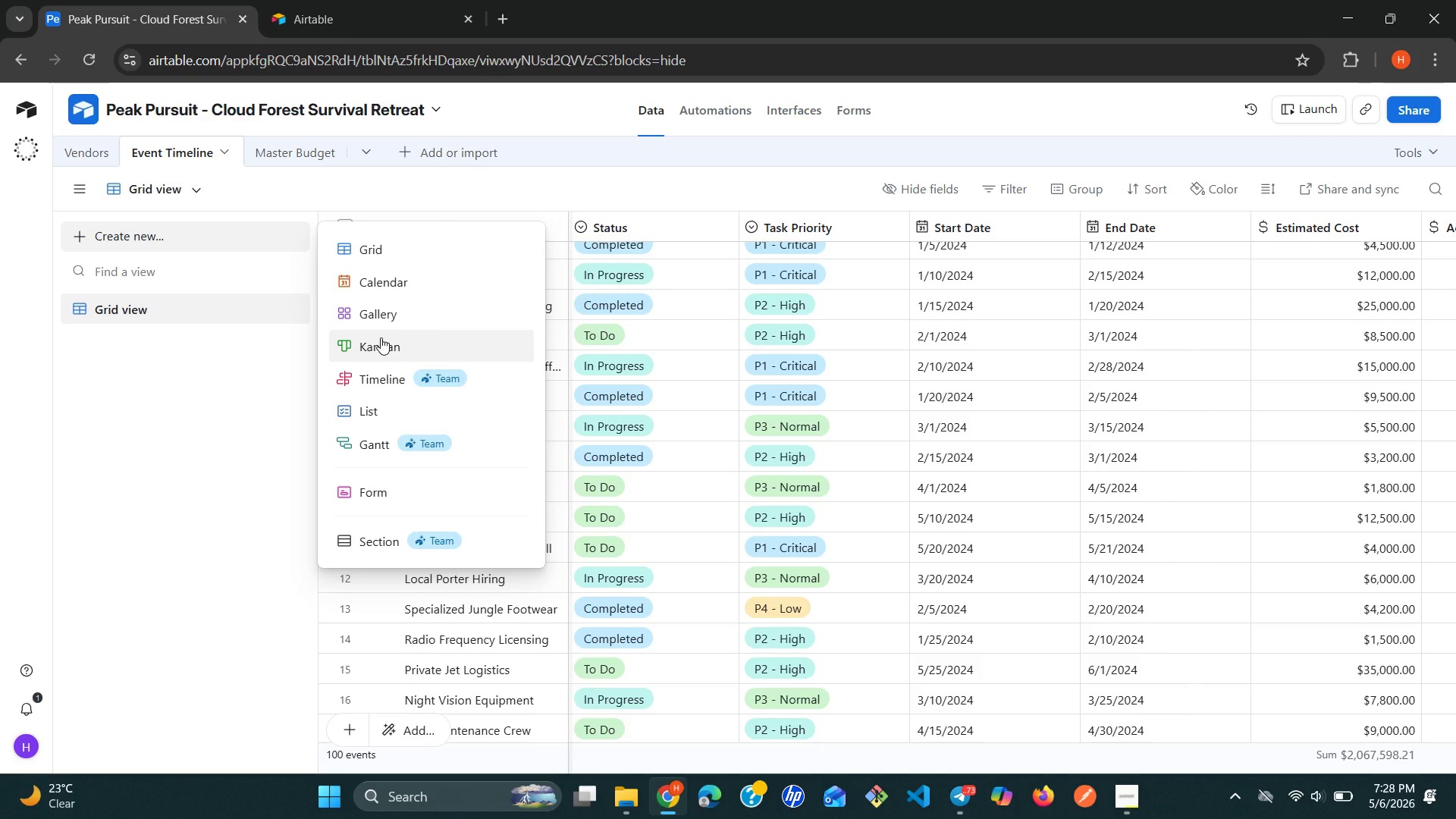 
wait(7.86)
 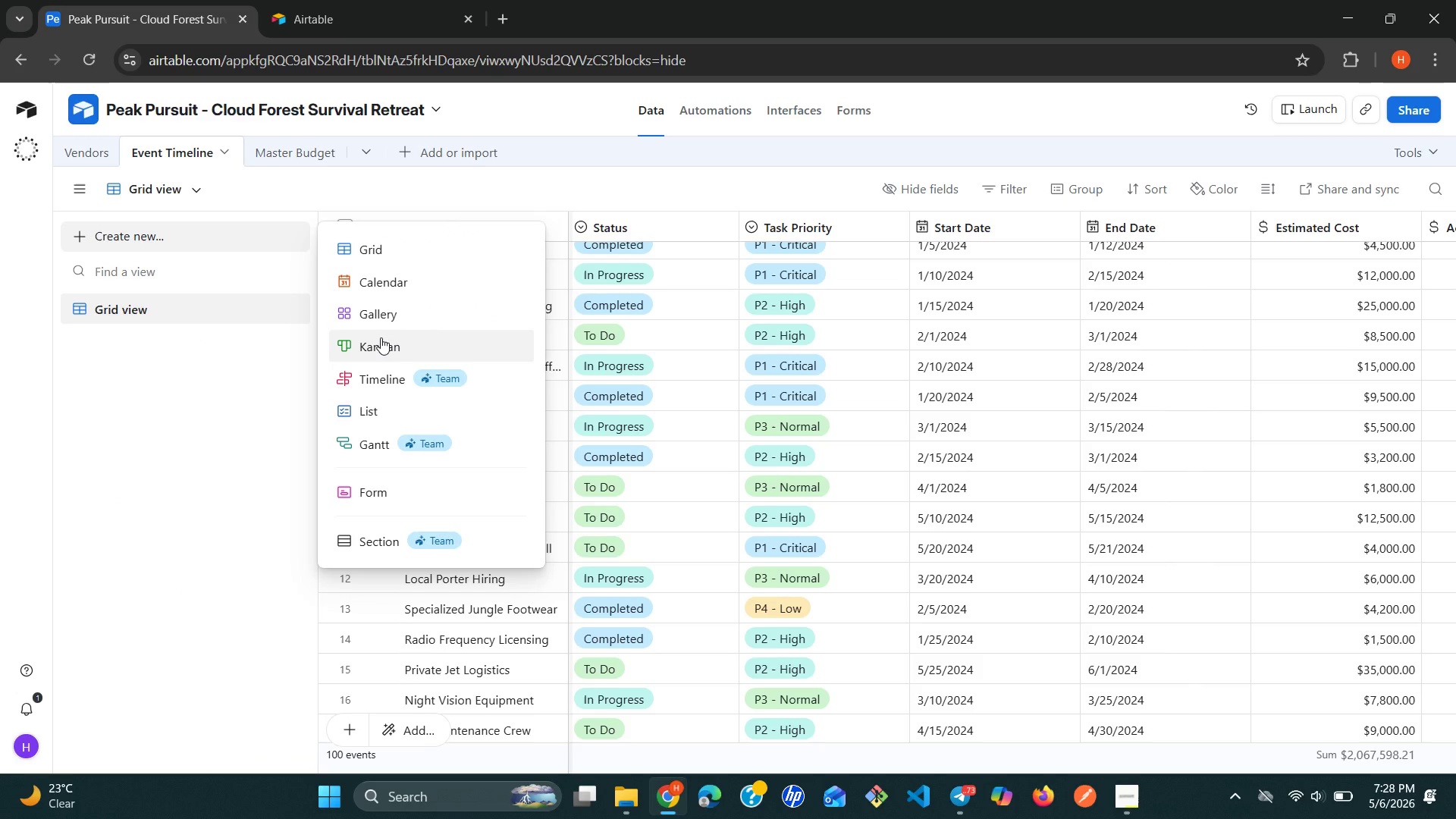 
left_click([397, 342])
 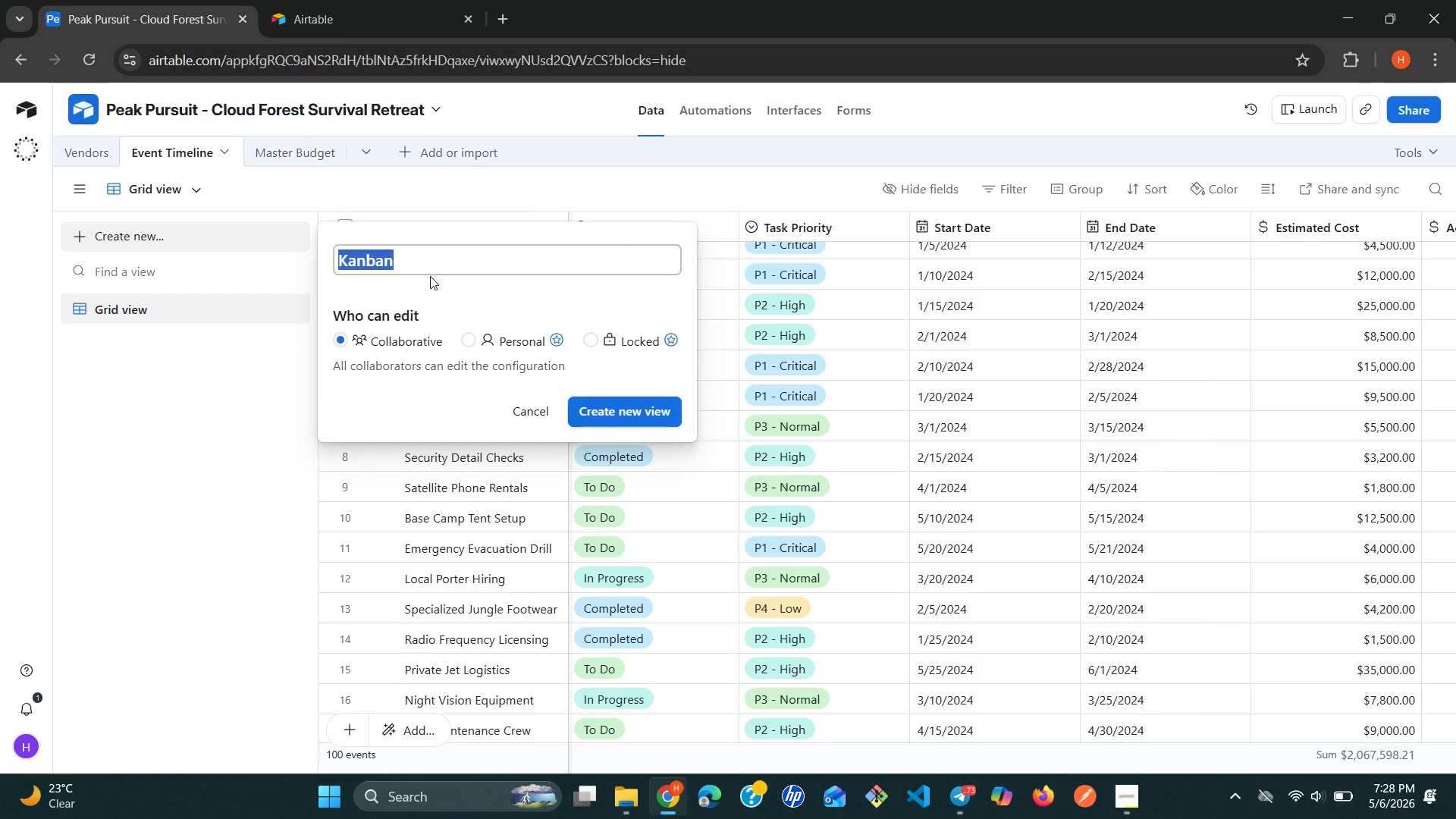 
wait(18.88)
 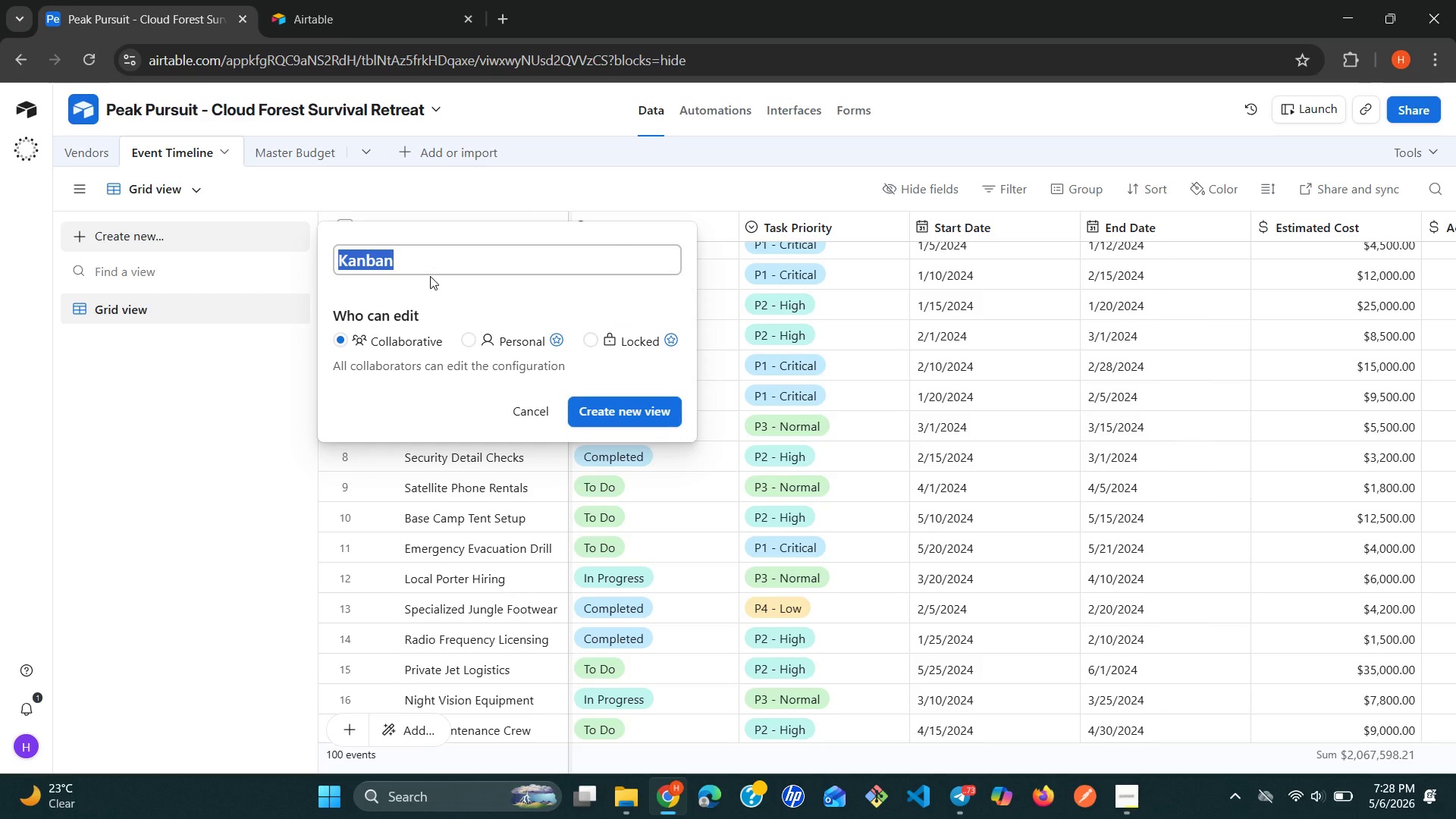 
type(Task Status)
 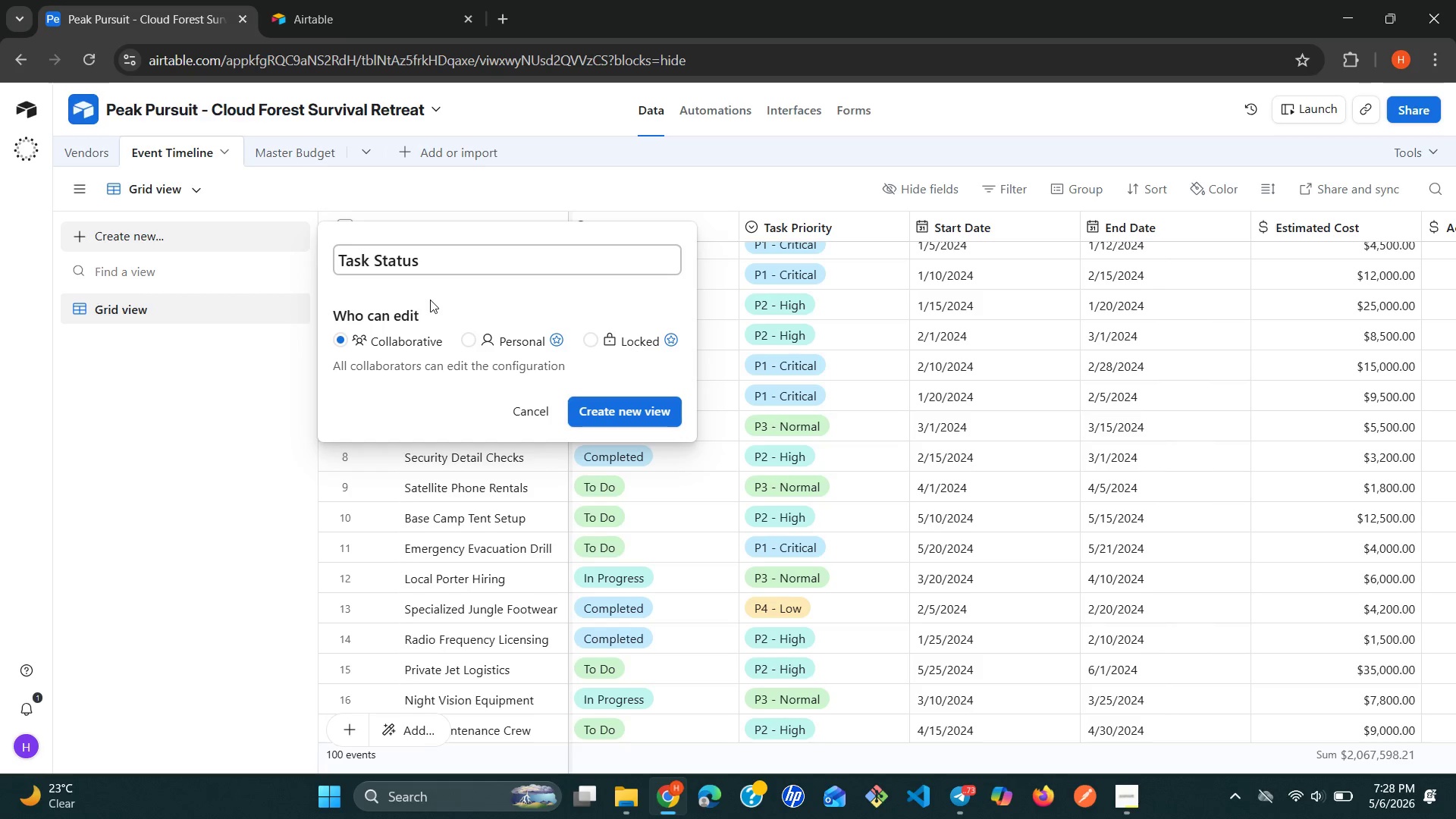 
type( Board)
 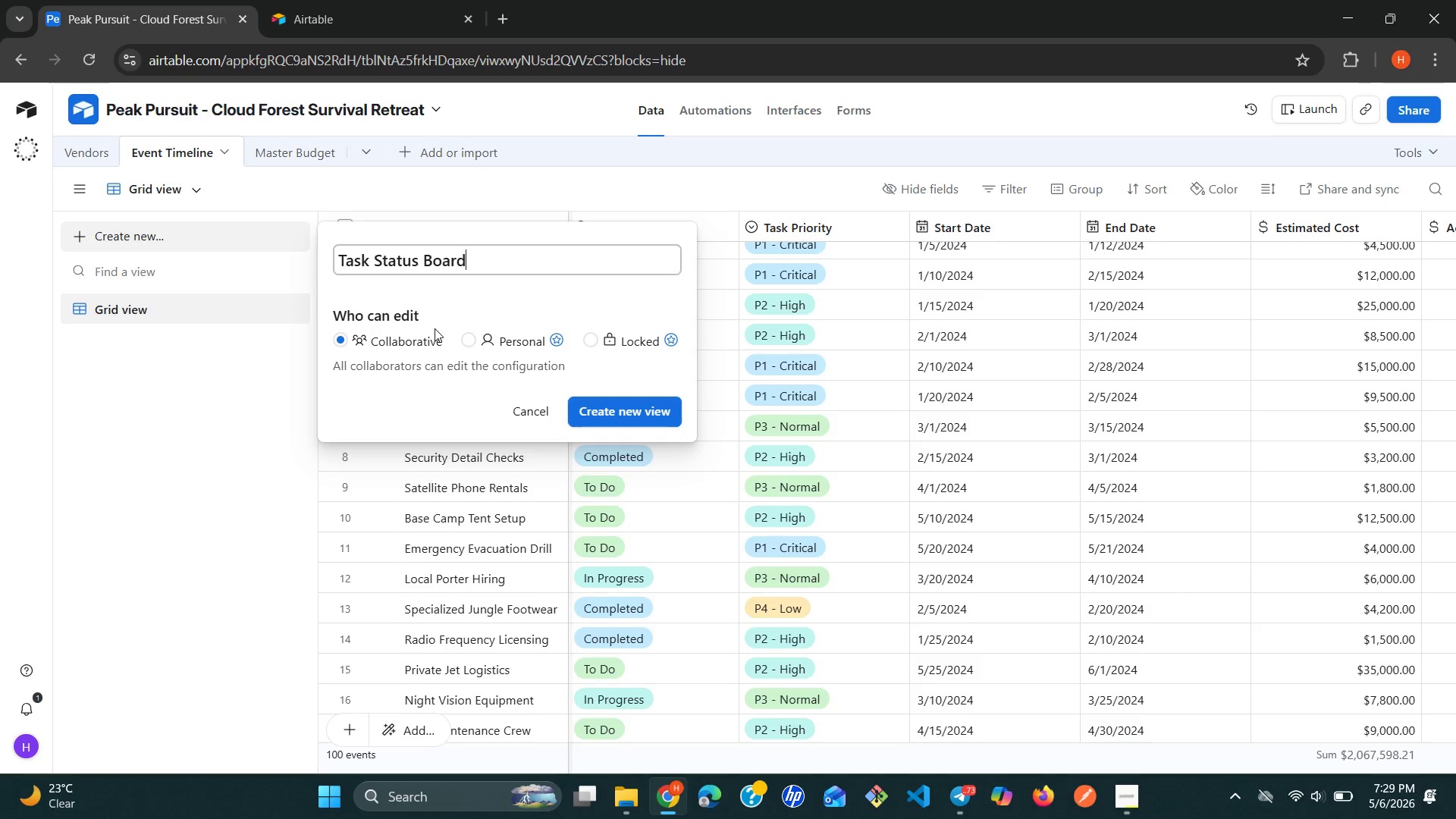 
wait(9.51)
 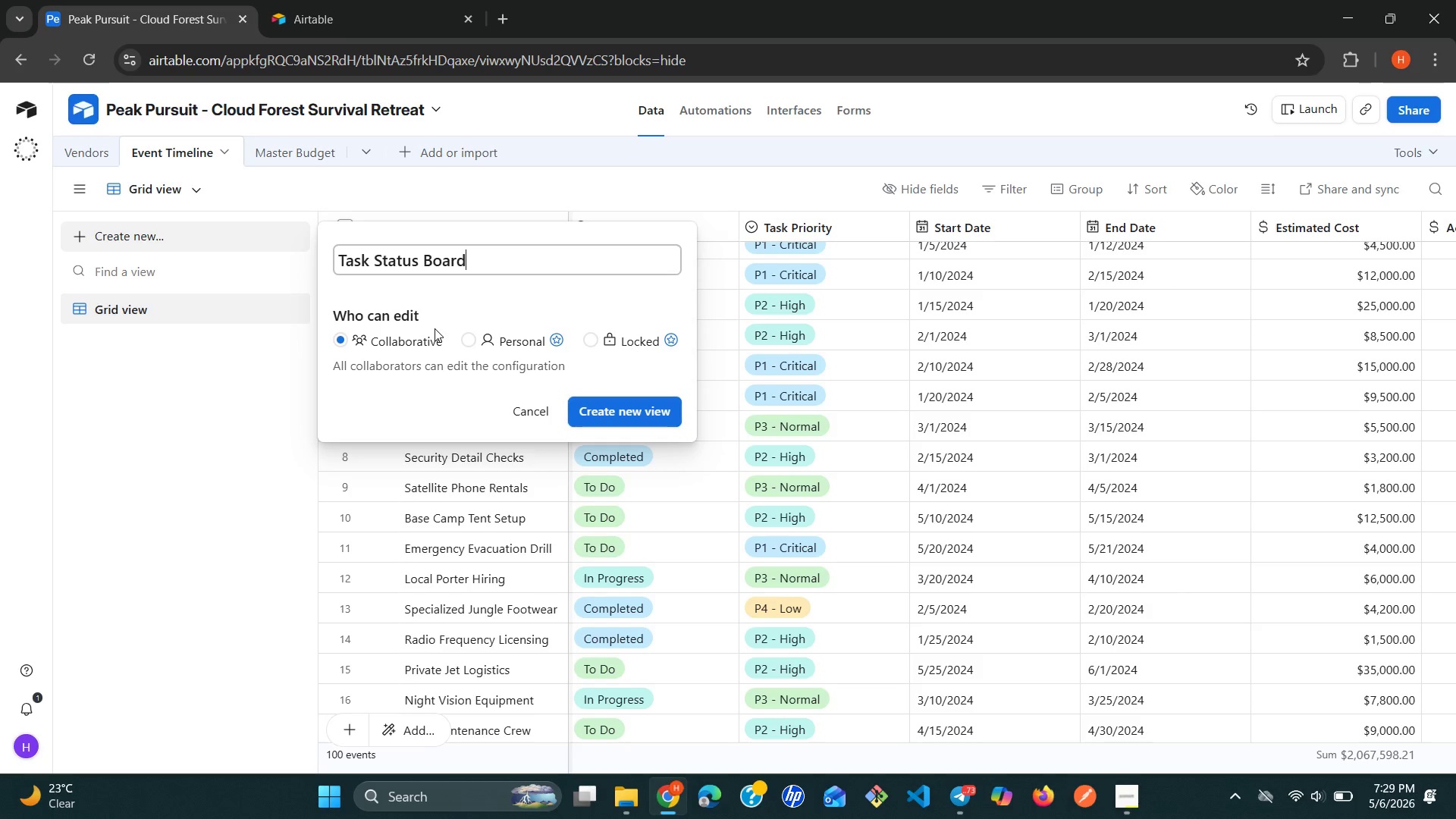 
left_click([585, 405])
 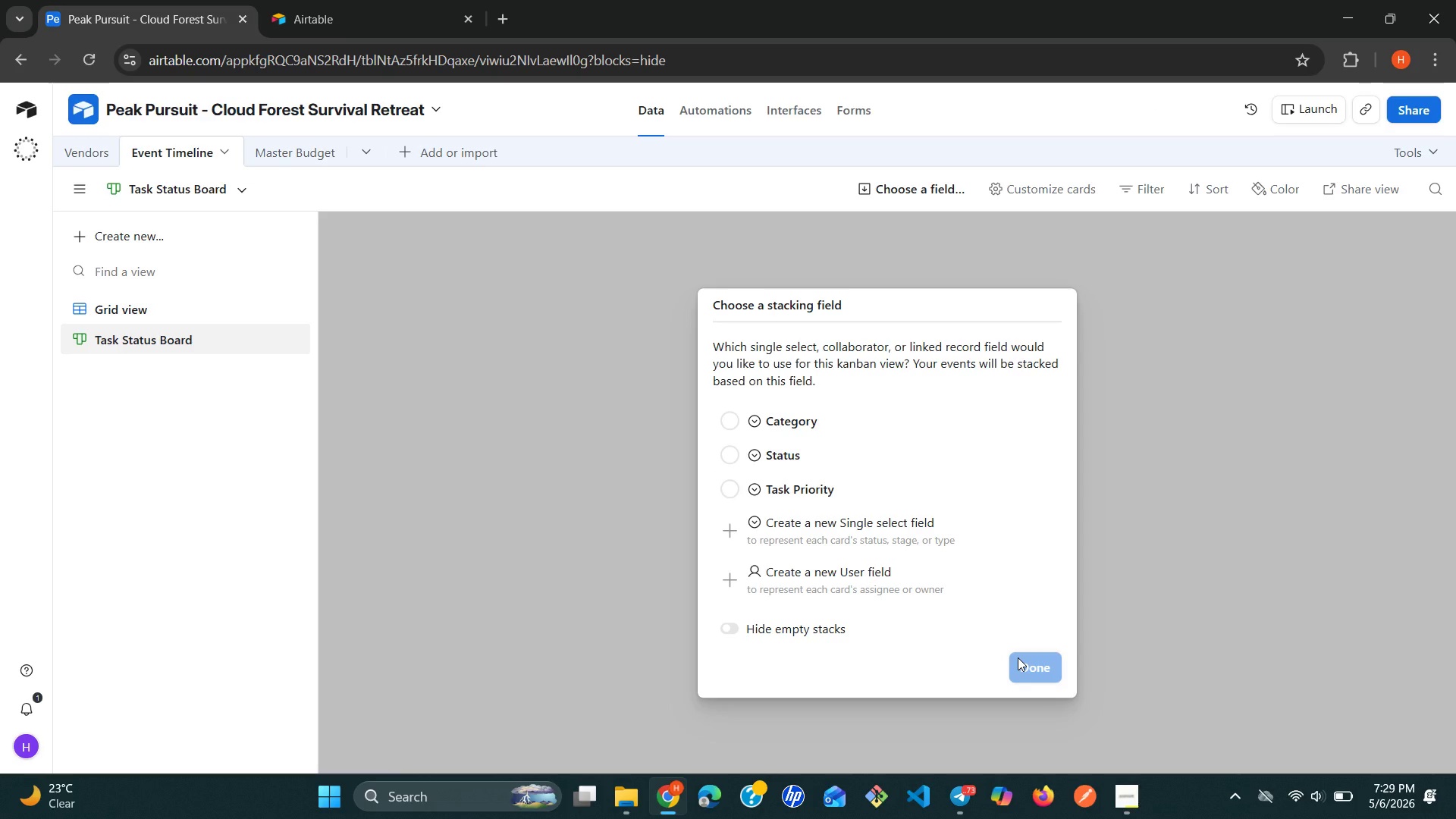 
wait(19.5)
 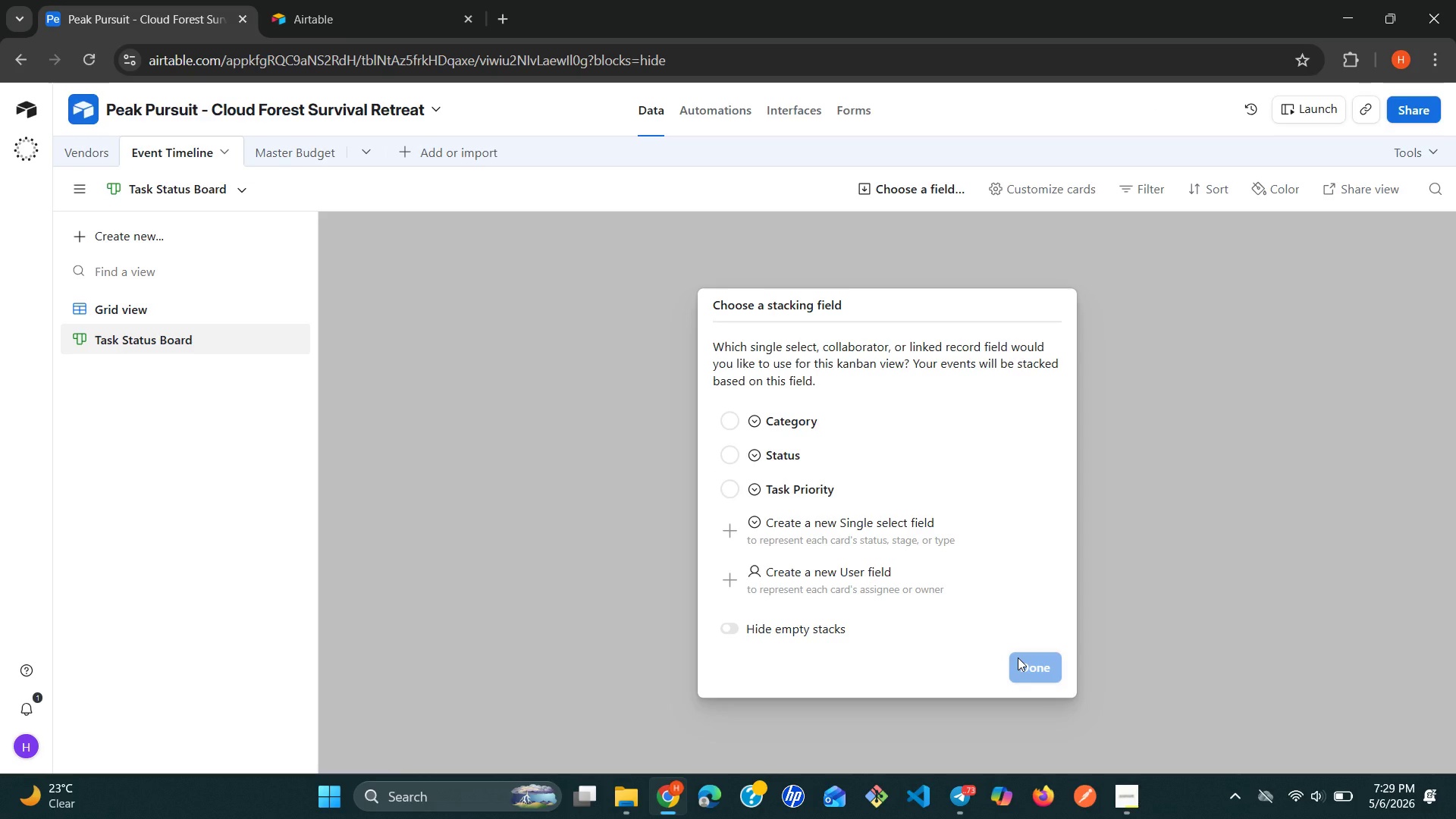 
left_click([743, 467])
 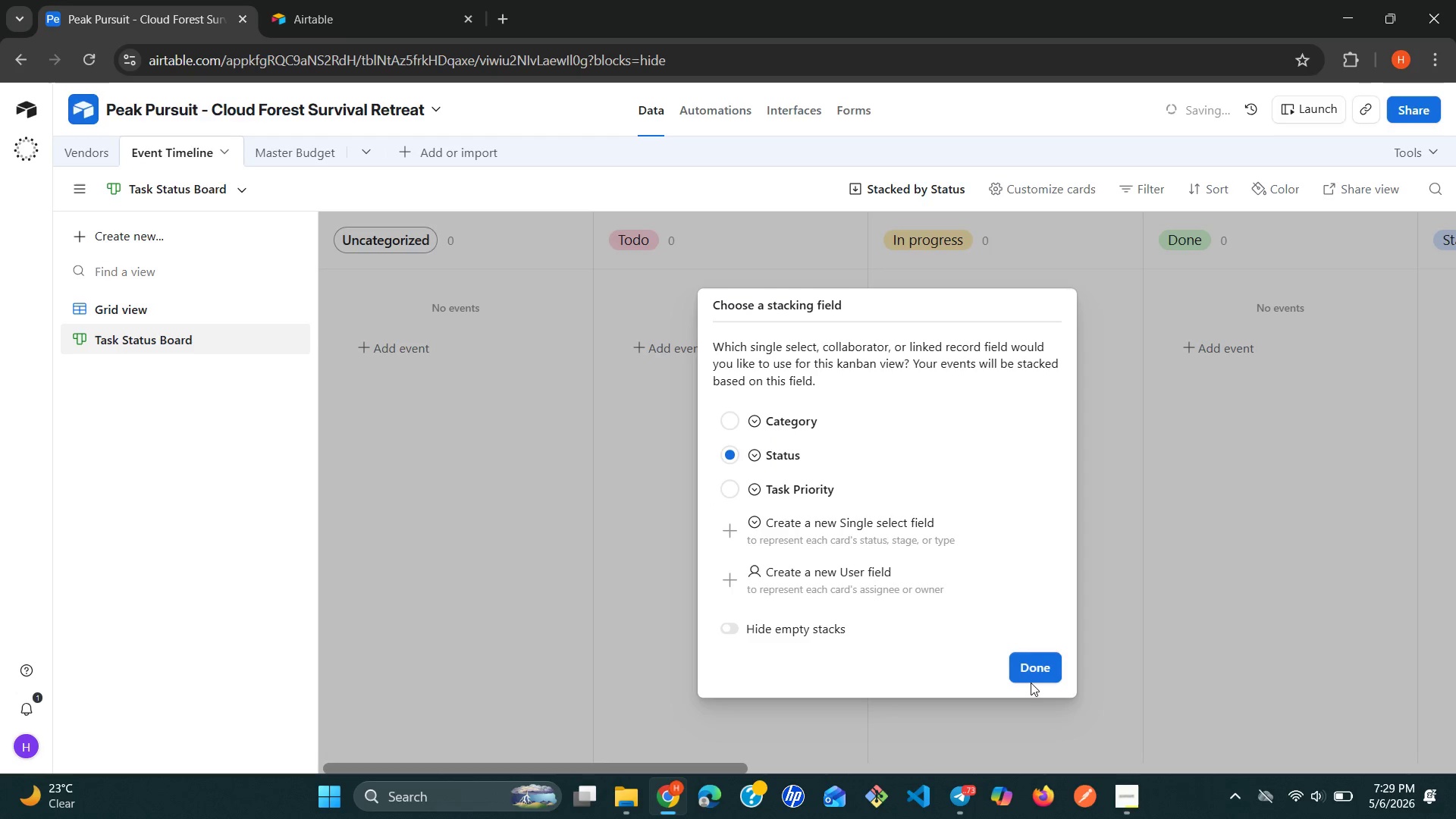 
left_click([1031, 671])
 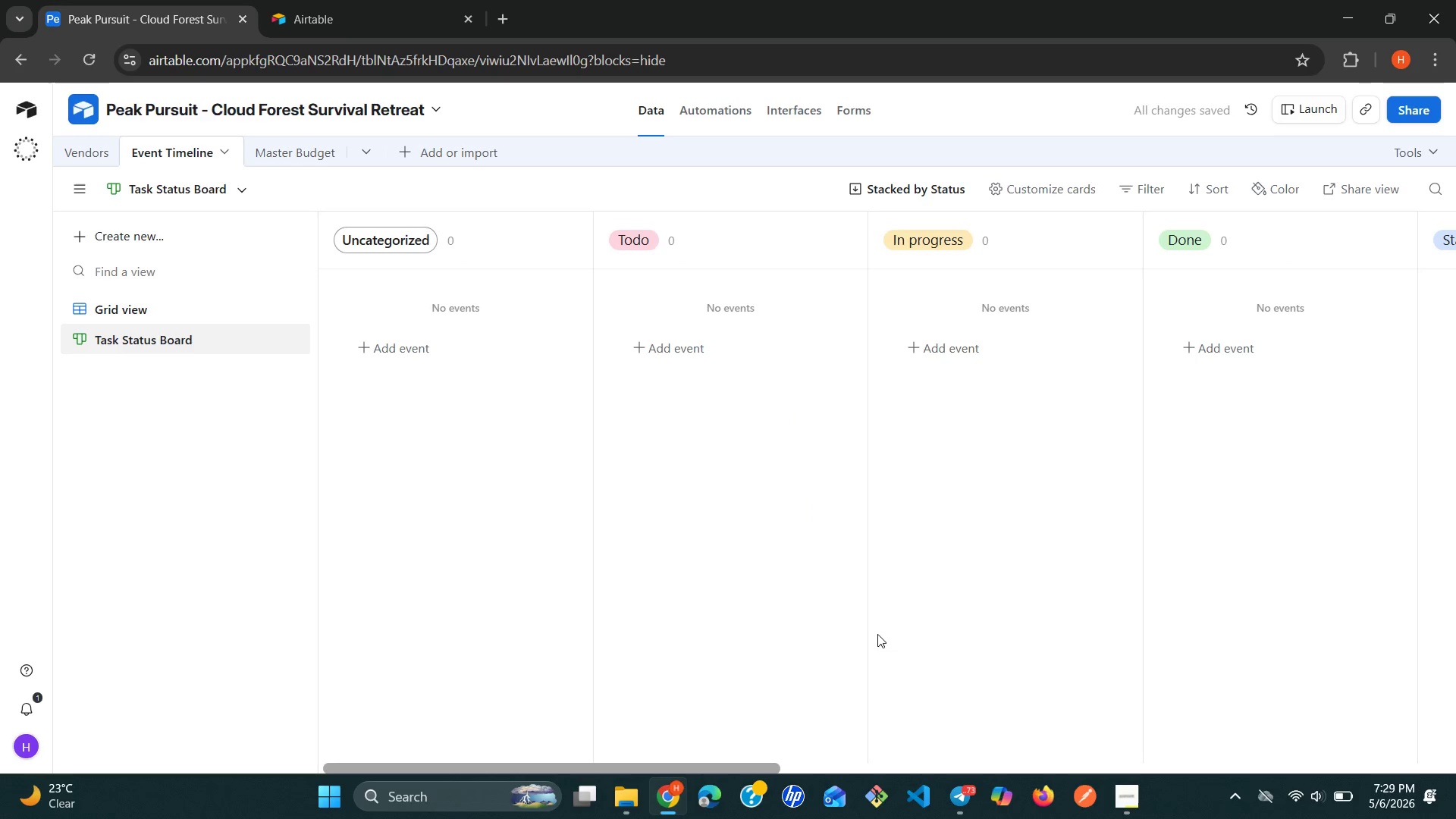 
scroll: coordinate [792, 657], scroll_direction: up, amount: 3.0
 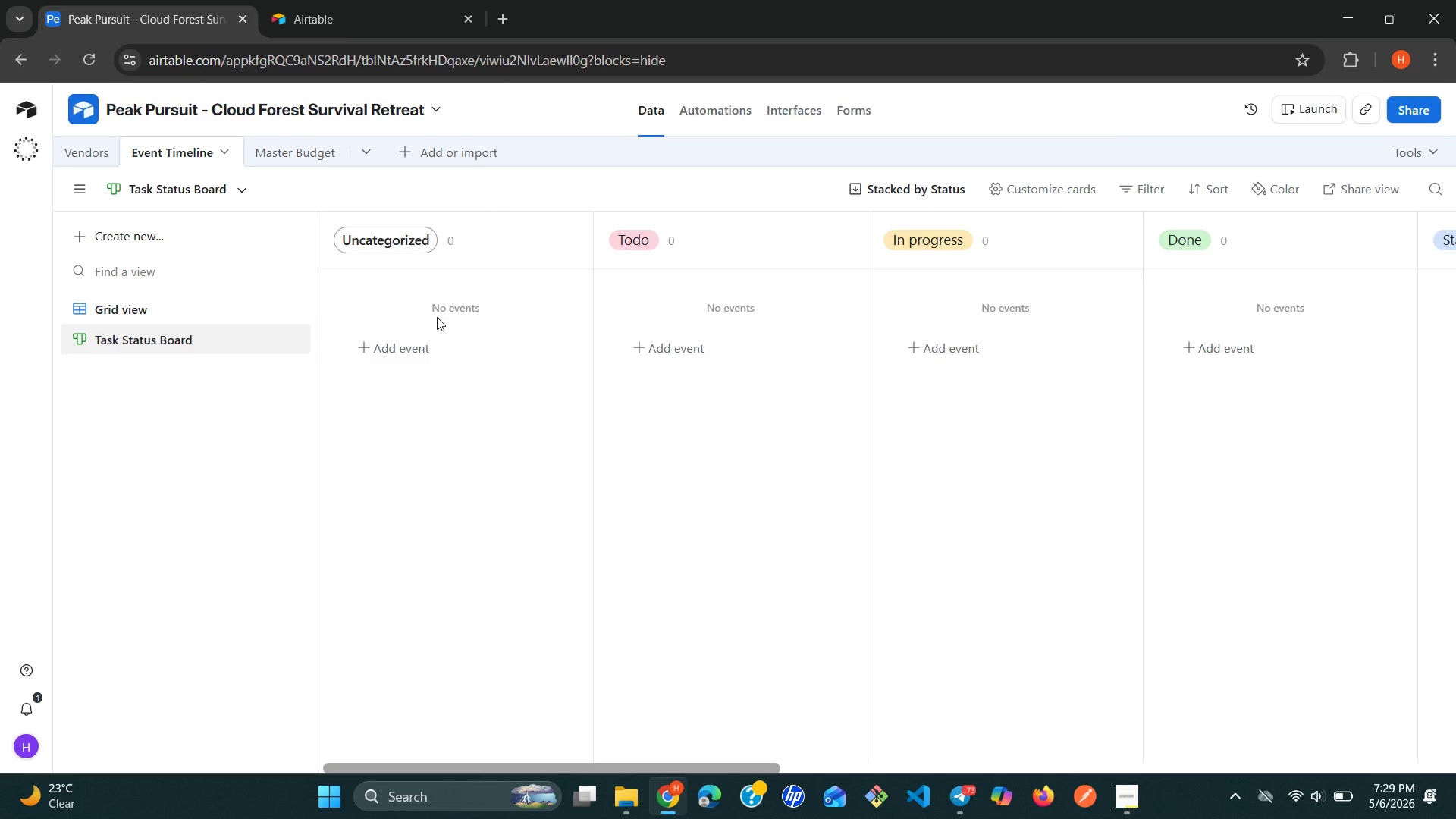 
wait(5.9)
 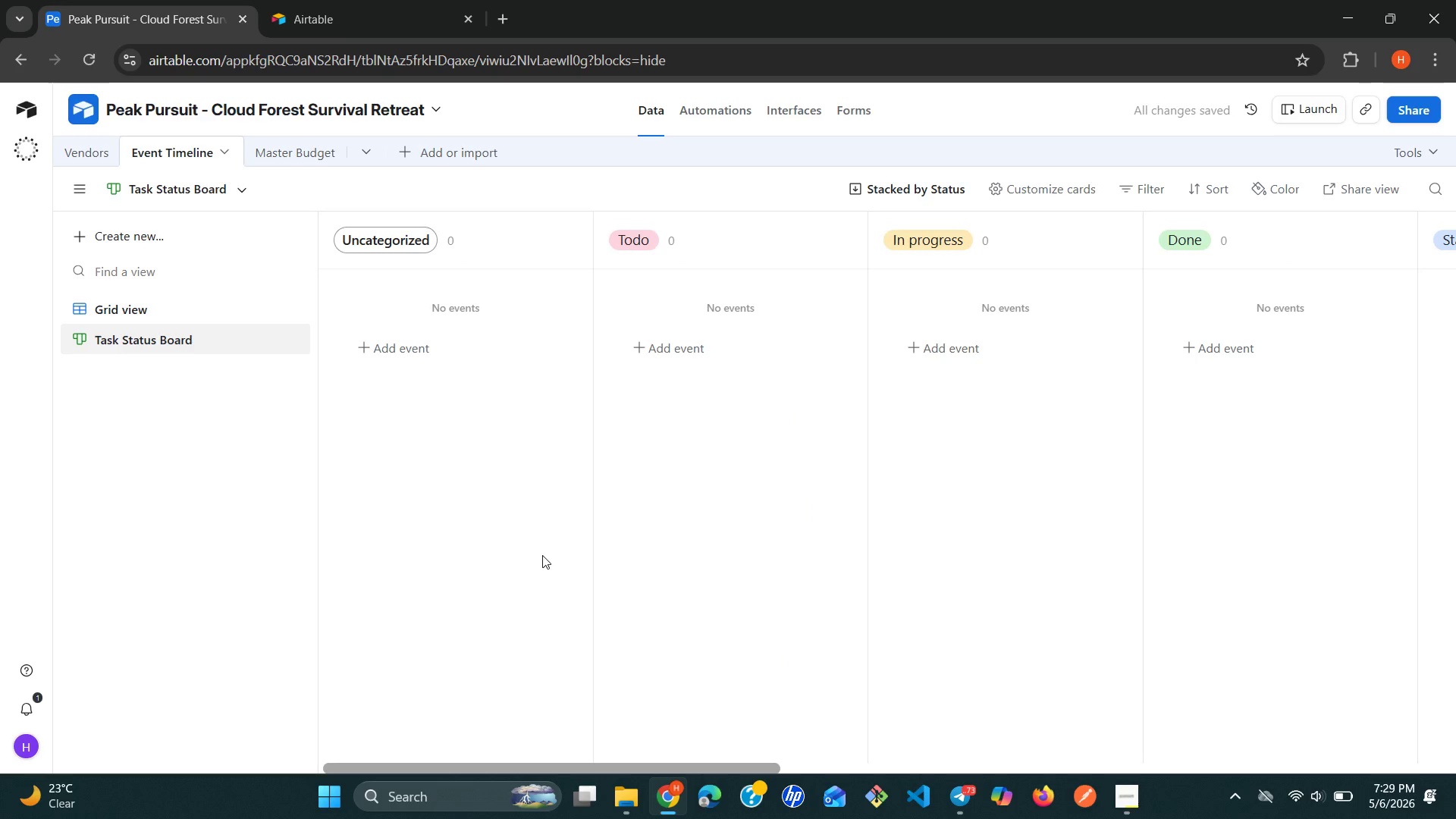 
left_click([457, 234])
 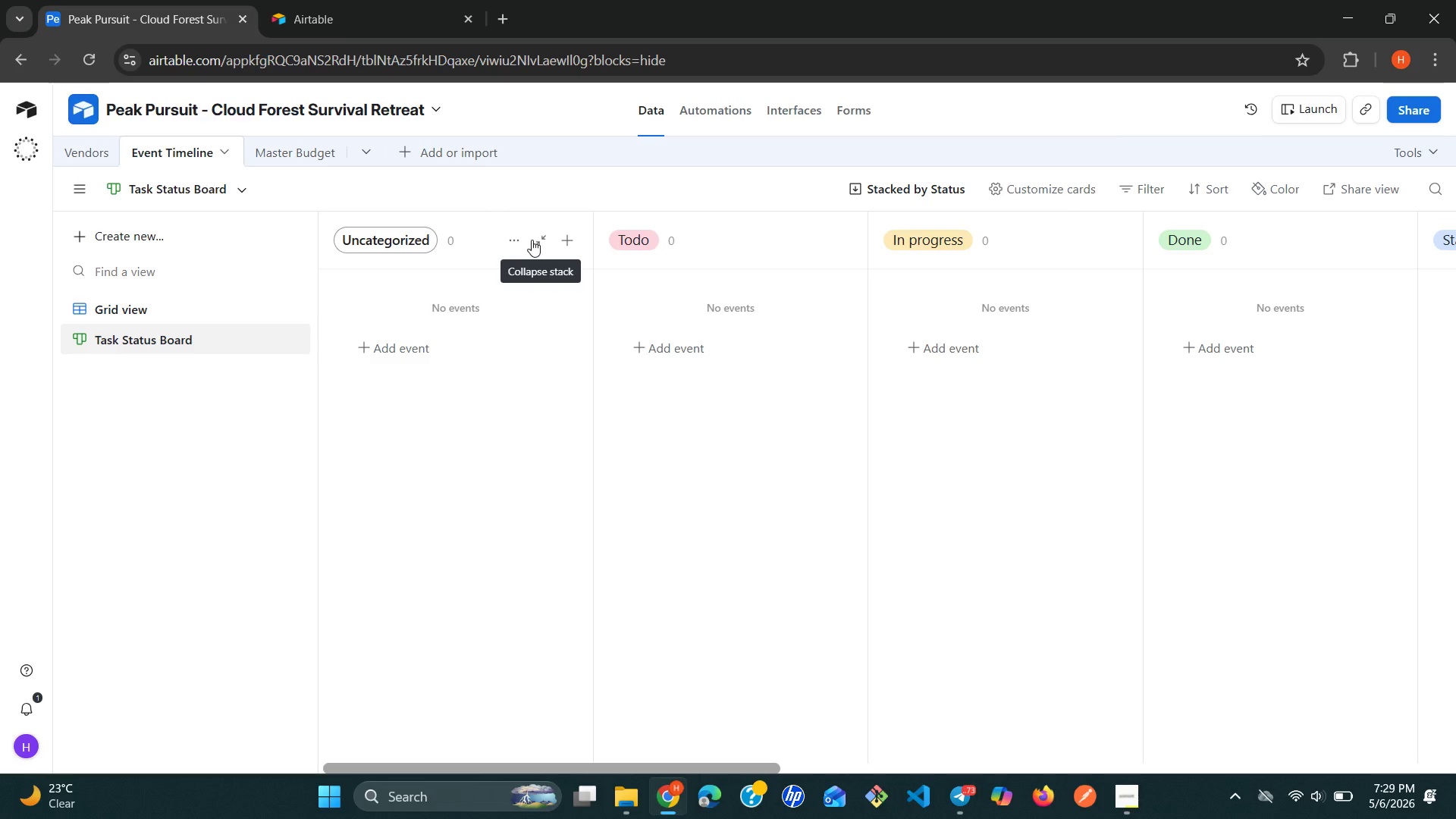 
left_click([538, 244])
 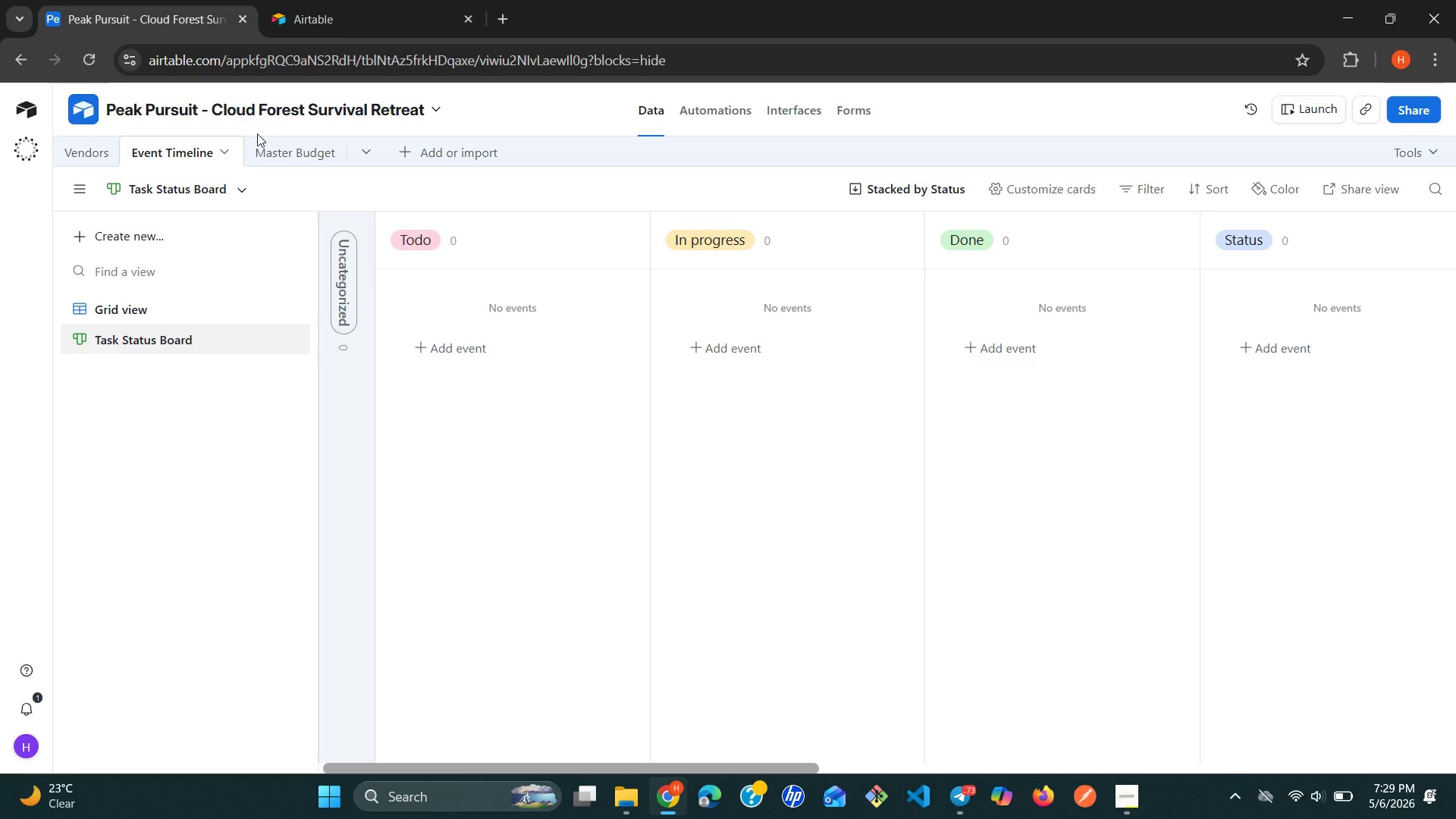 
wait(5.66)
 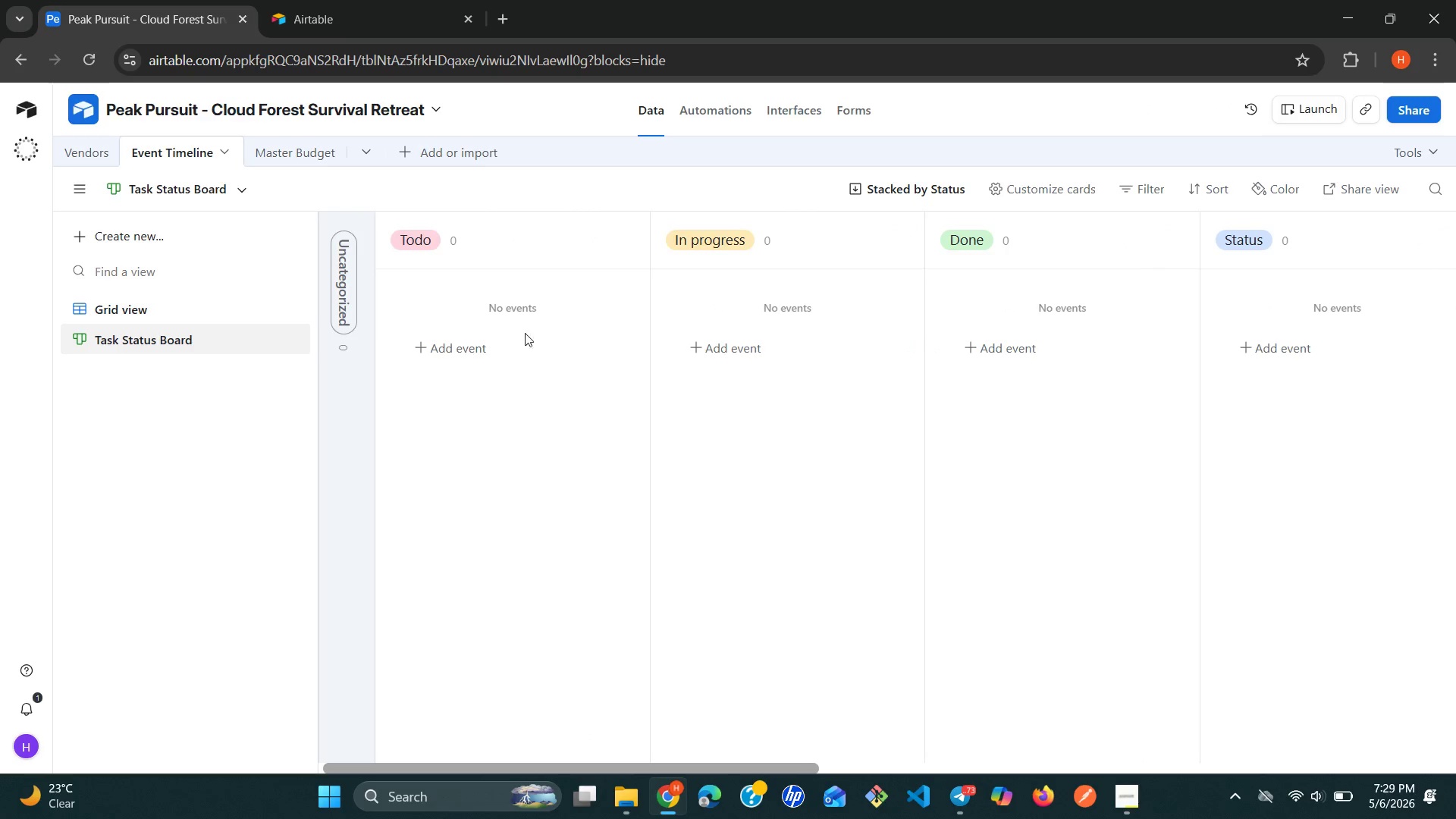 
left_click([271, 159])
 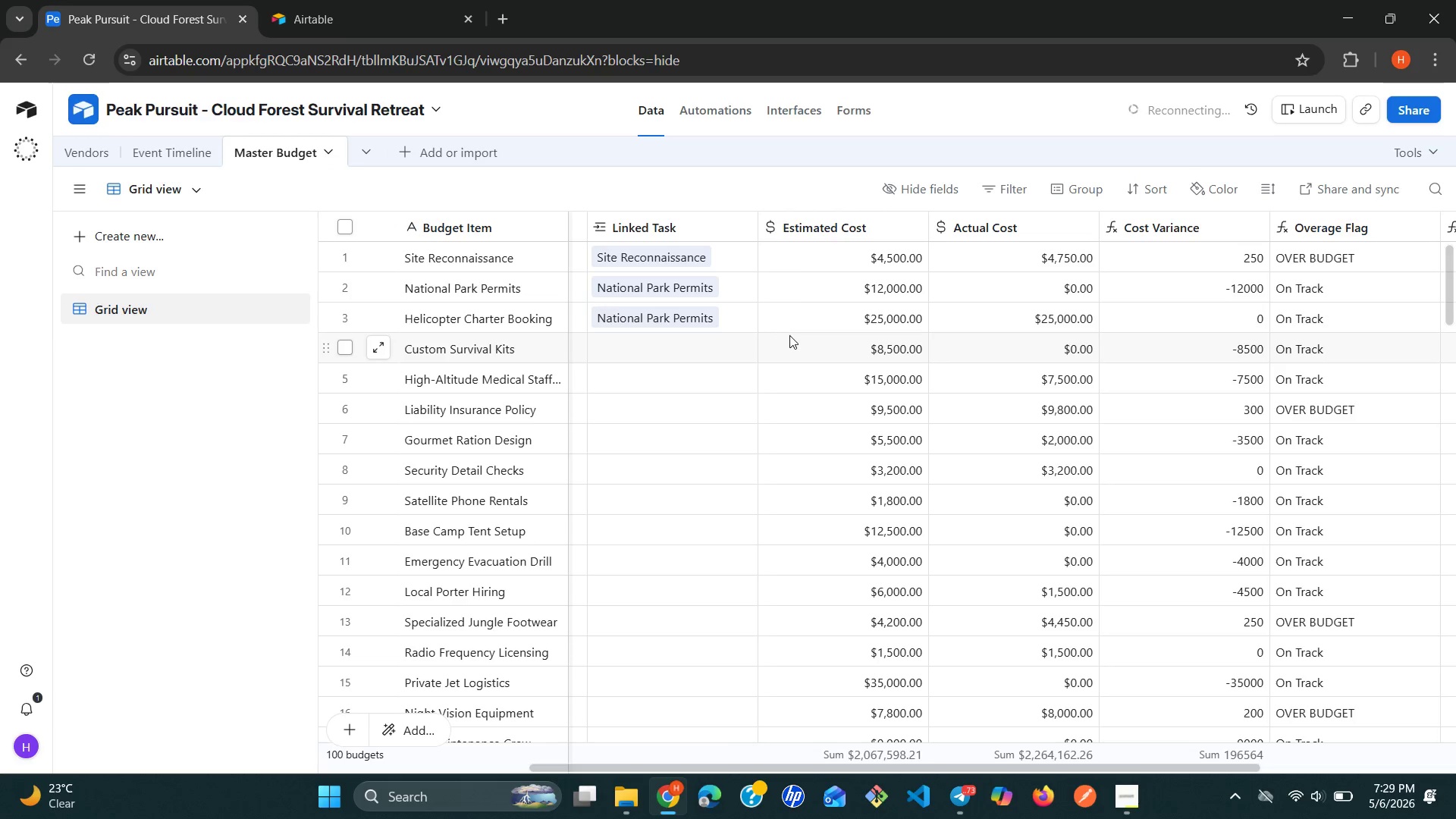 
scroll: coordinate [795, 355], scroll_direction: up, amount: 1.0
 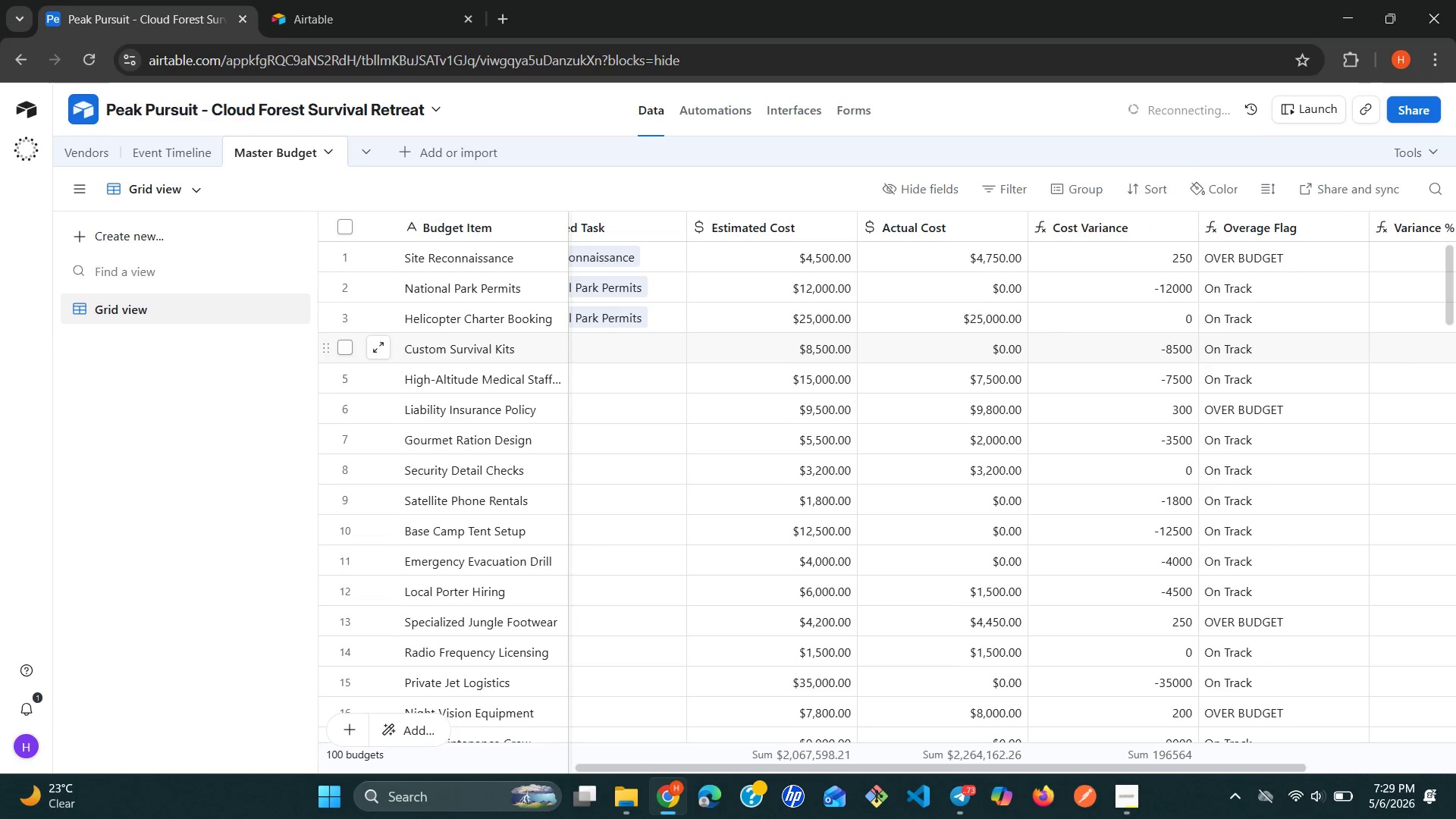 
wait(8.73)
 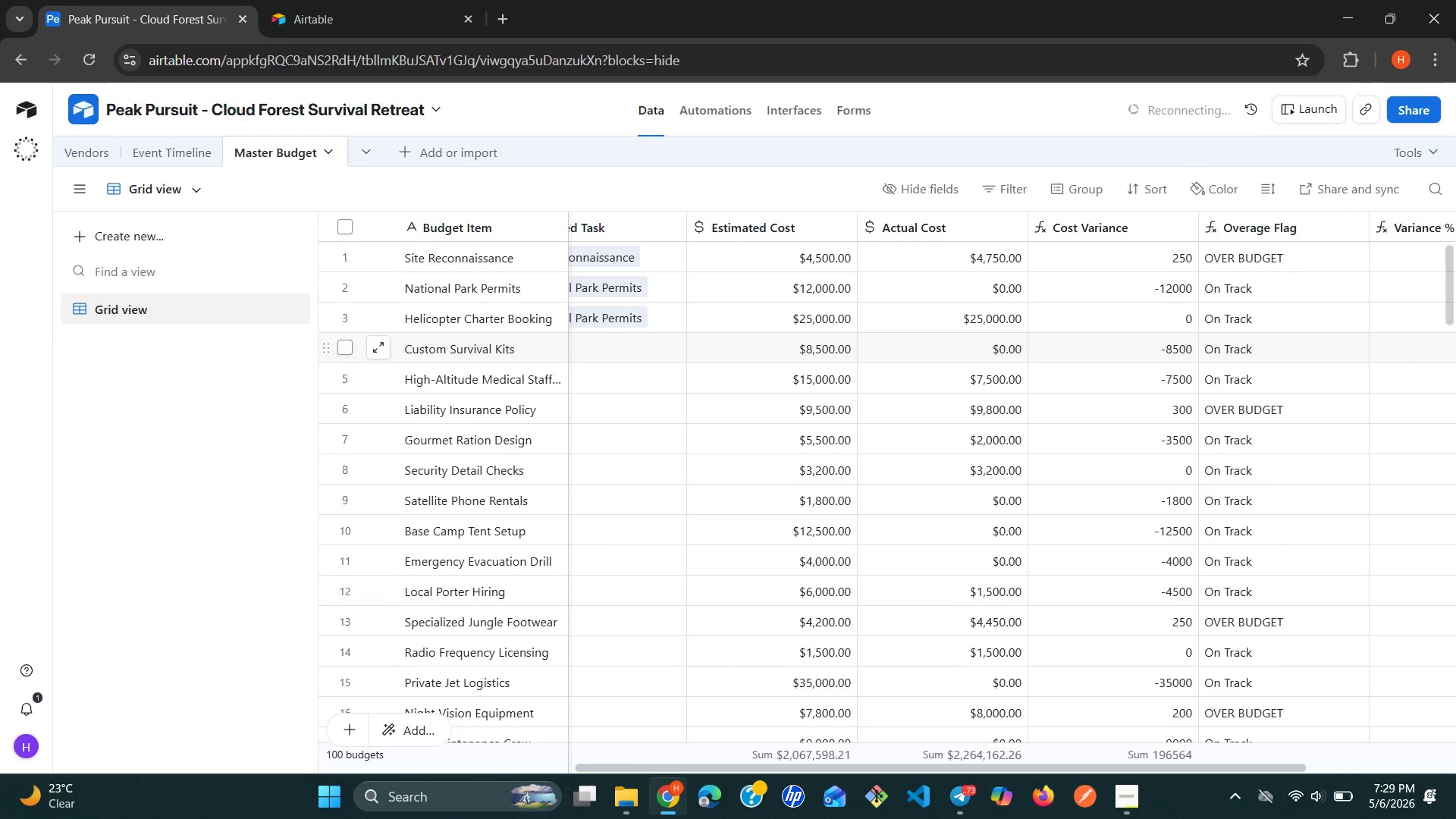 
left_click([836, 251])
 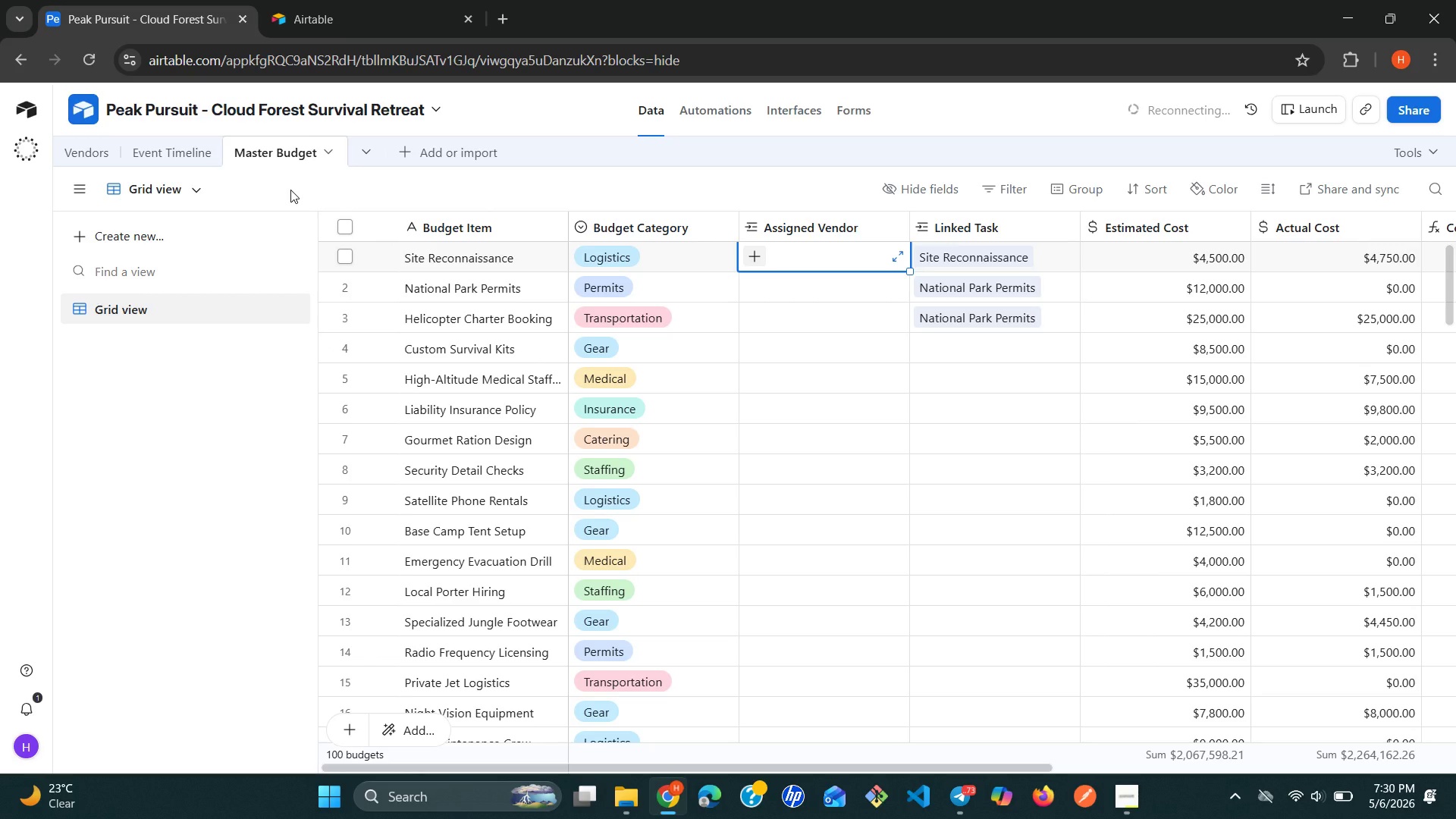 
left_click([187, 163])
 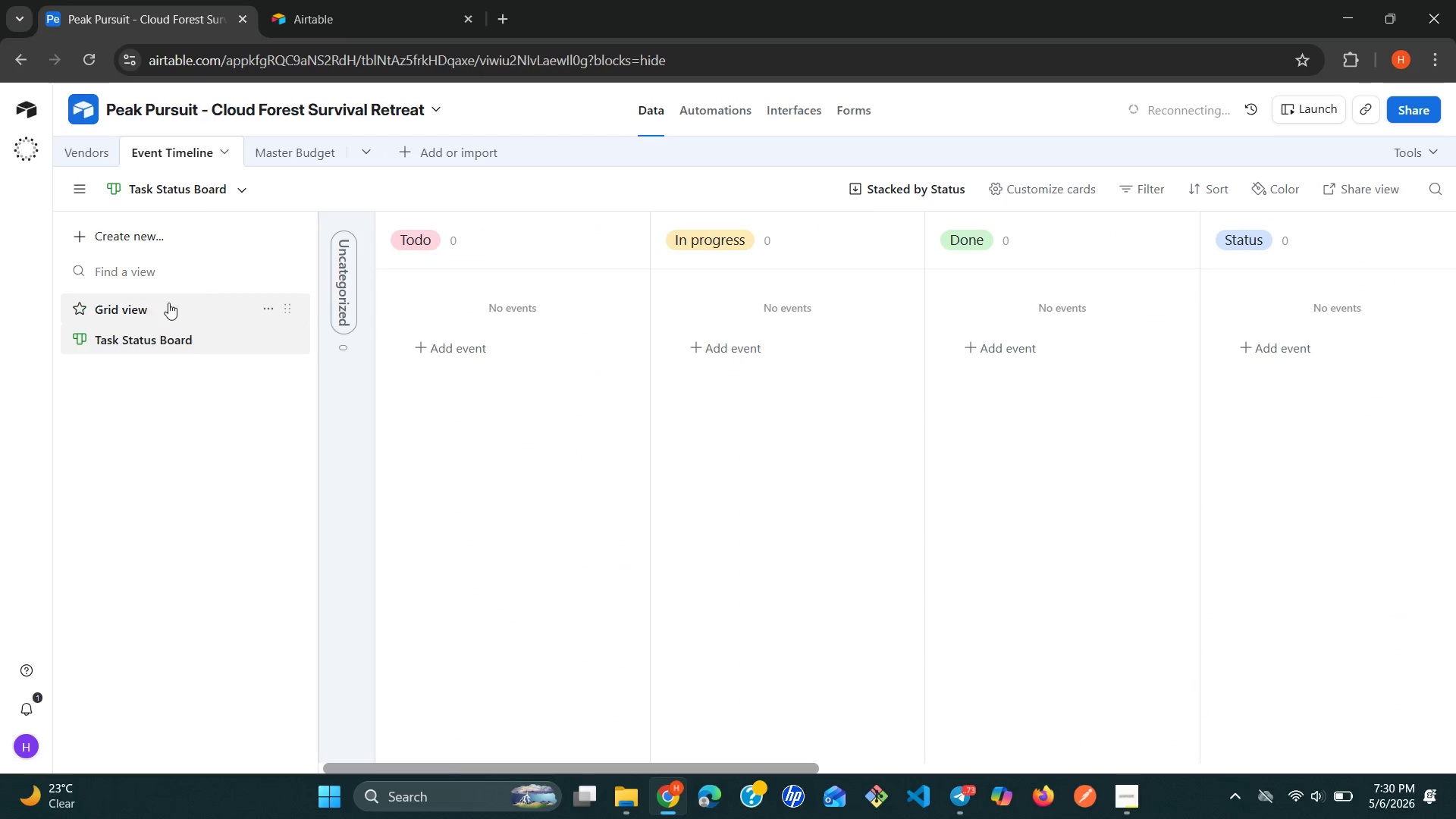 
left_click([168, 303])
 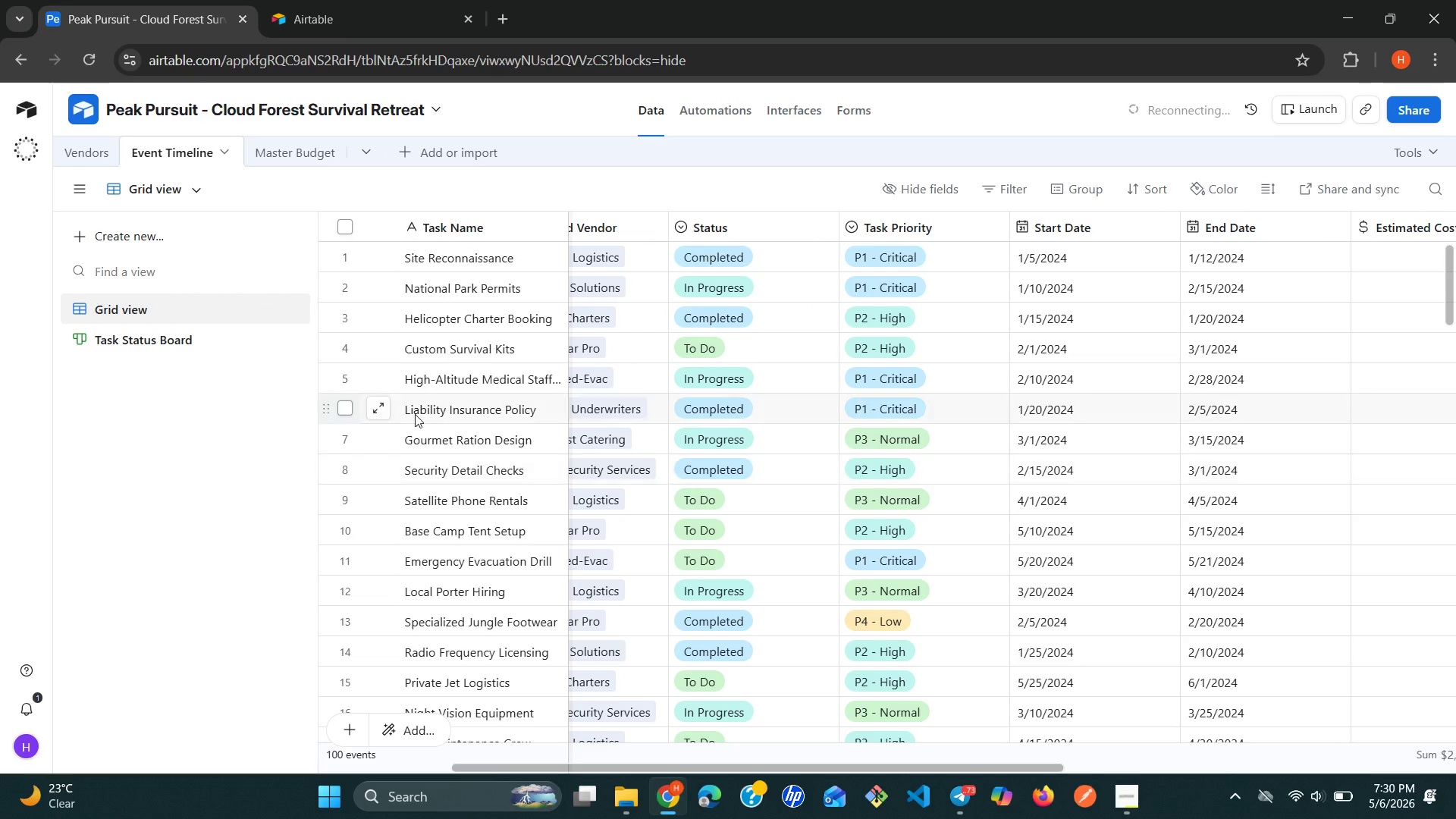 
wait(15.52)
 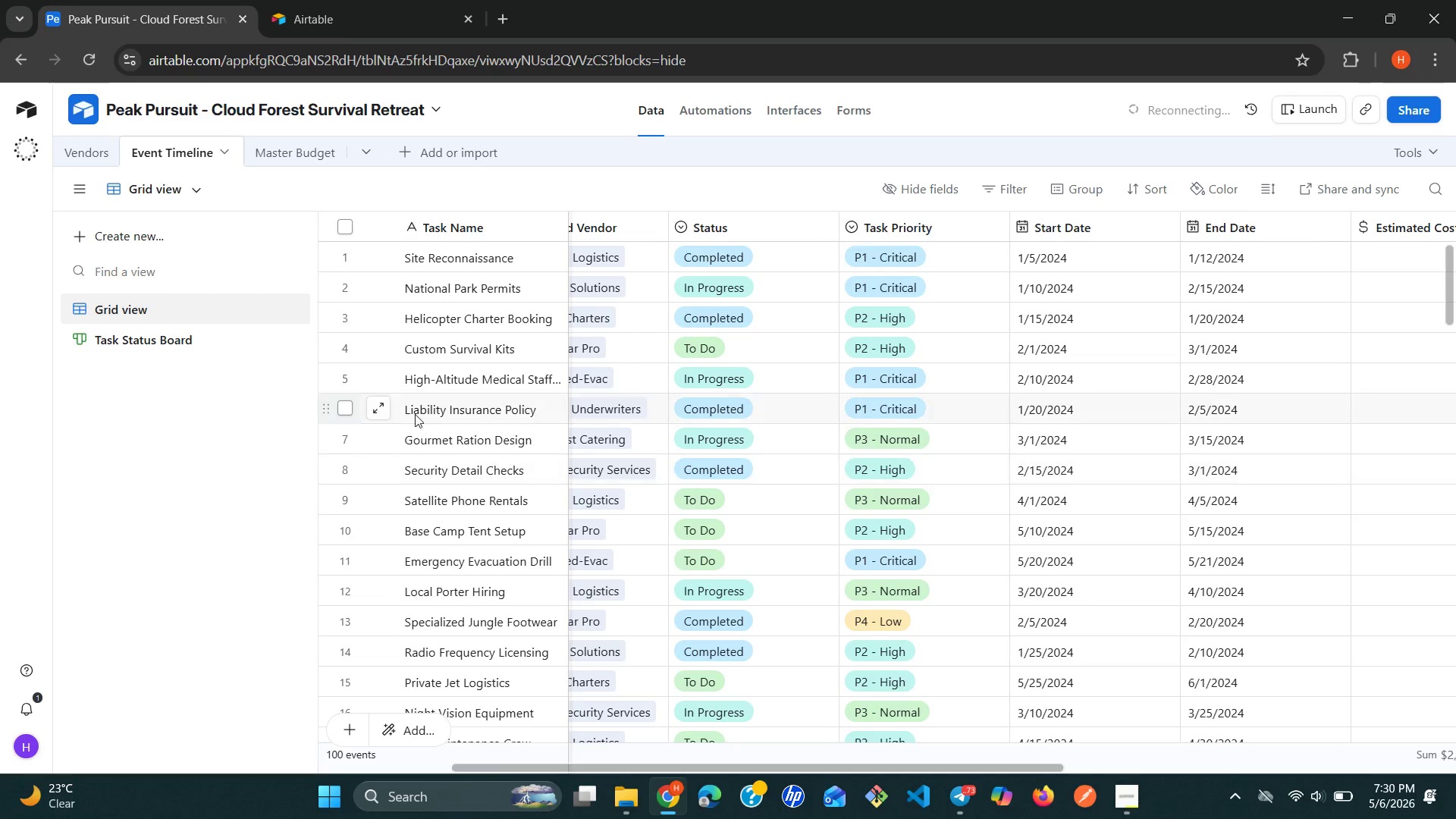 
left_click([163, 337])
 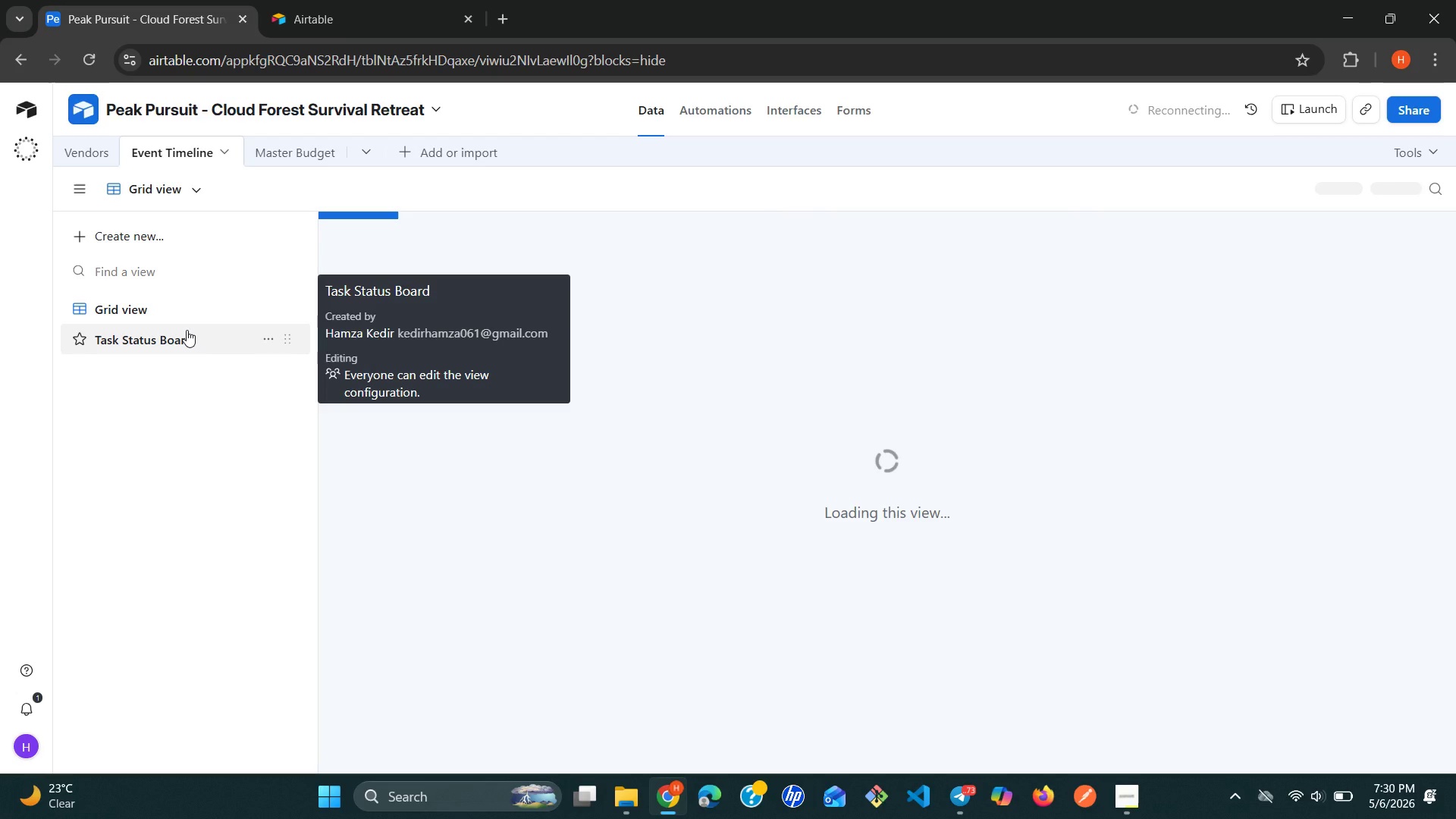 
mouse_move([193, 350])
 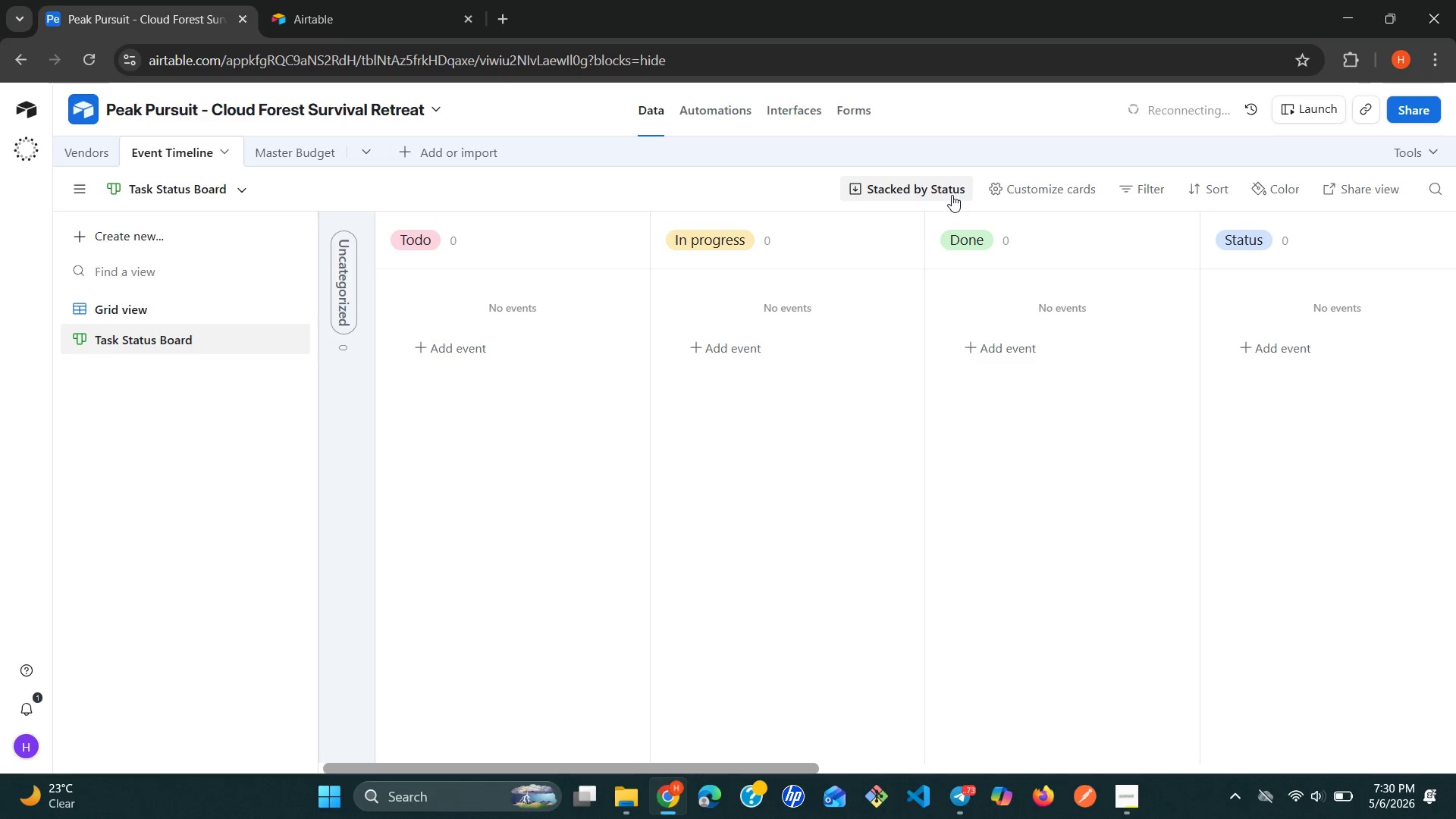 
wait(23.76)
 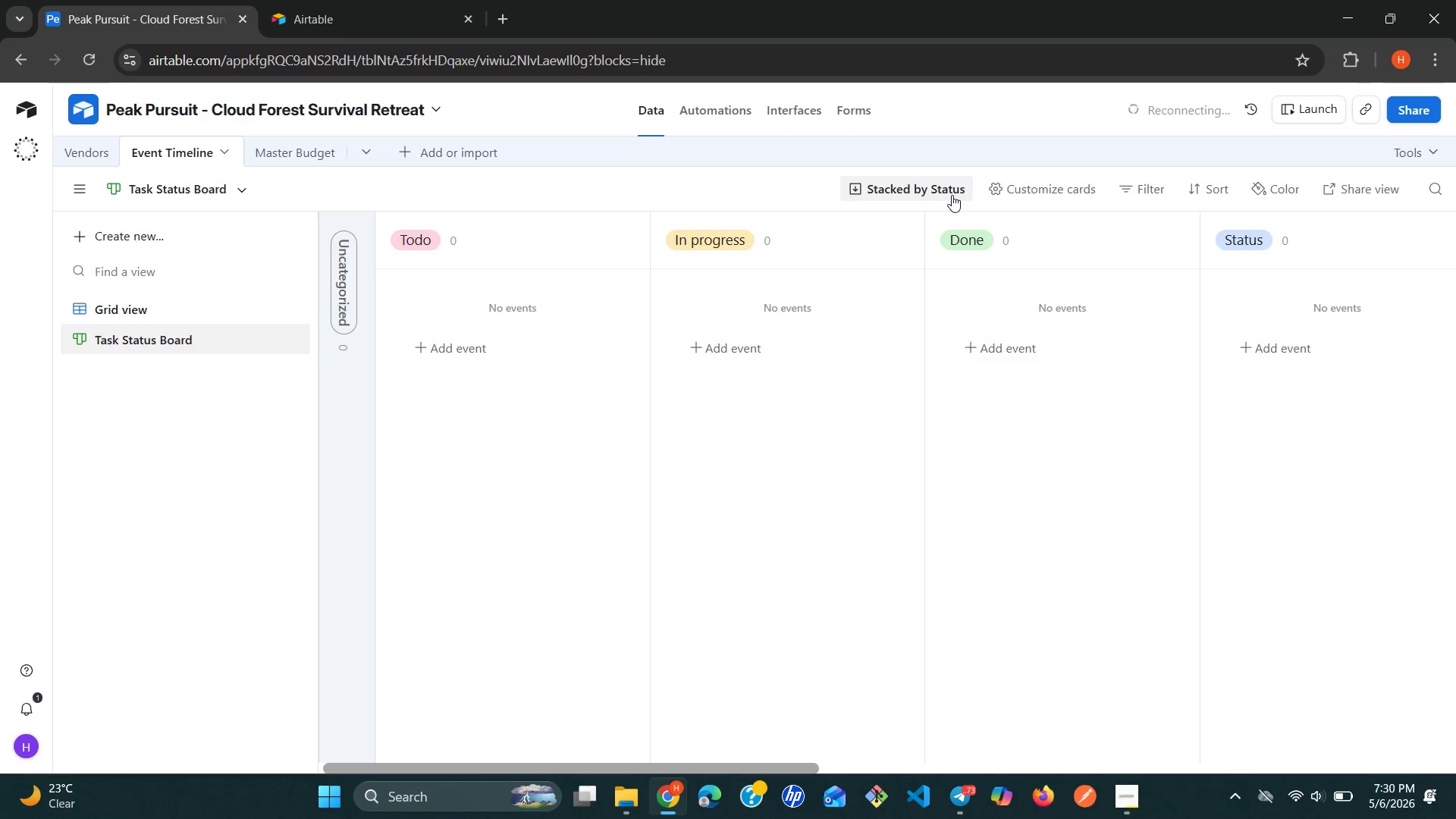 
left_click([859, 194])
 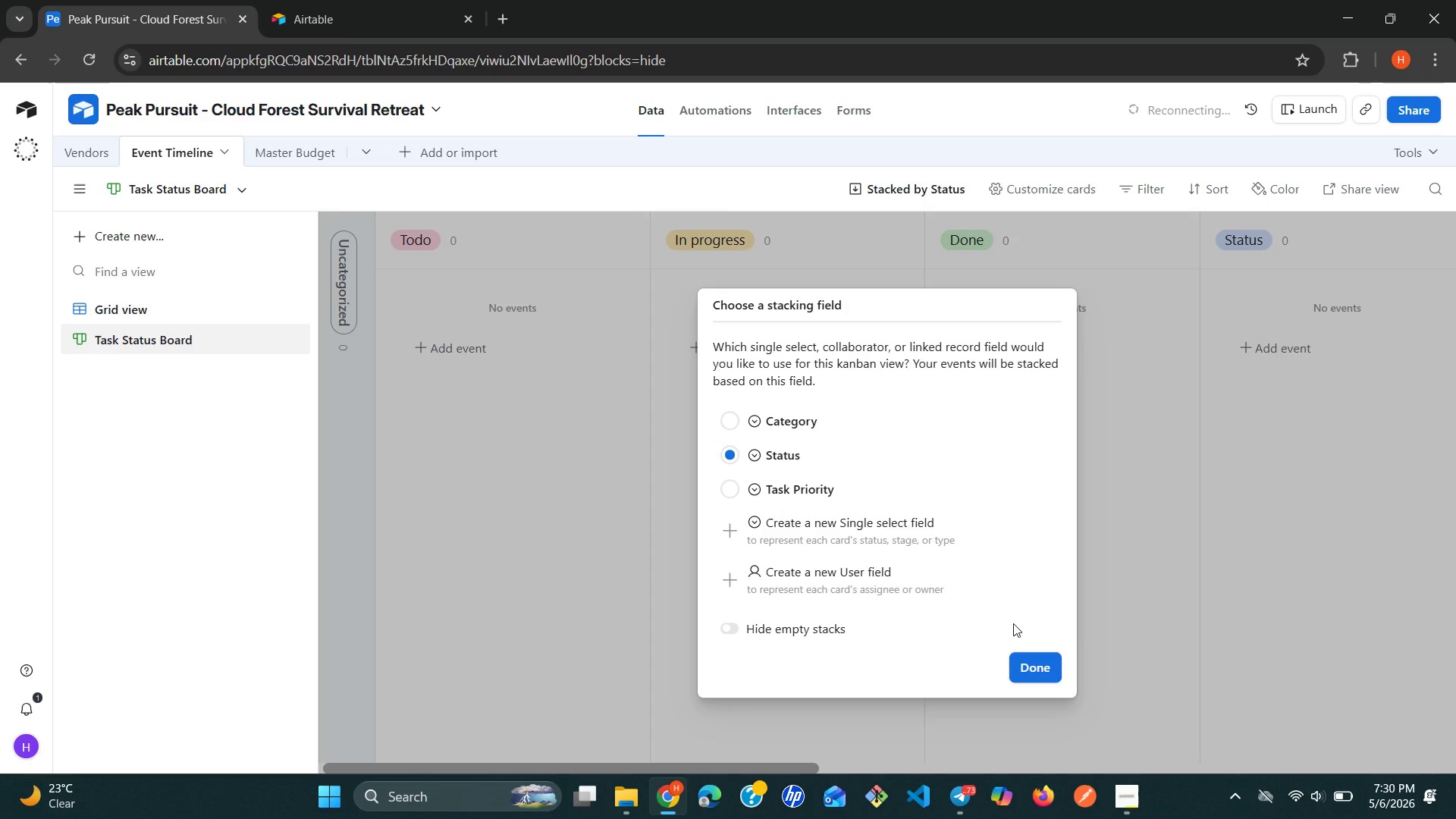 
left_click([1033, 674])
 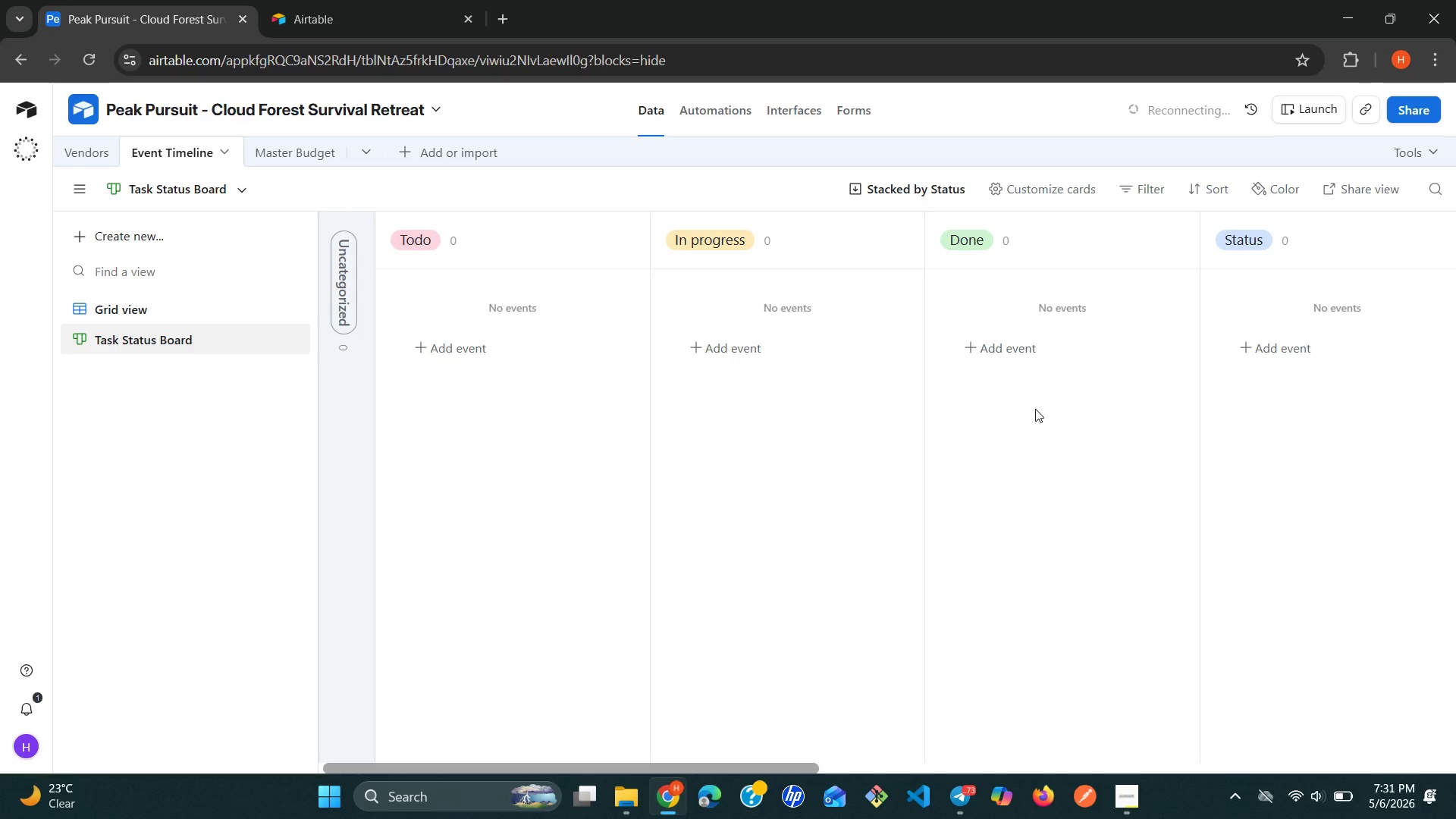 
wait(9.89)
 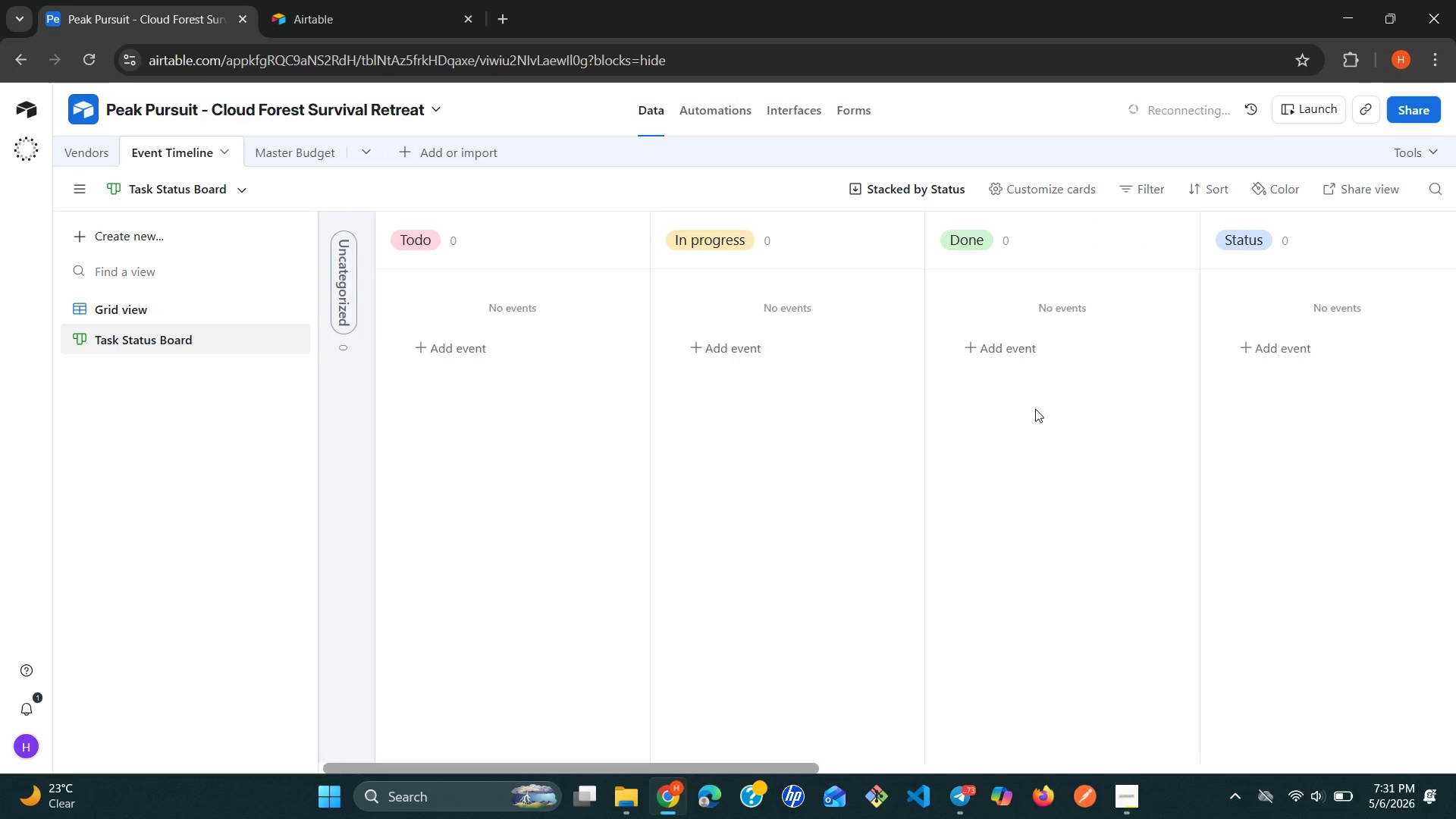 
mouse_move([465, 332])
 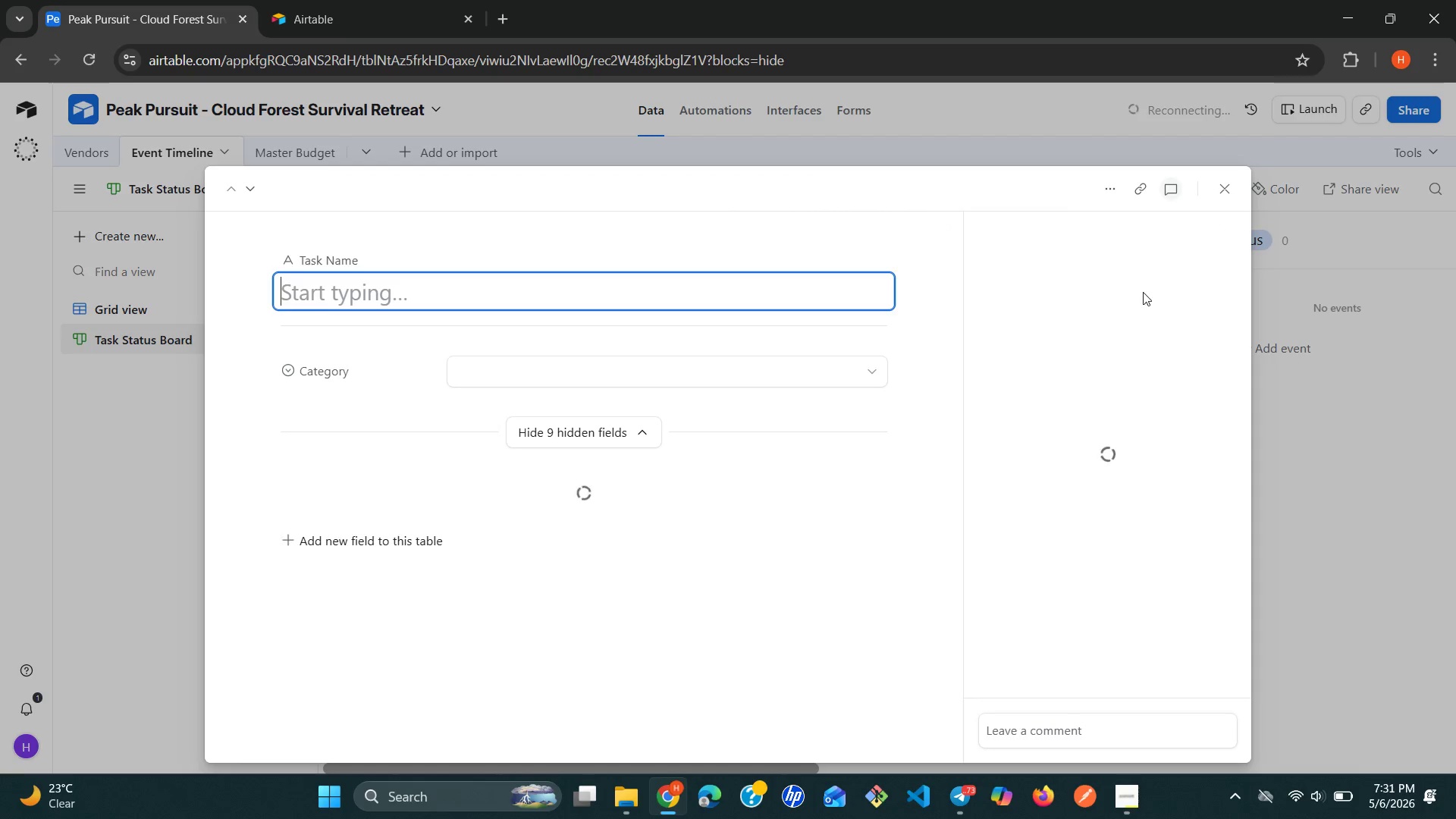 
wait(6.02)
 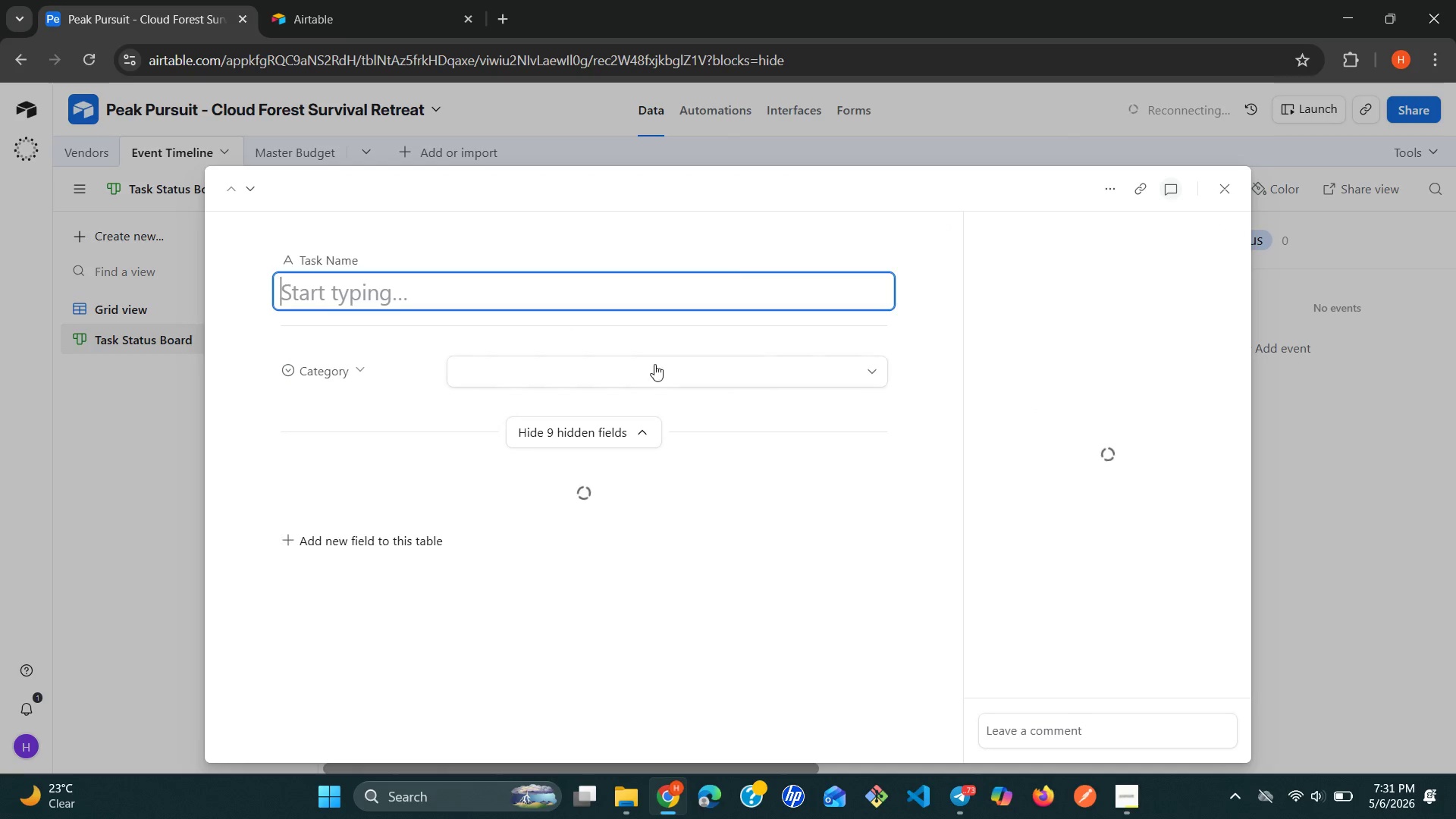 
mouse_move([1221, 198])
 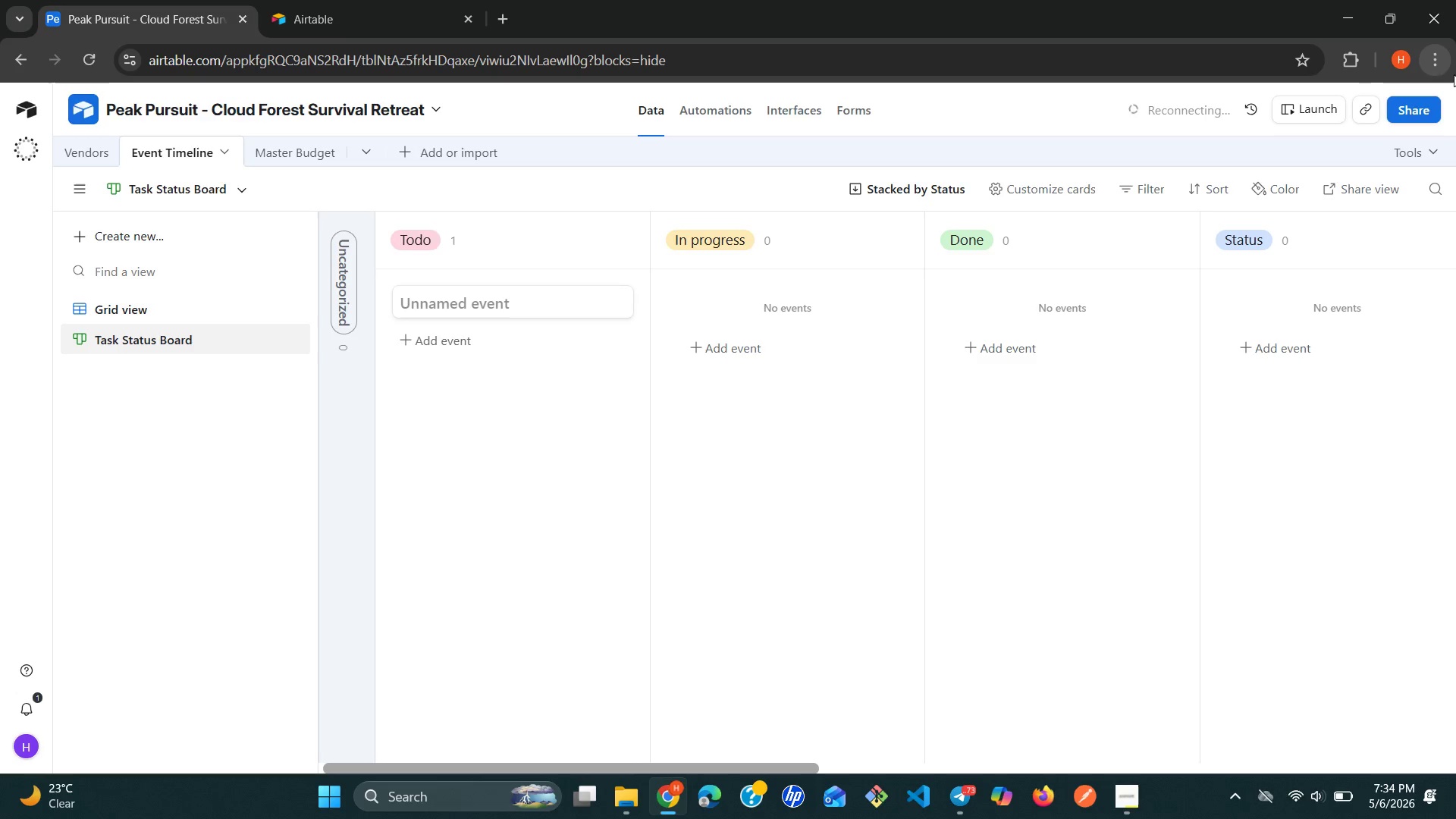 
wait(208.8)
 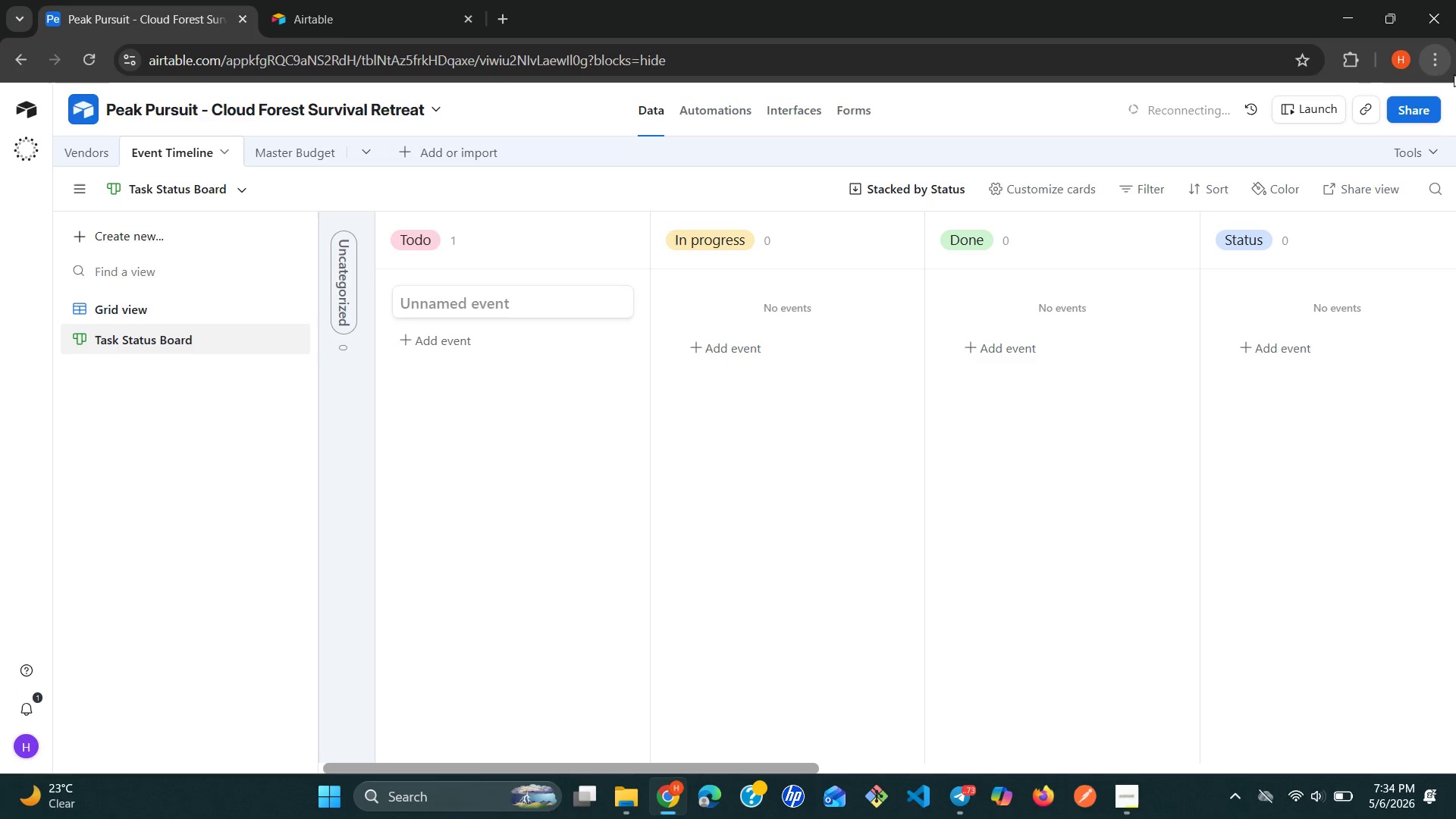 
mouse_move([1454, 37])
 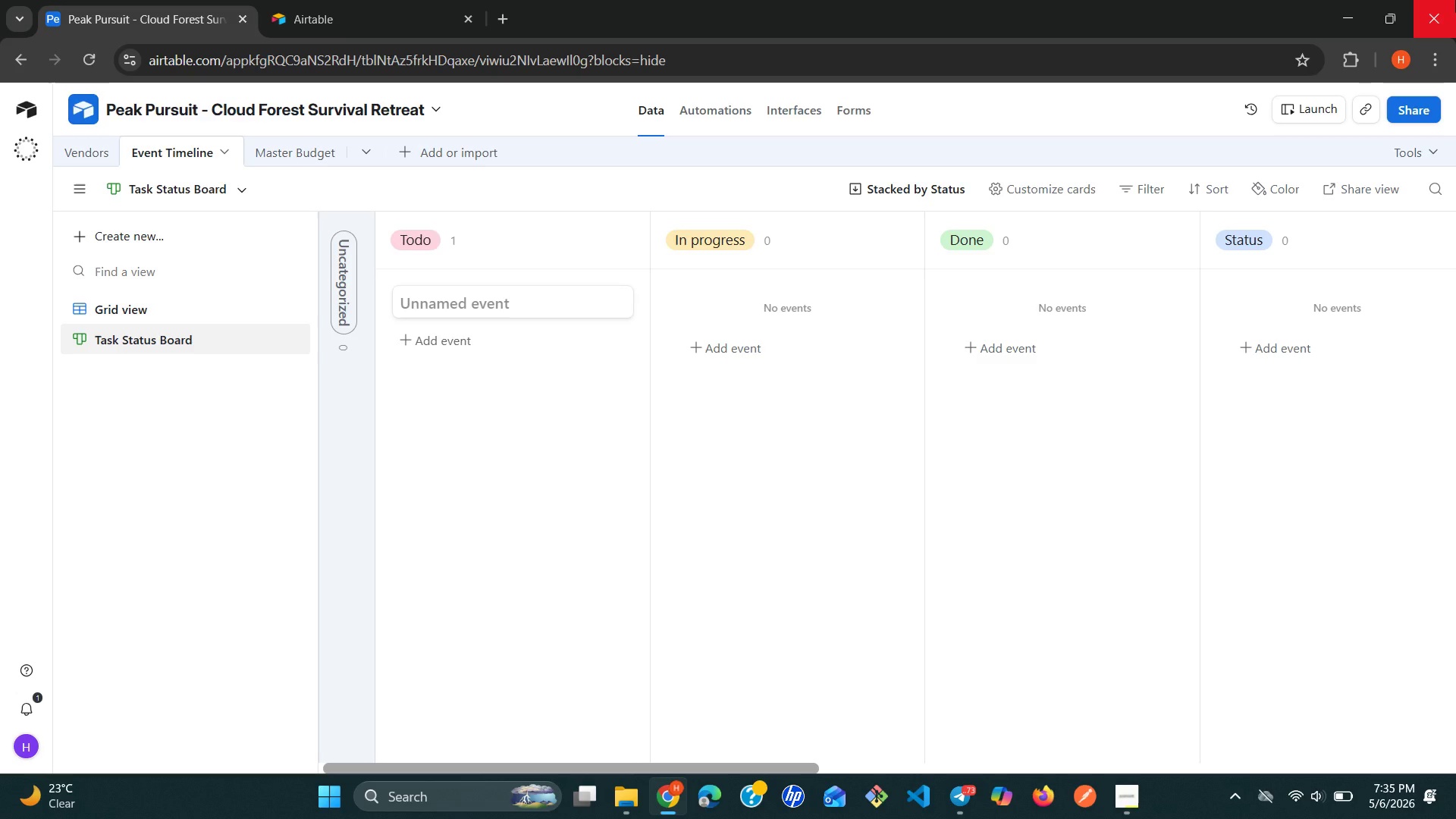 
wait(29.6)
 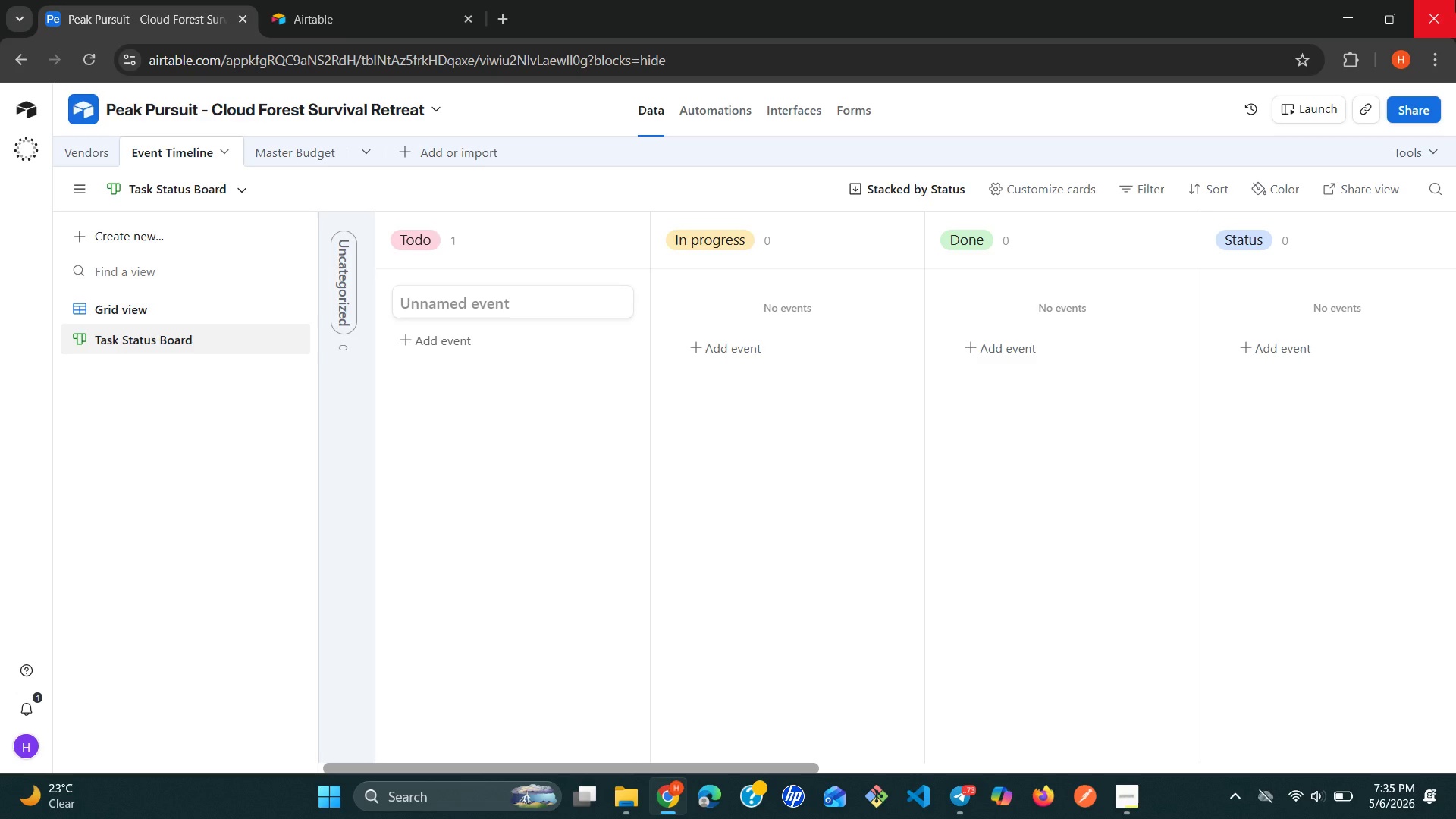 
left_click([143, 306])
 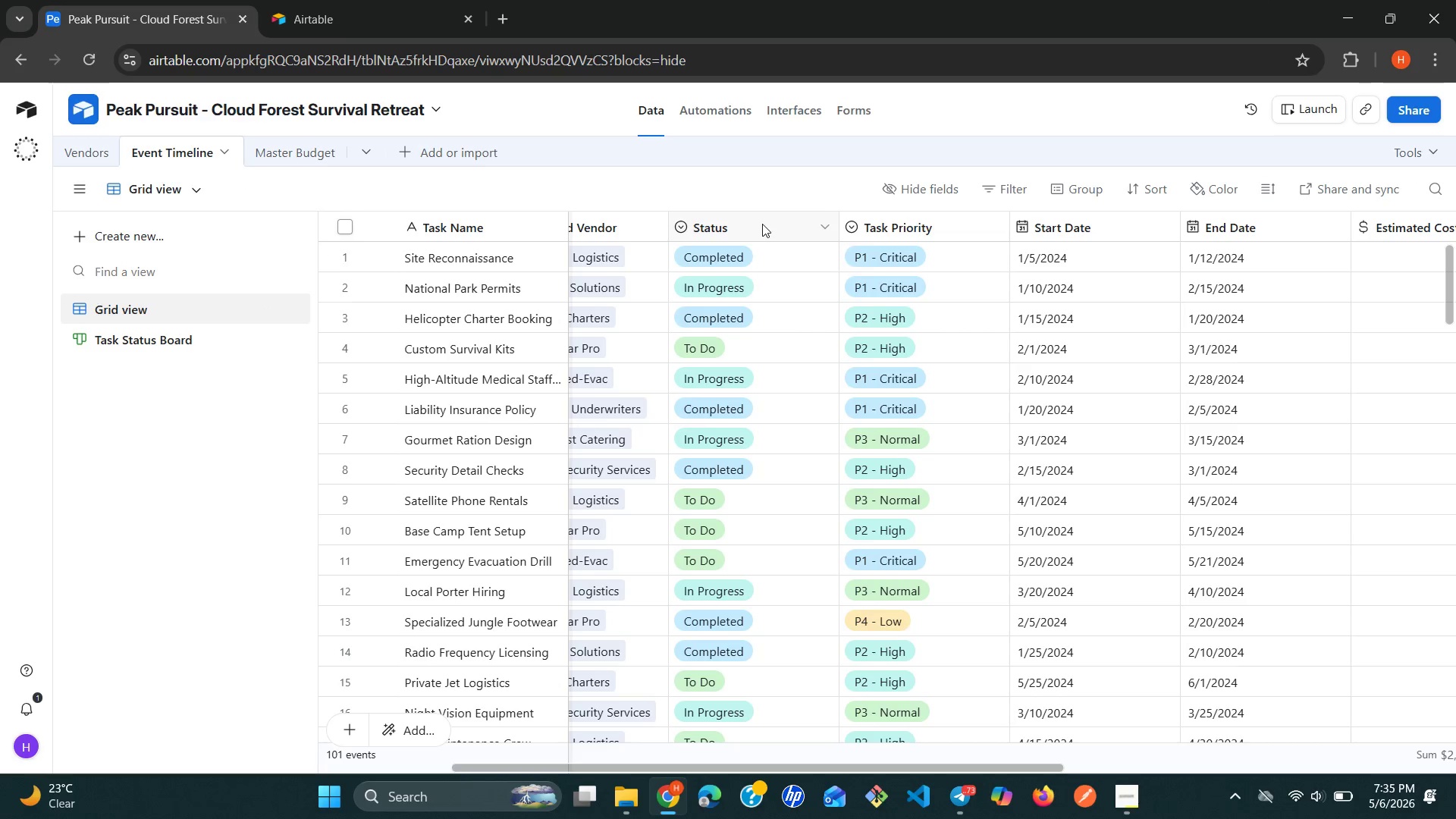 
left_click([827, 227])
 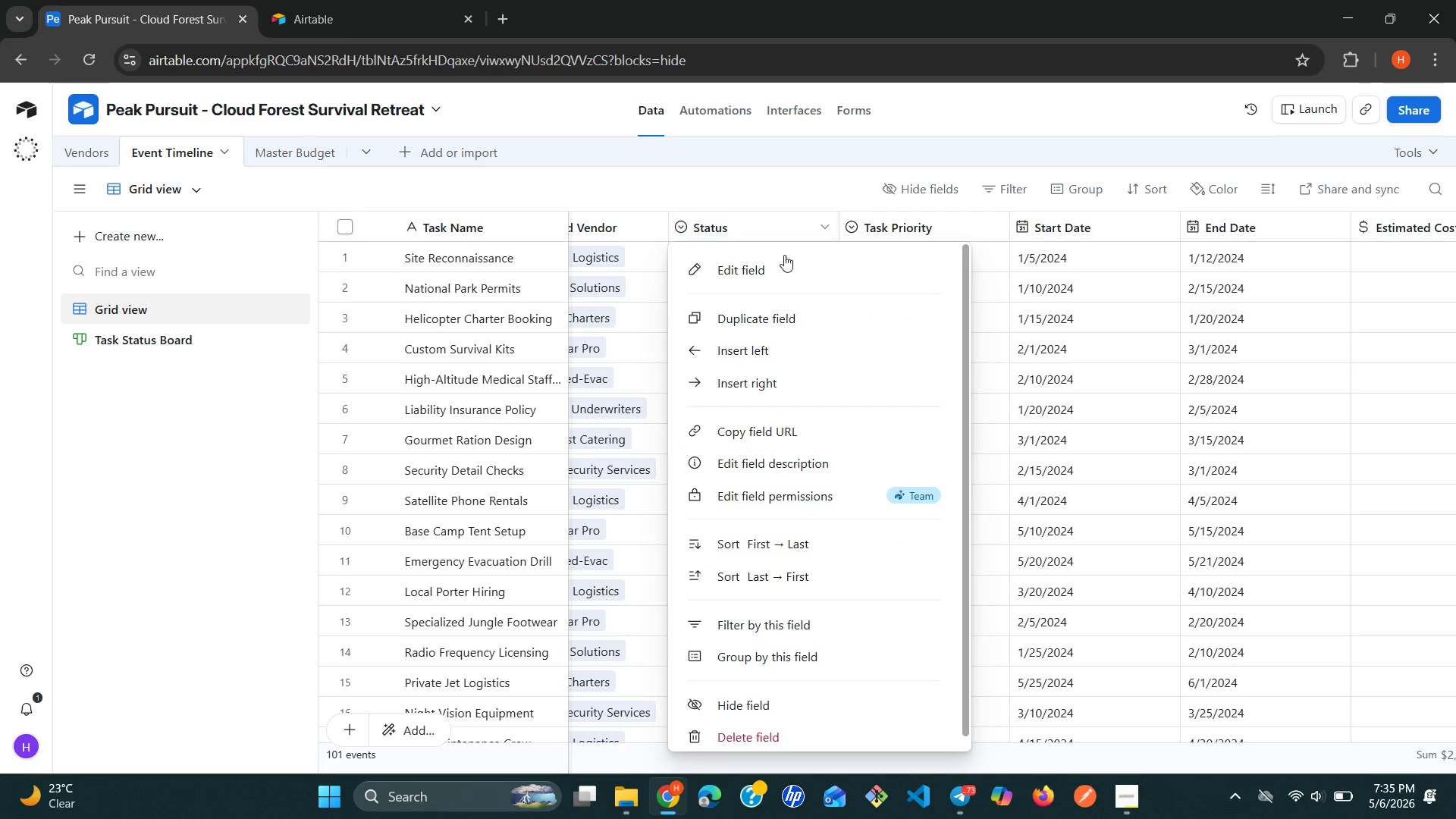 
left_click([783, 257])
 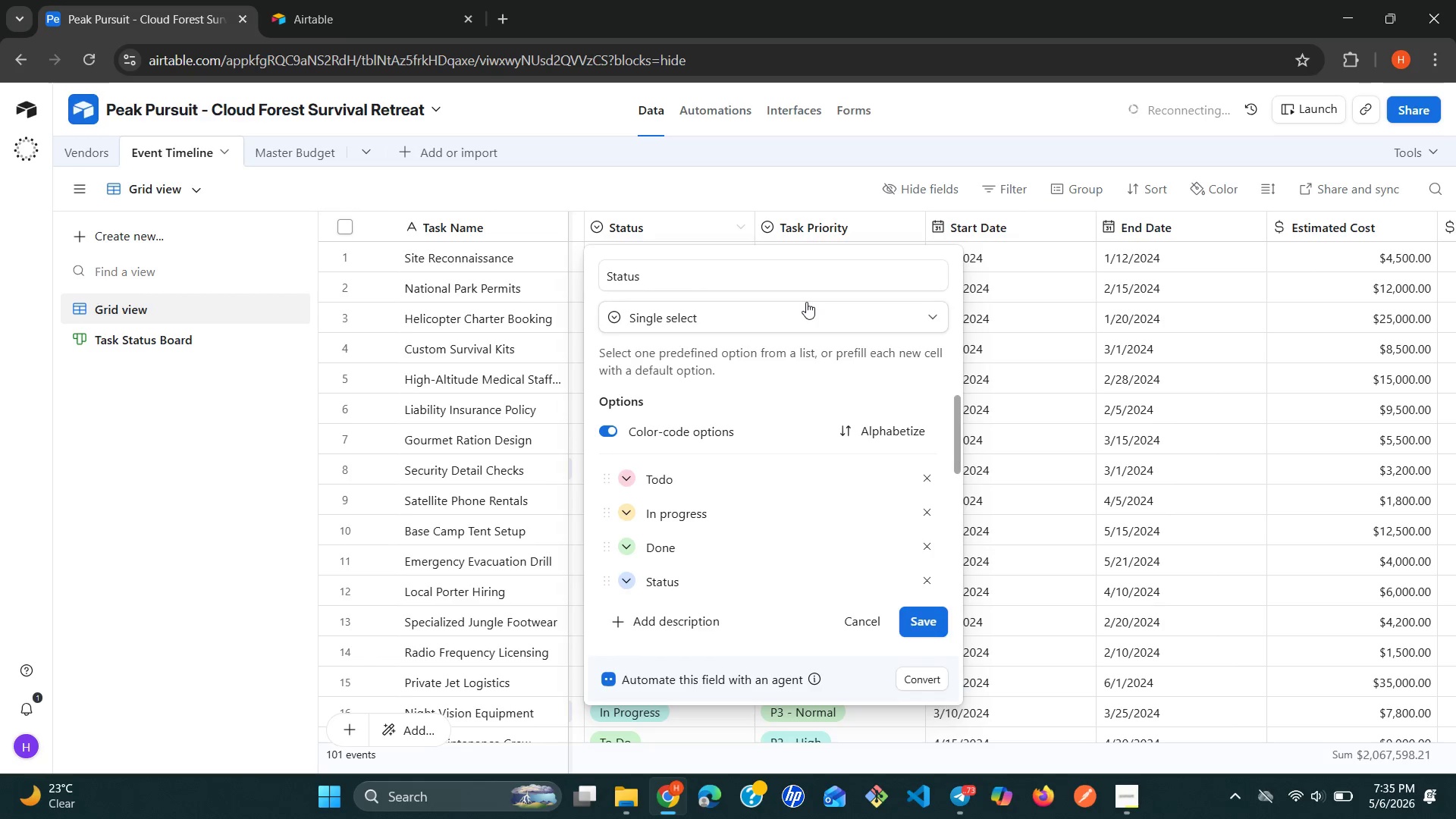 
wait(30.69)
 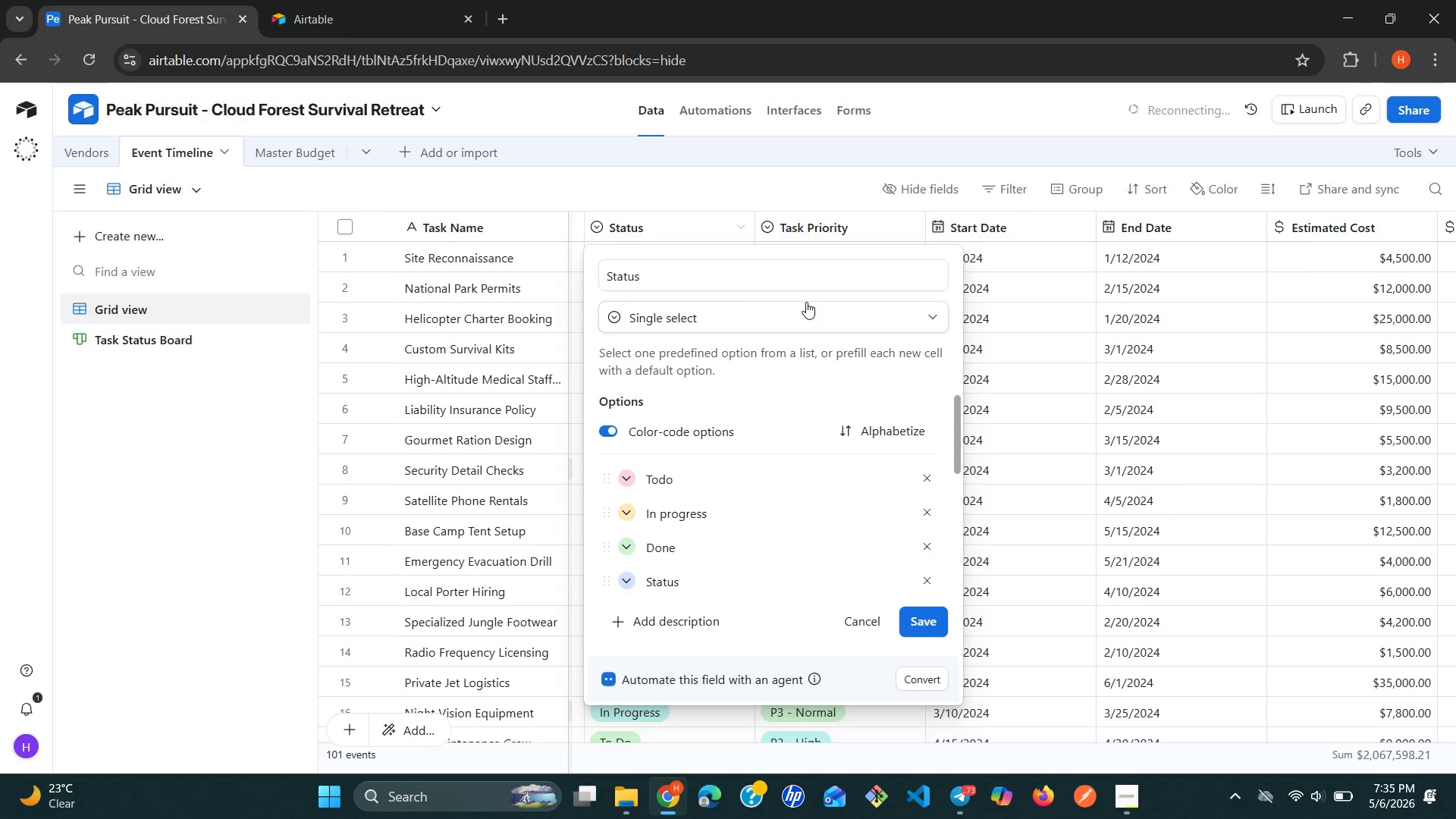 
scroll: coordinate [788, 461], scroll_direction: down, amount: 2.0
 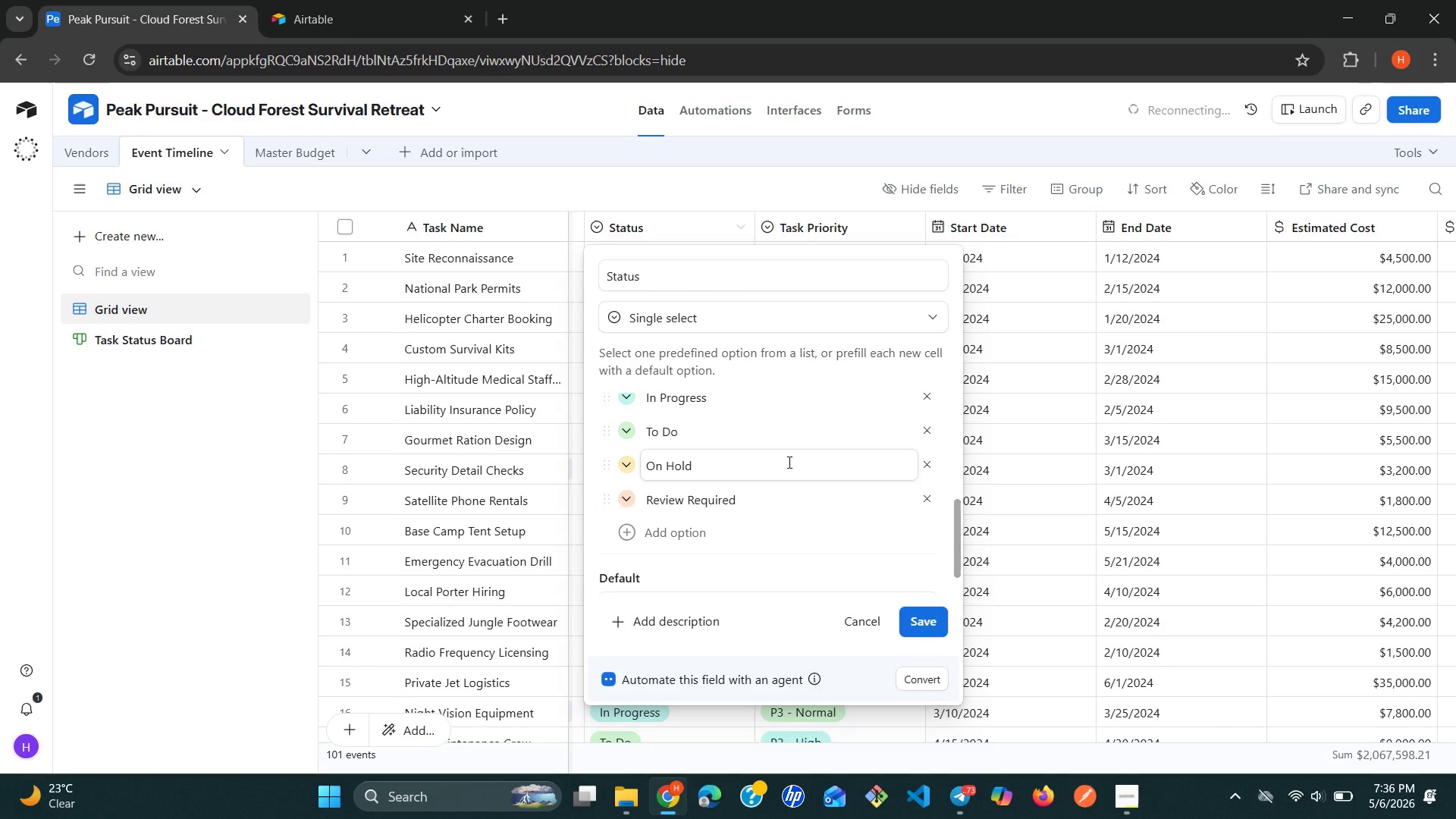 
scroll: coordinate [788, 462], scroll_direction: up, amount: 2.0
 